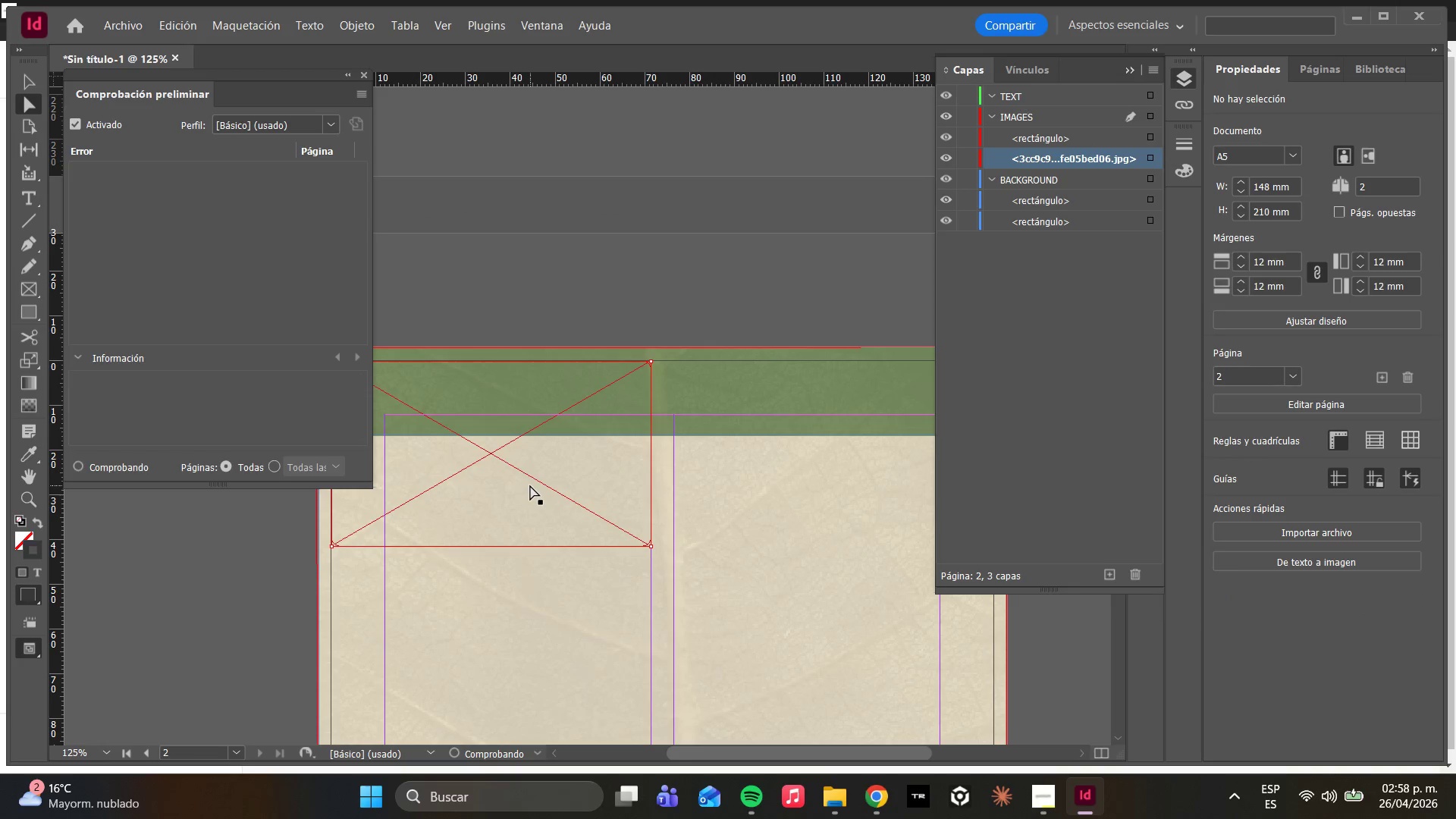 
key(Control+D)
 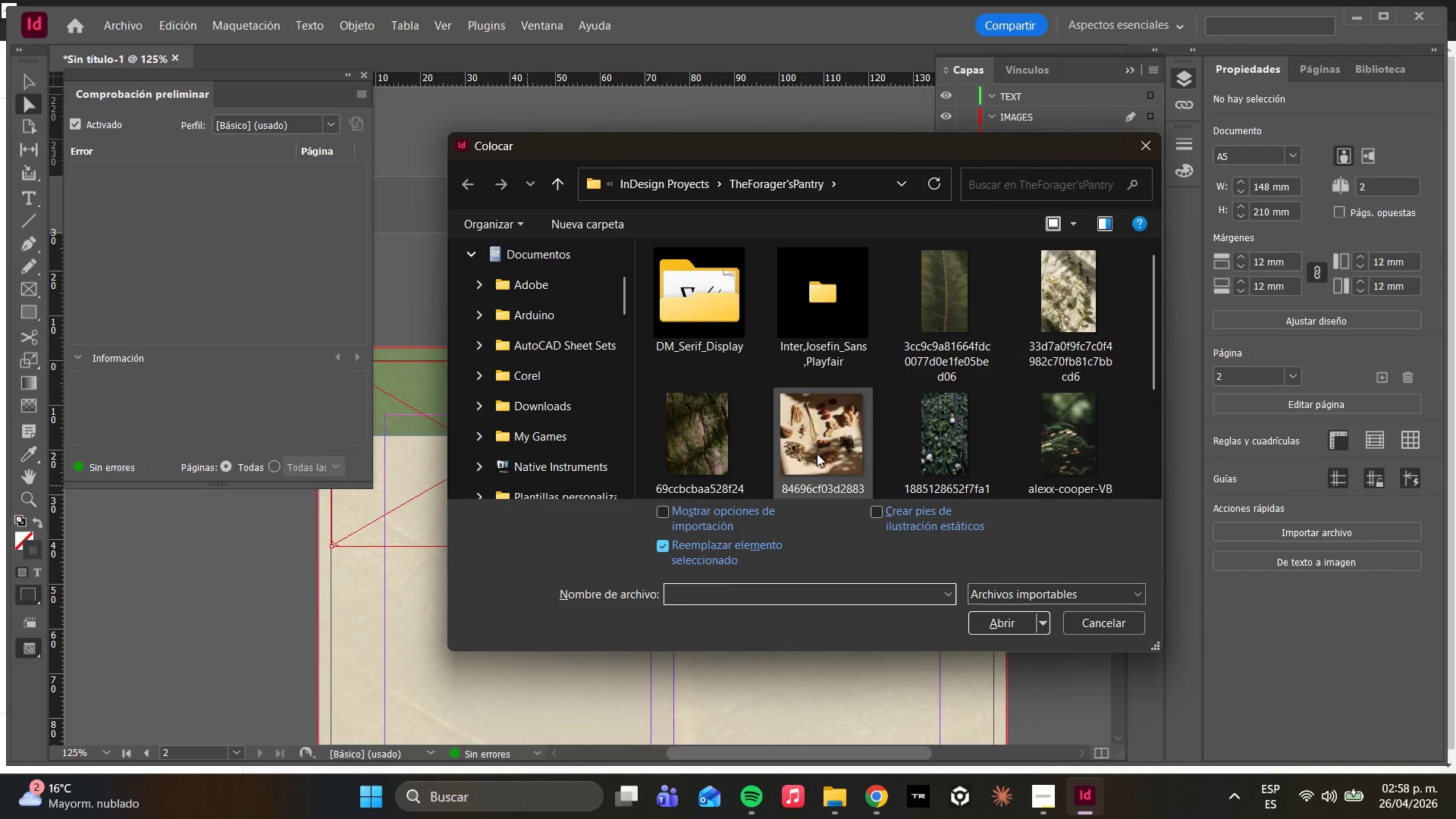 
left_click([1048, 287])
 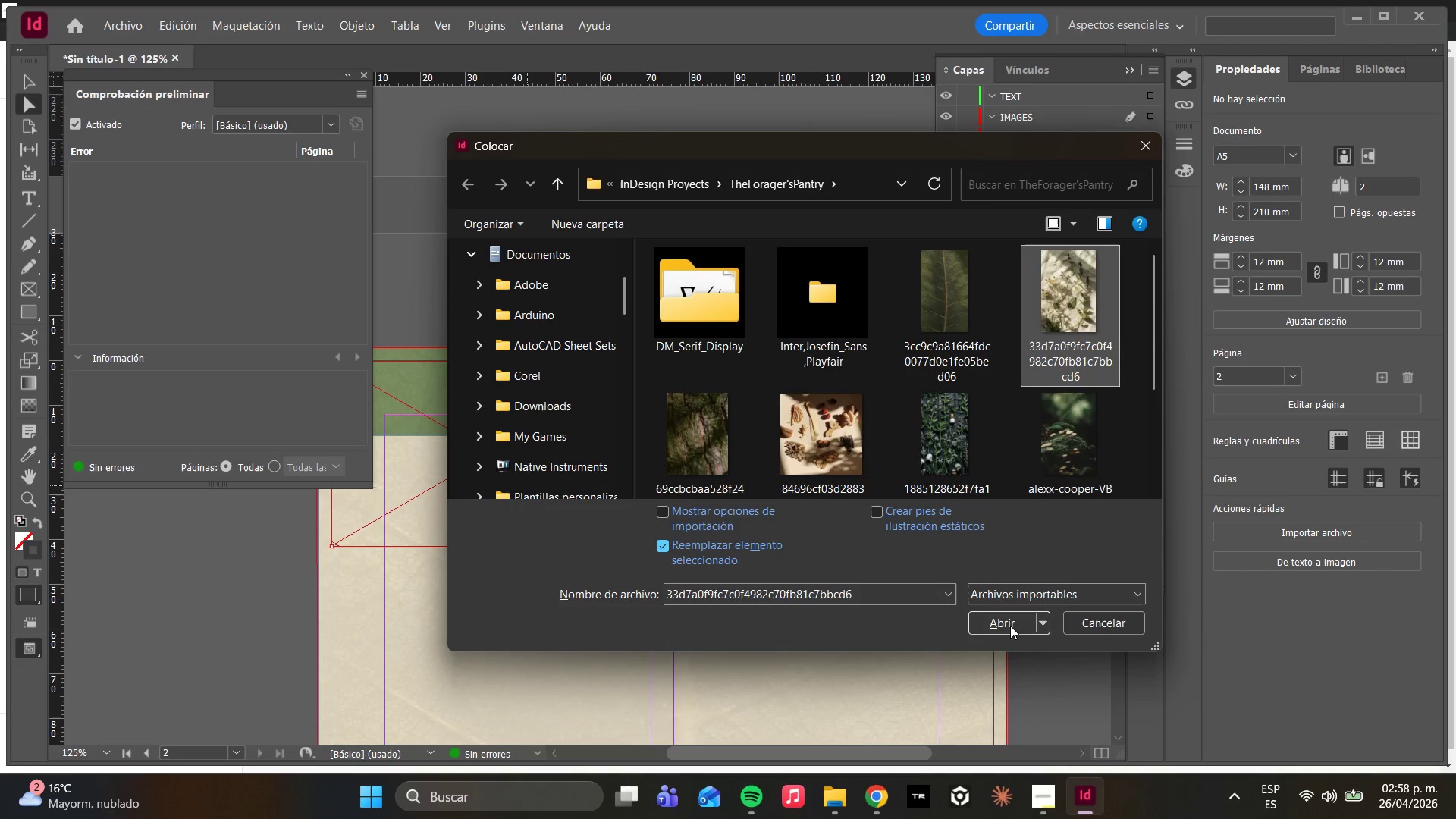 
left_click([1001, 629])
 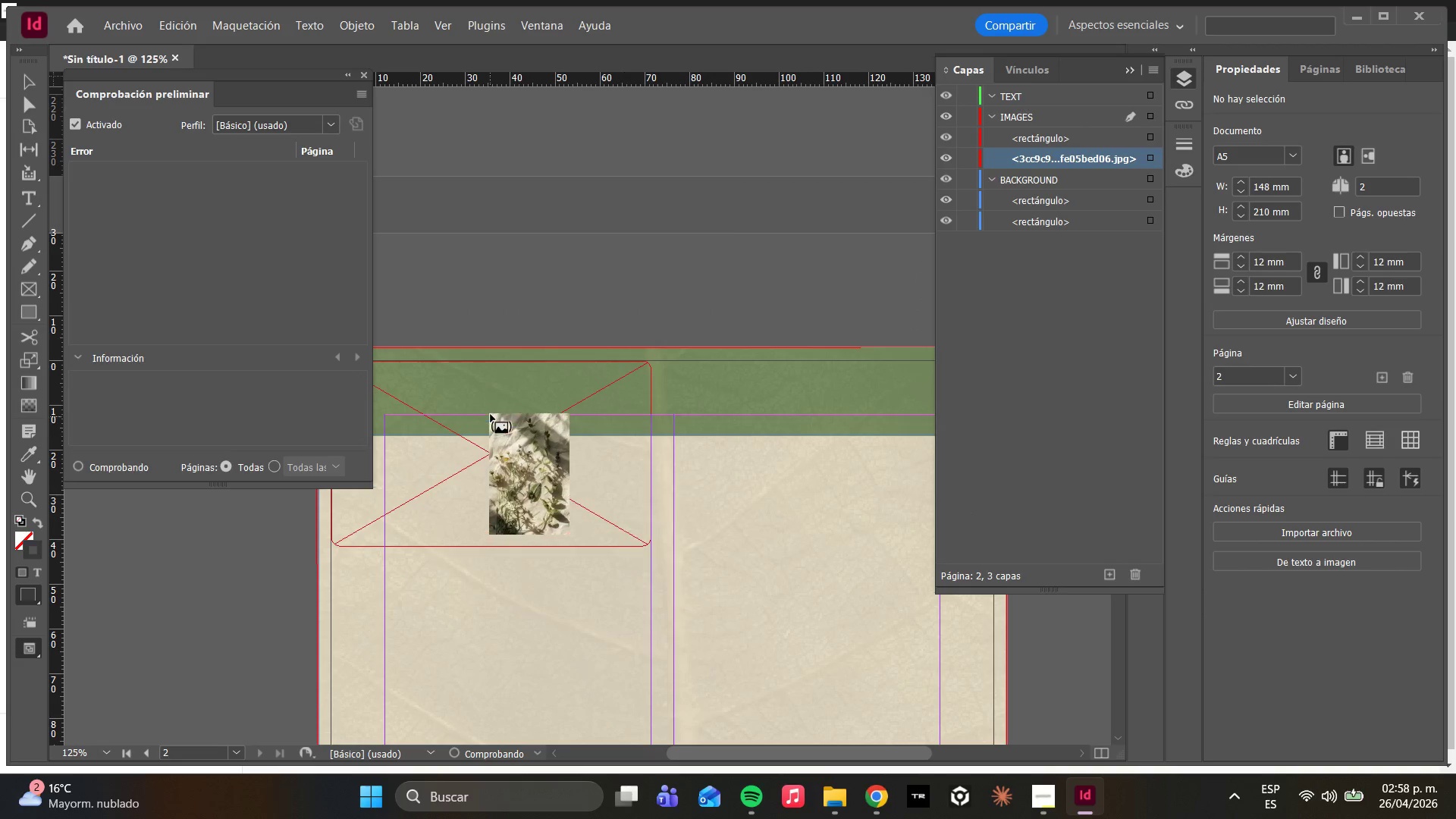 
left_click([491, 413])
 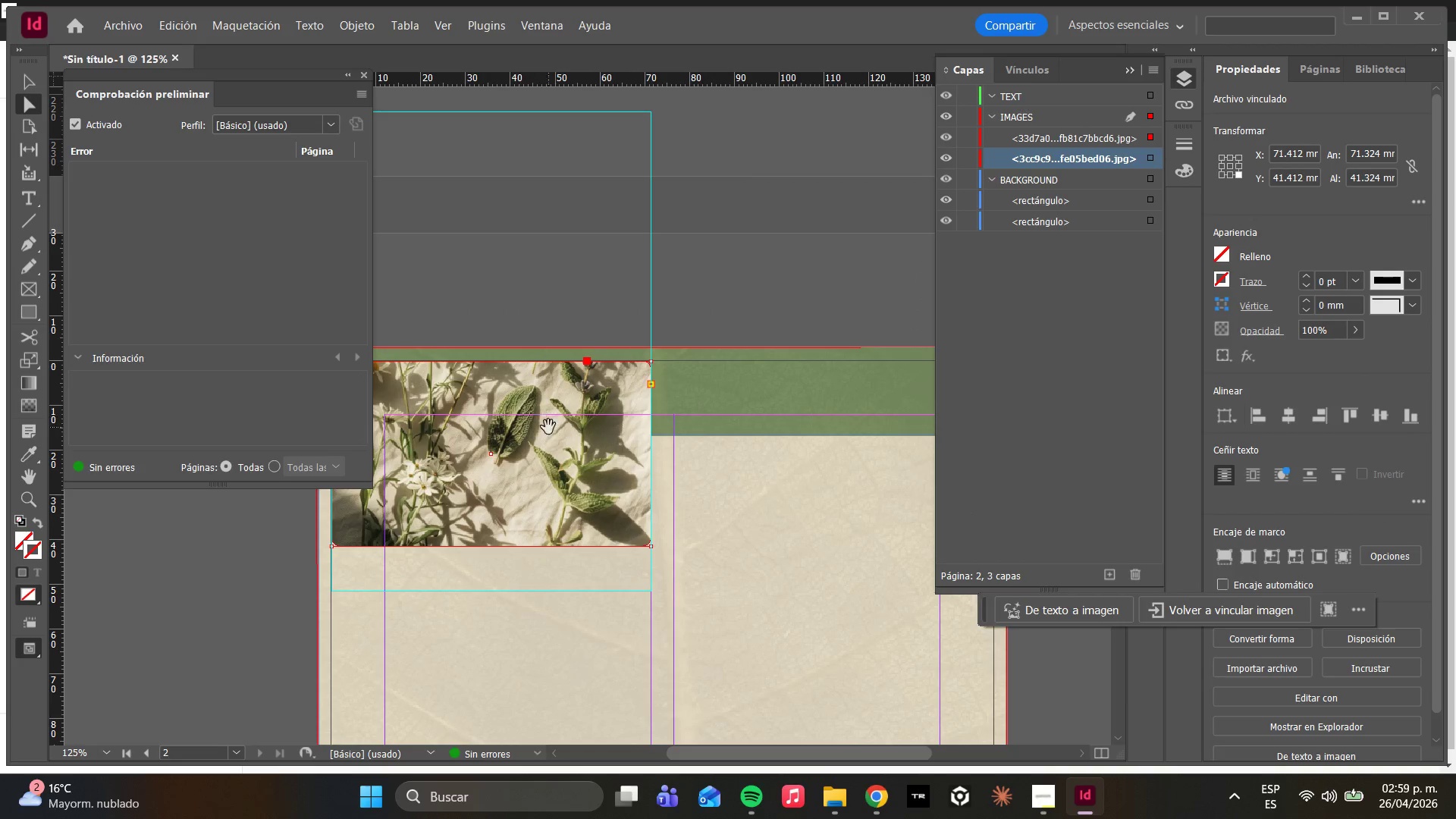 
right_click([516, 479])
 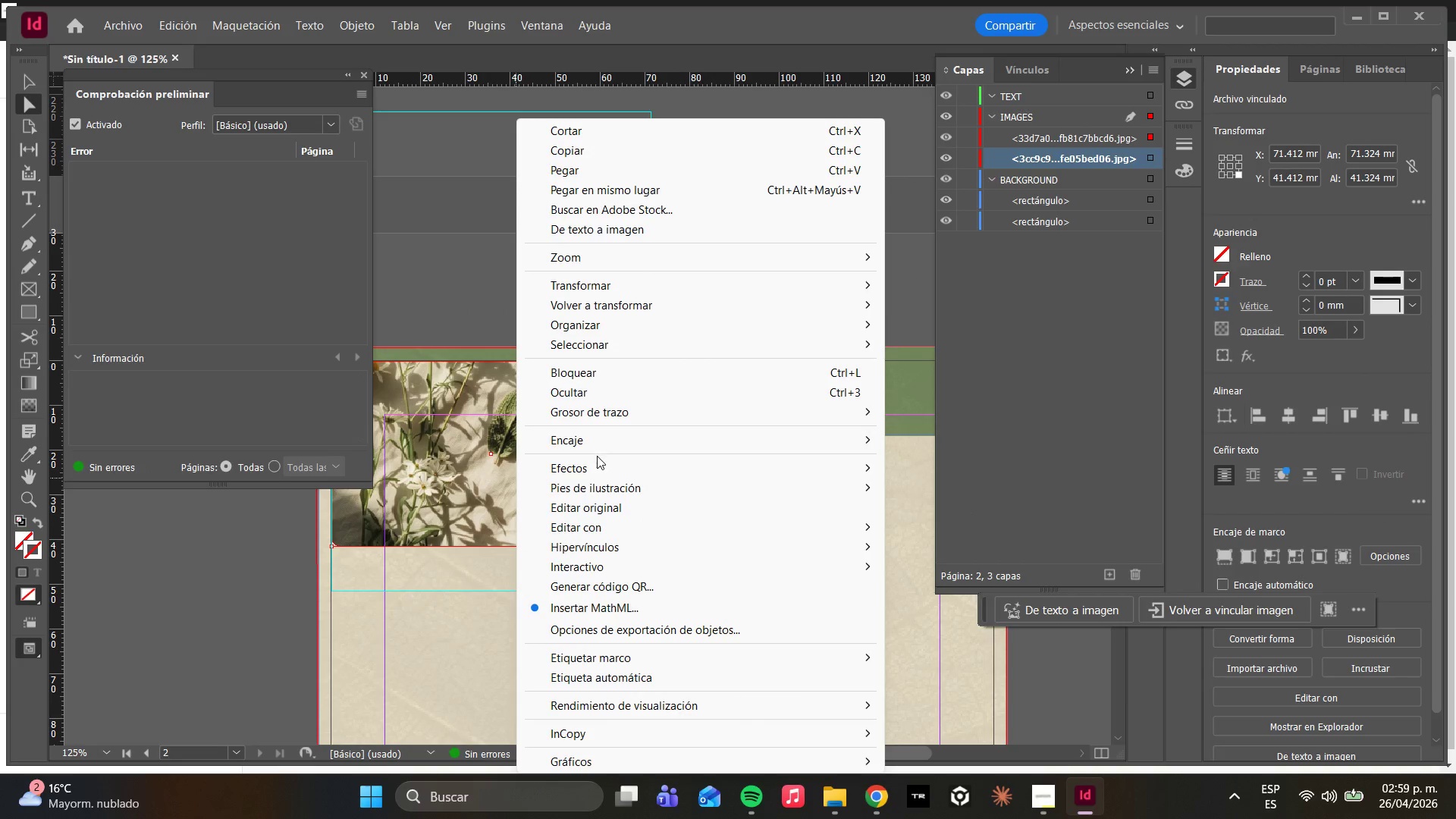 
left_click([589, 439])
 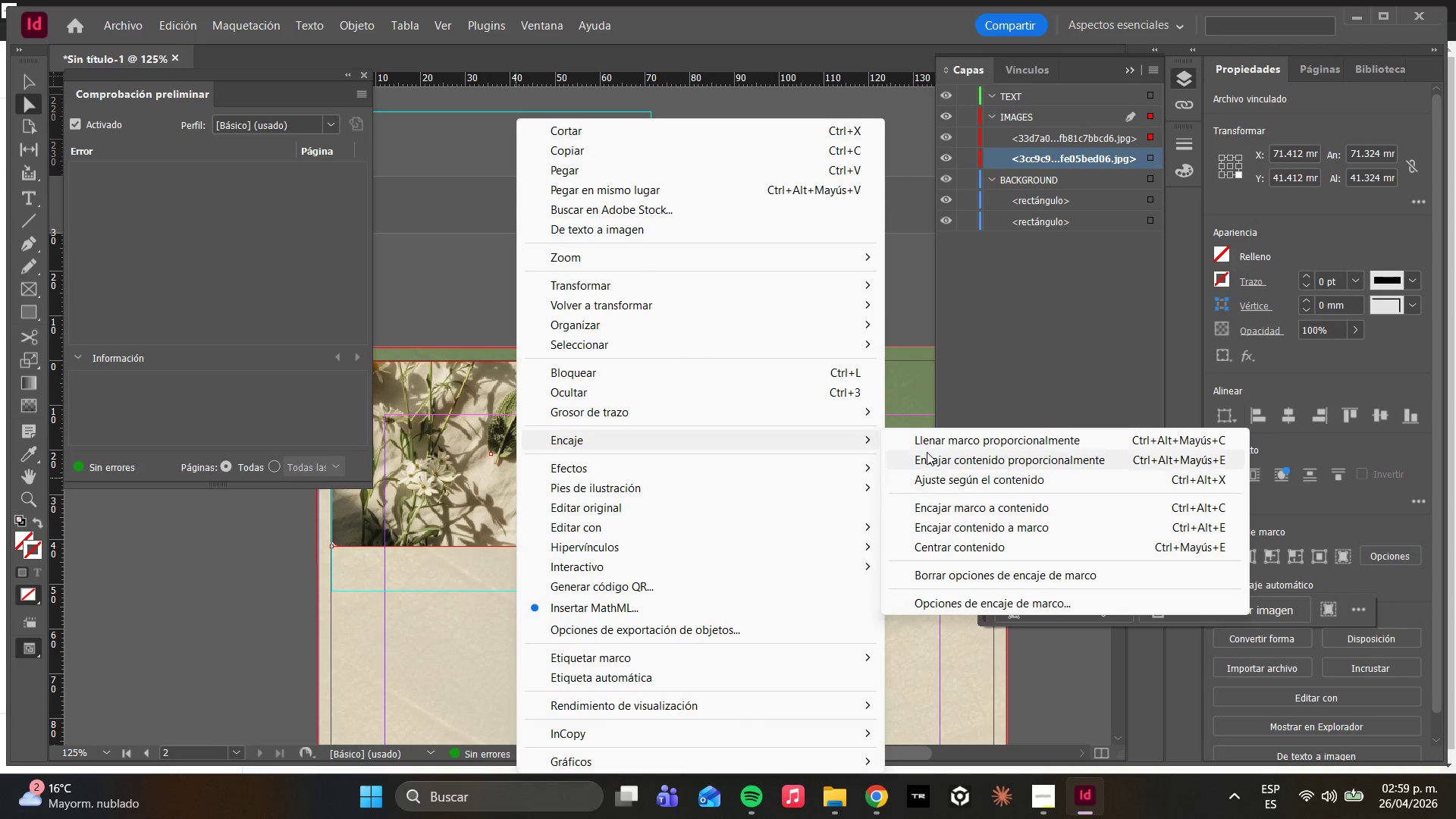 
left_click([918, 446])
 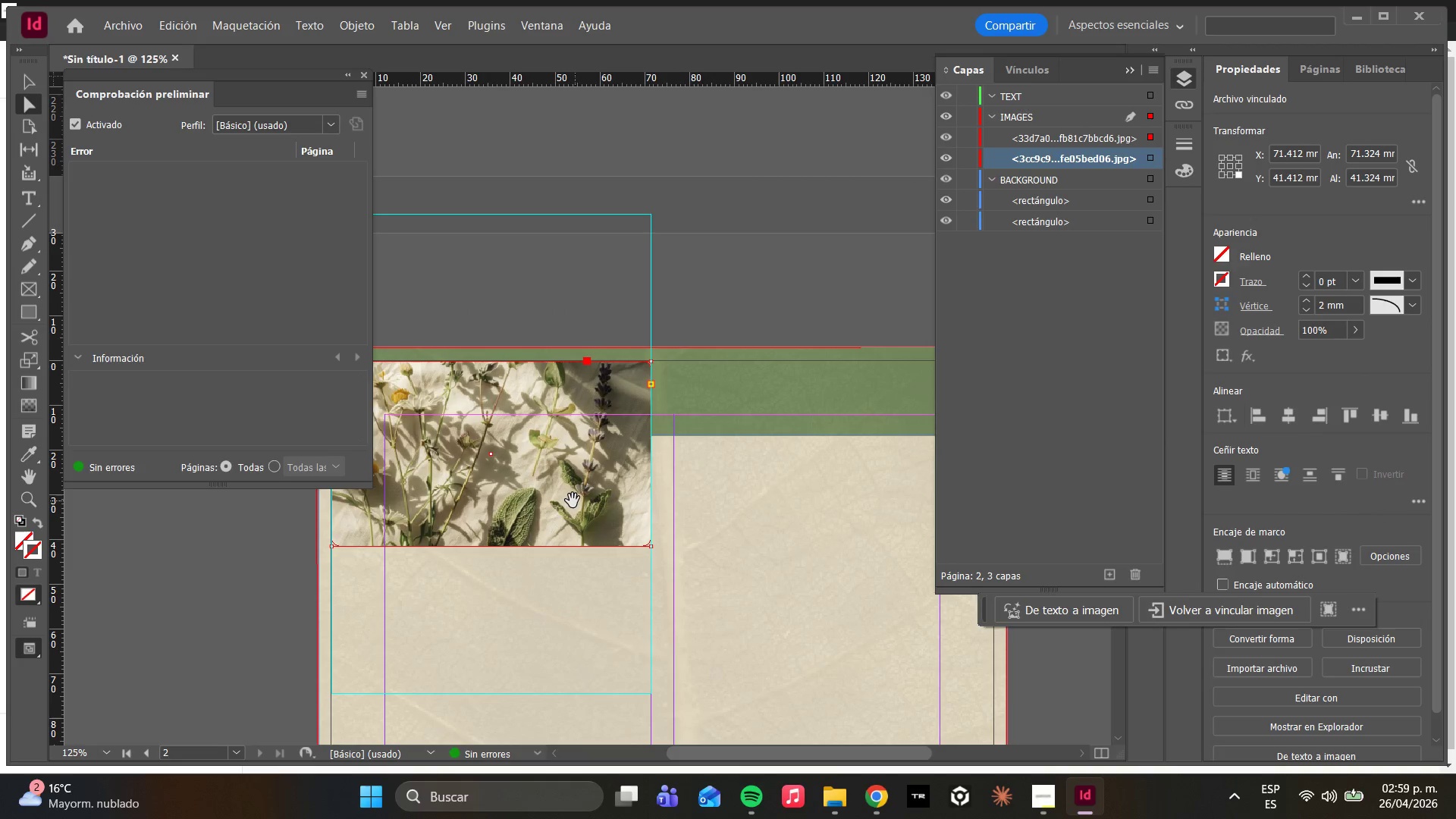 
left_click_drag(start_coordinate=[570, 500], to_coordinate=[557, 504])
 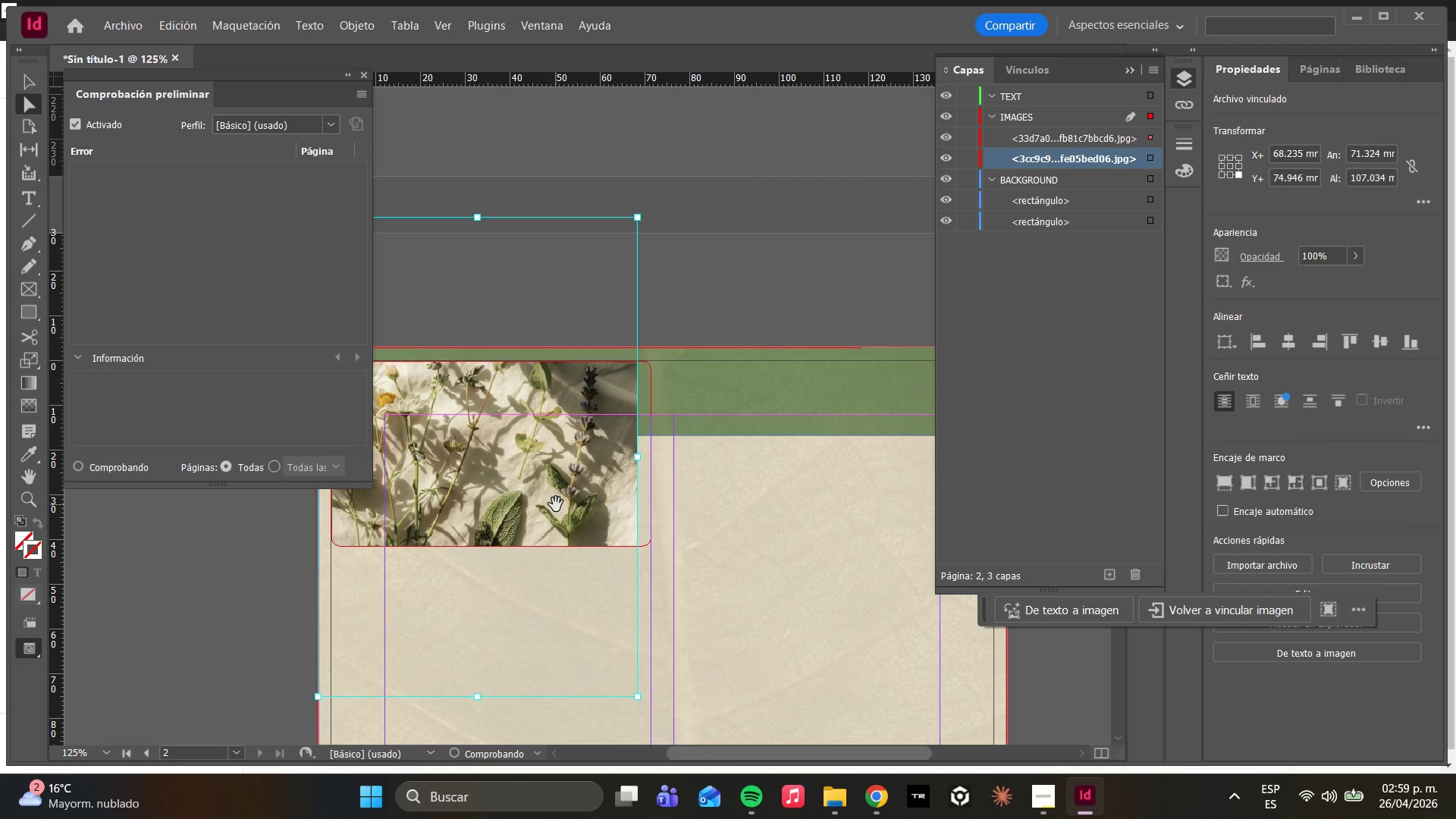 
left_click_drag(start_coordinate=[556, 504], to_coordinate=[574, 507])
 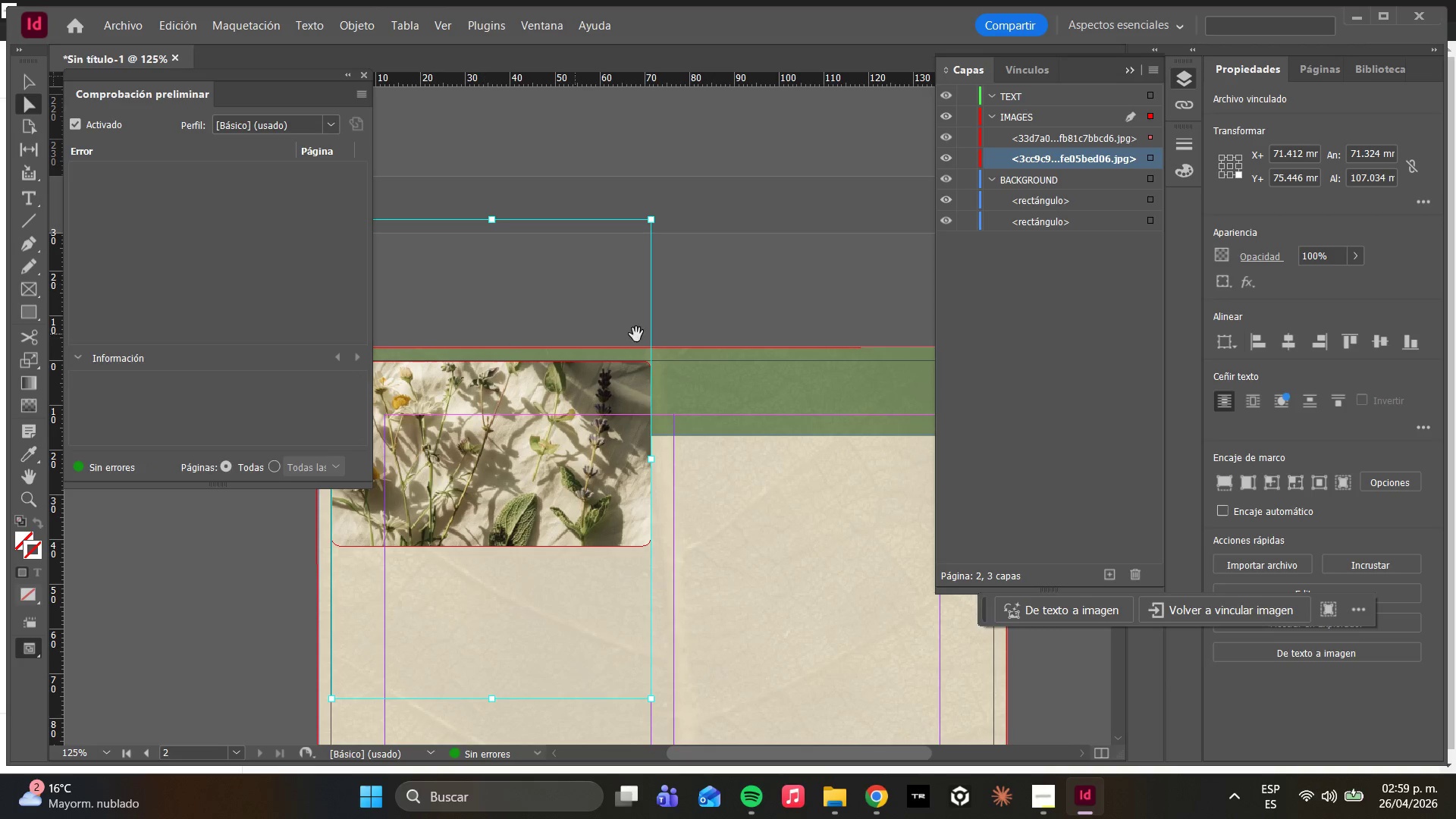 
wait(5.34)
 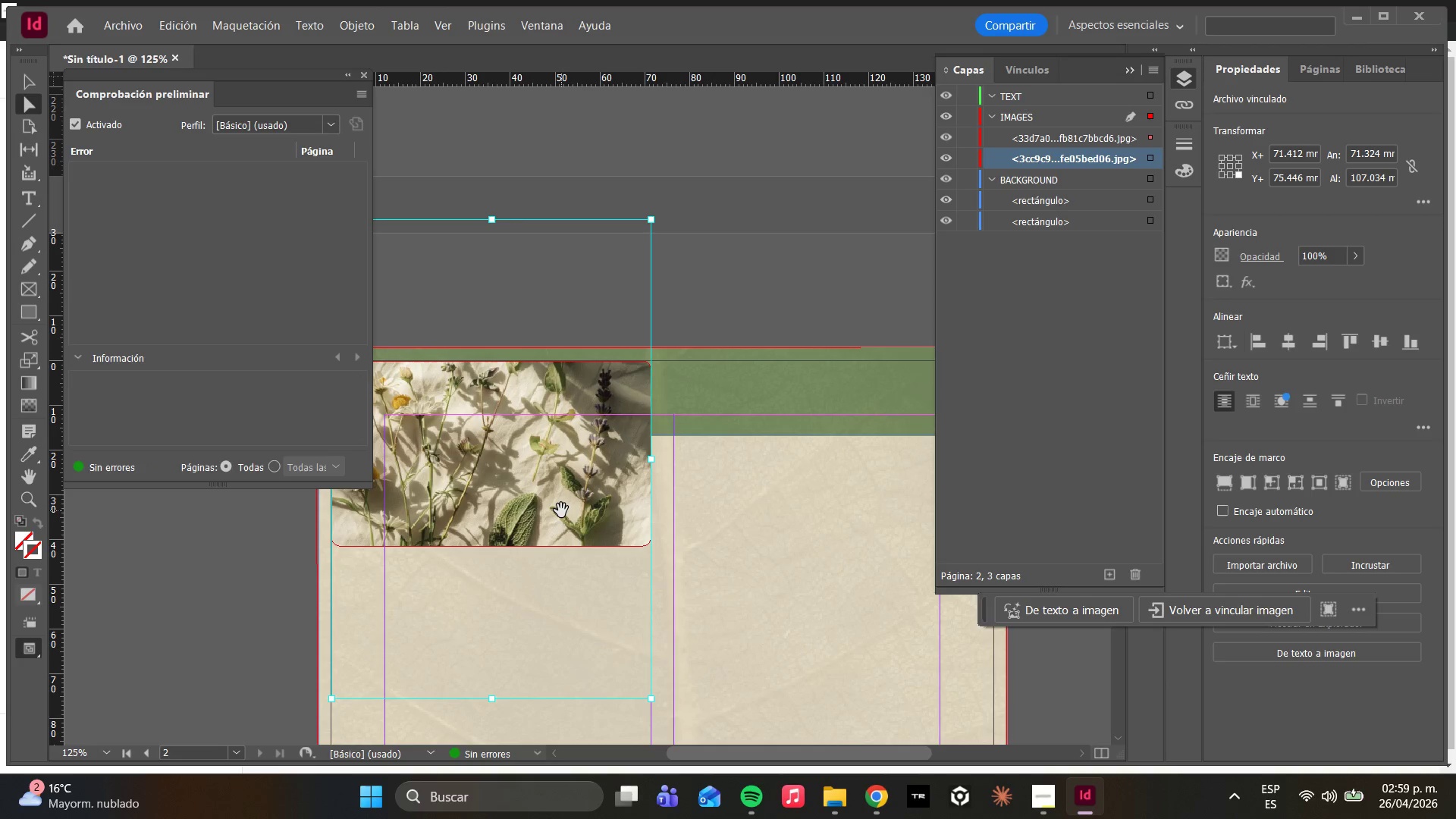 
left_click_drag(start_coordinate=[533, 495], to_coordinate=[535, 467])
 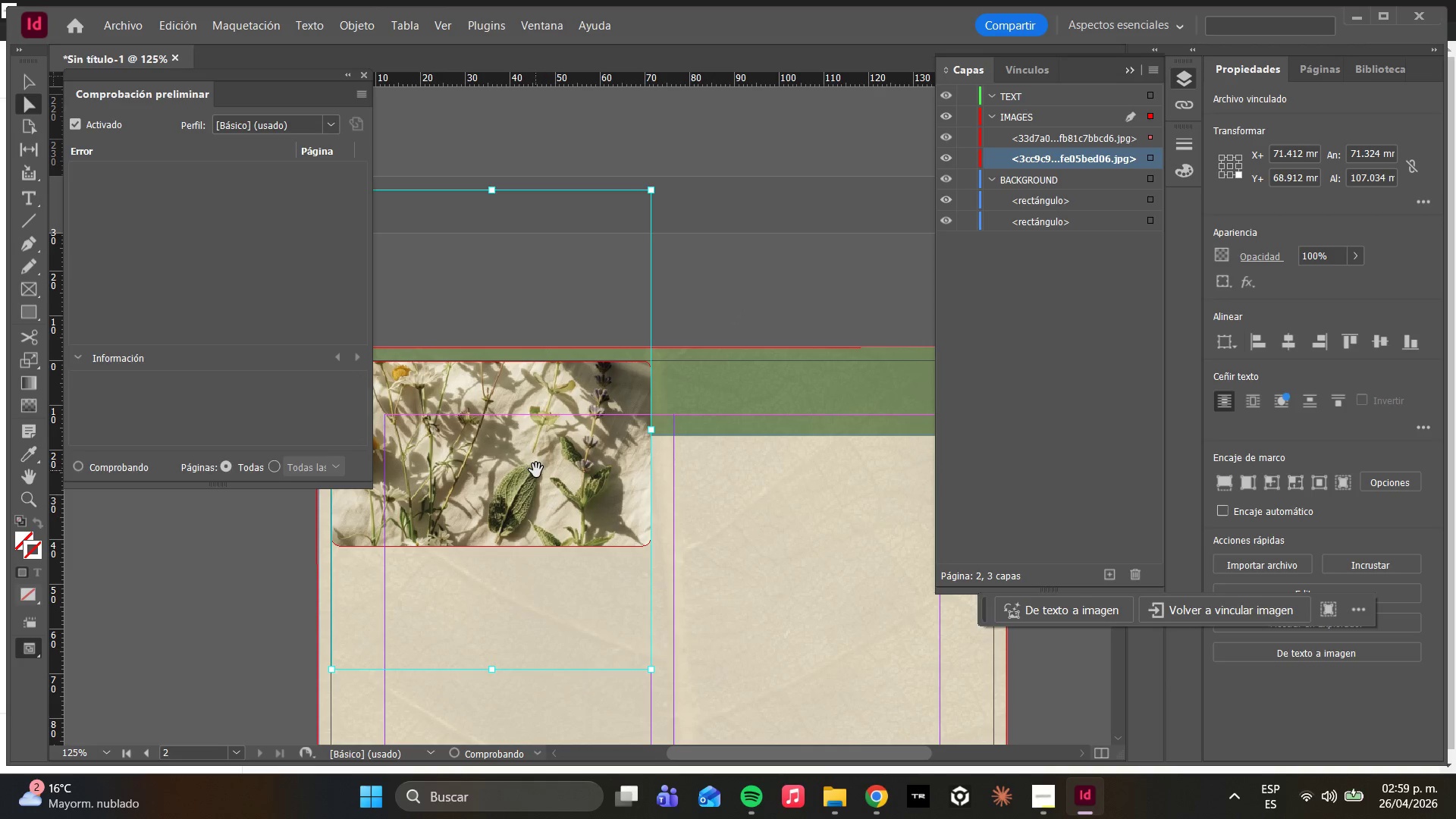 
left_click_drag(start_coordinate=[535, 470], to_coordinate=[536, 451])
 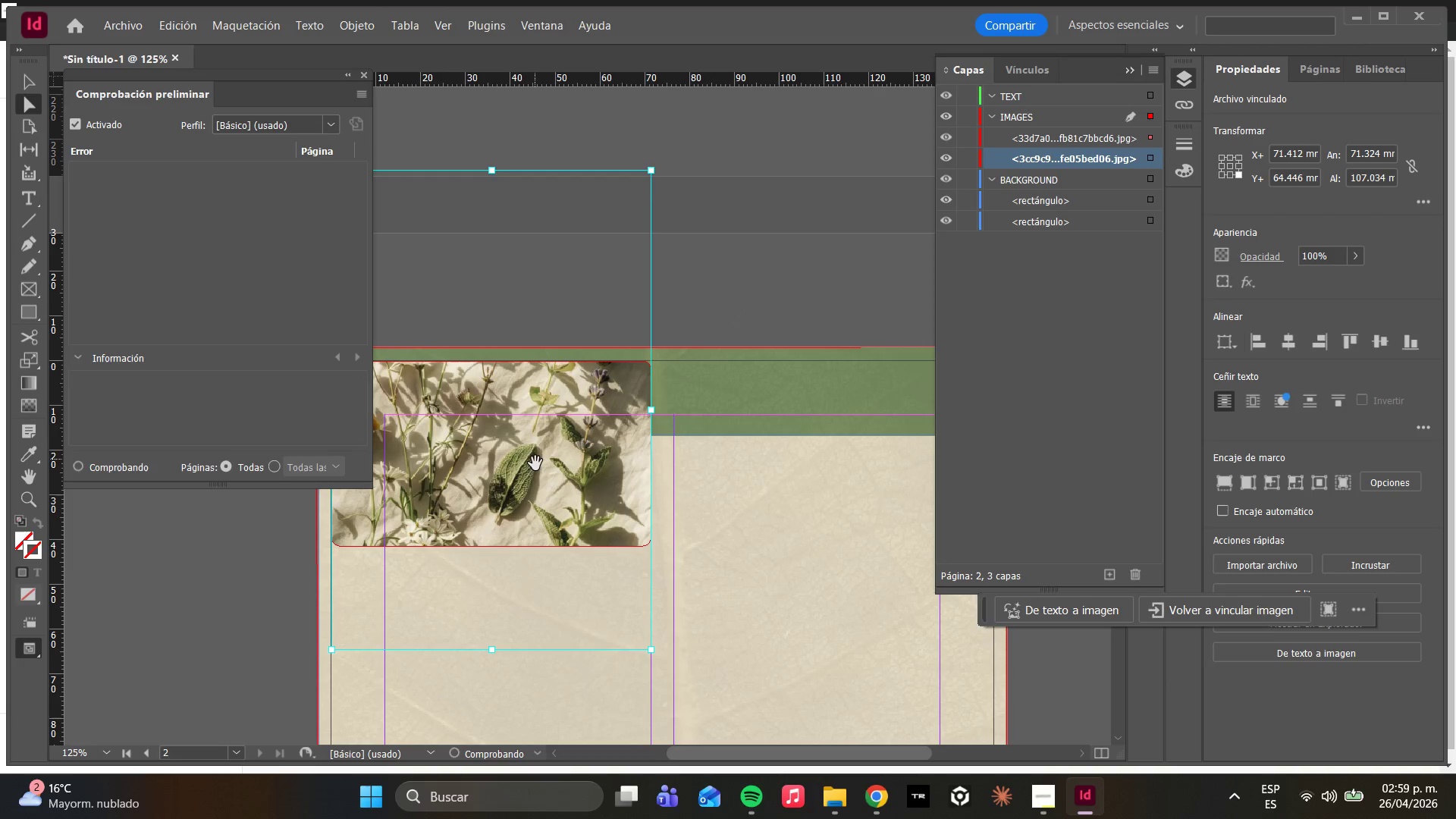 
left_click_drag(start_coordinate=[535, 470], to_coordinate=[533, 455])
 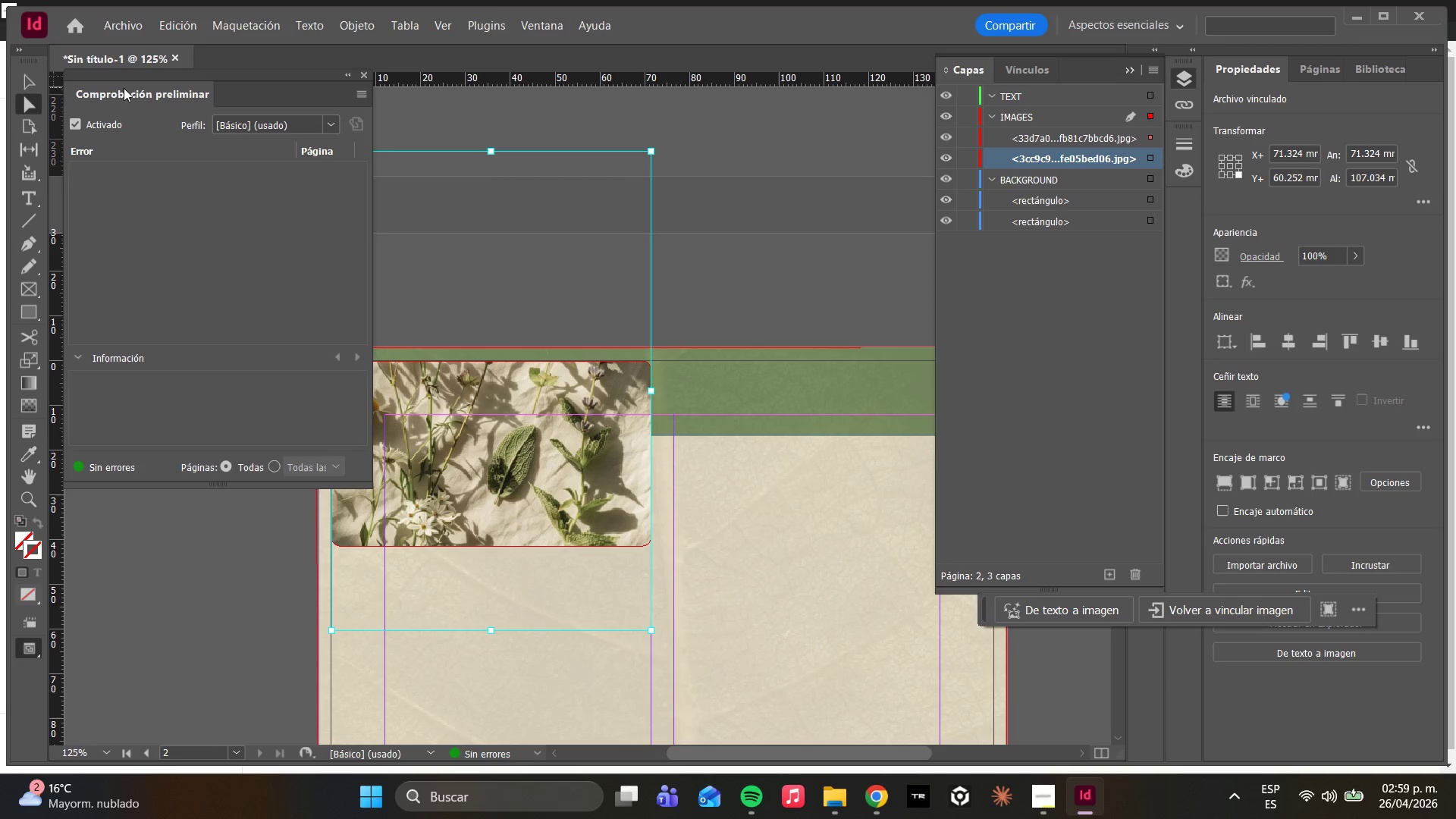 
left_click([764, 243])
 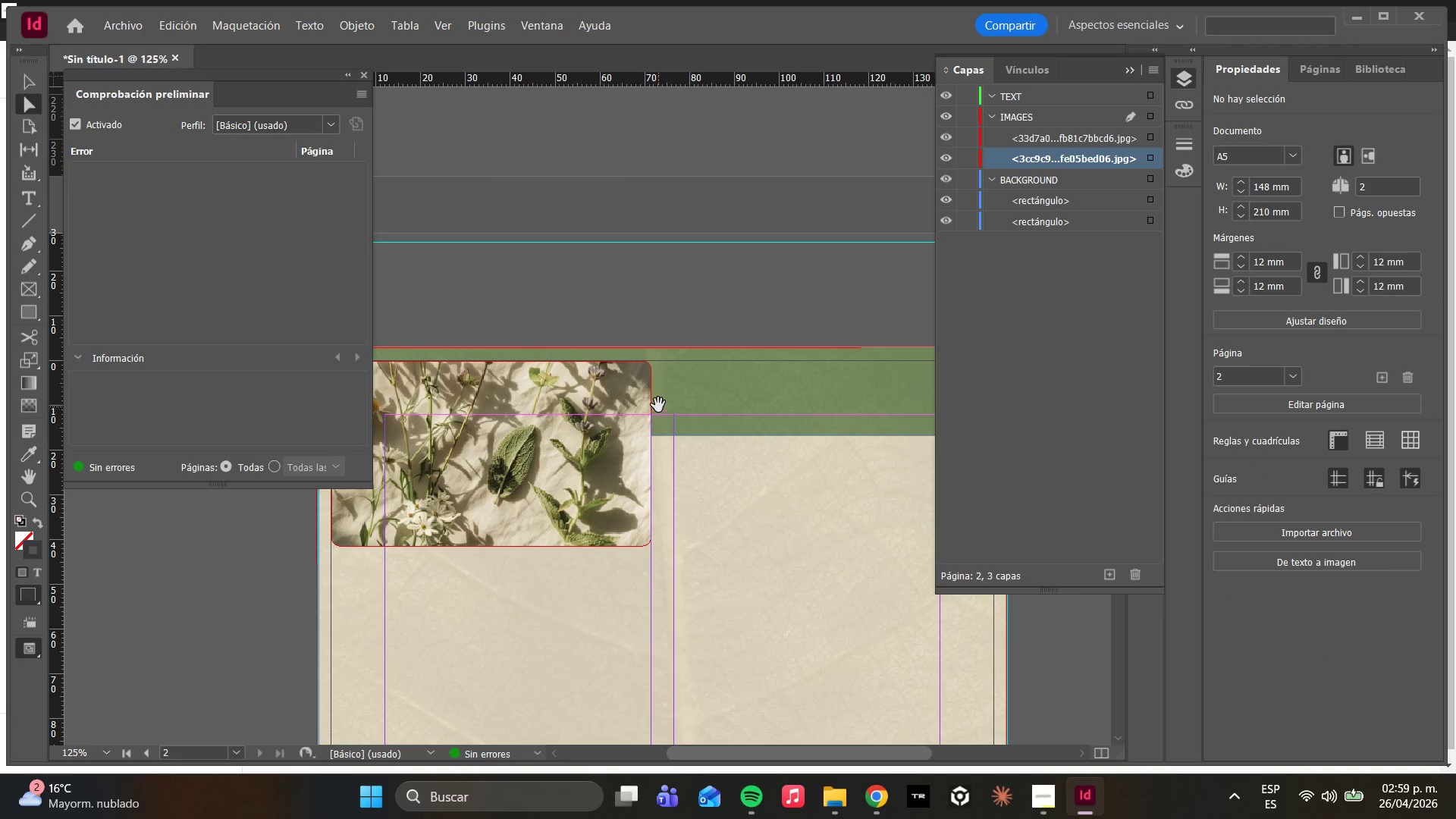 
hold_key(key=AltLeft, duration=0.7)
scroll: coordinate [666, 393], scroll_direction: down, amount: 3.0
 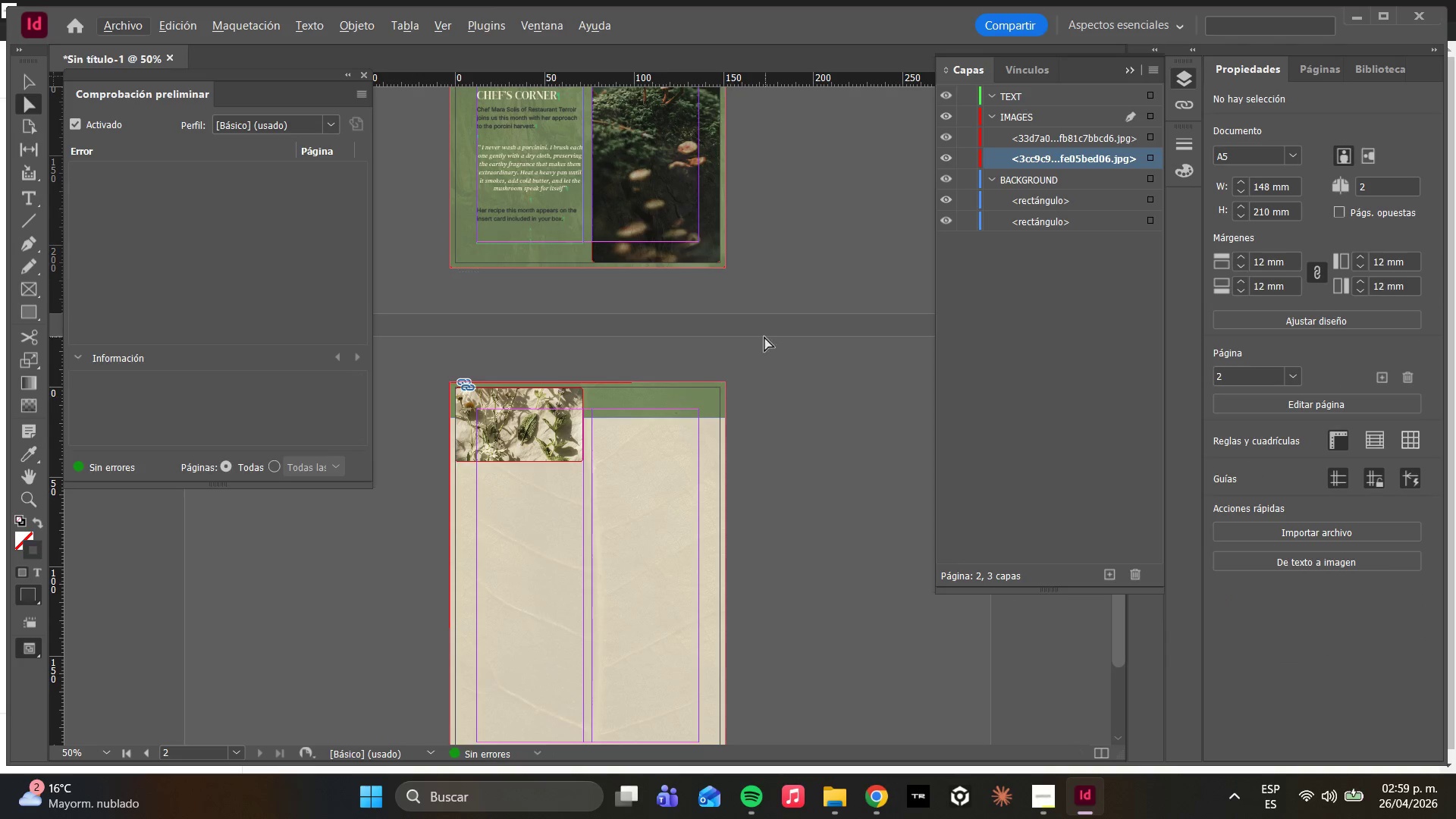 
key(Alt+AltLeft)
 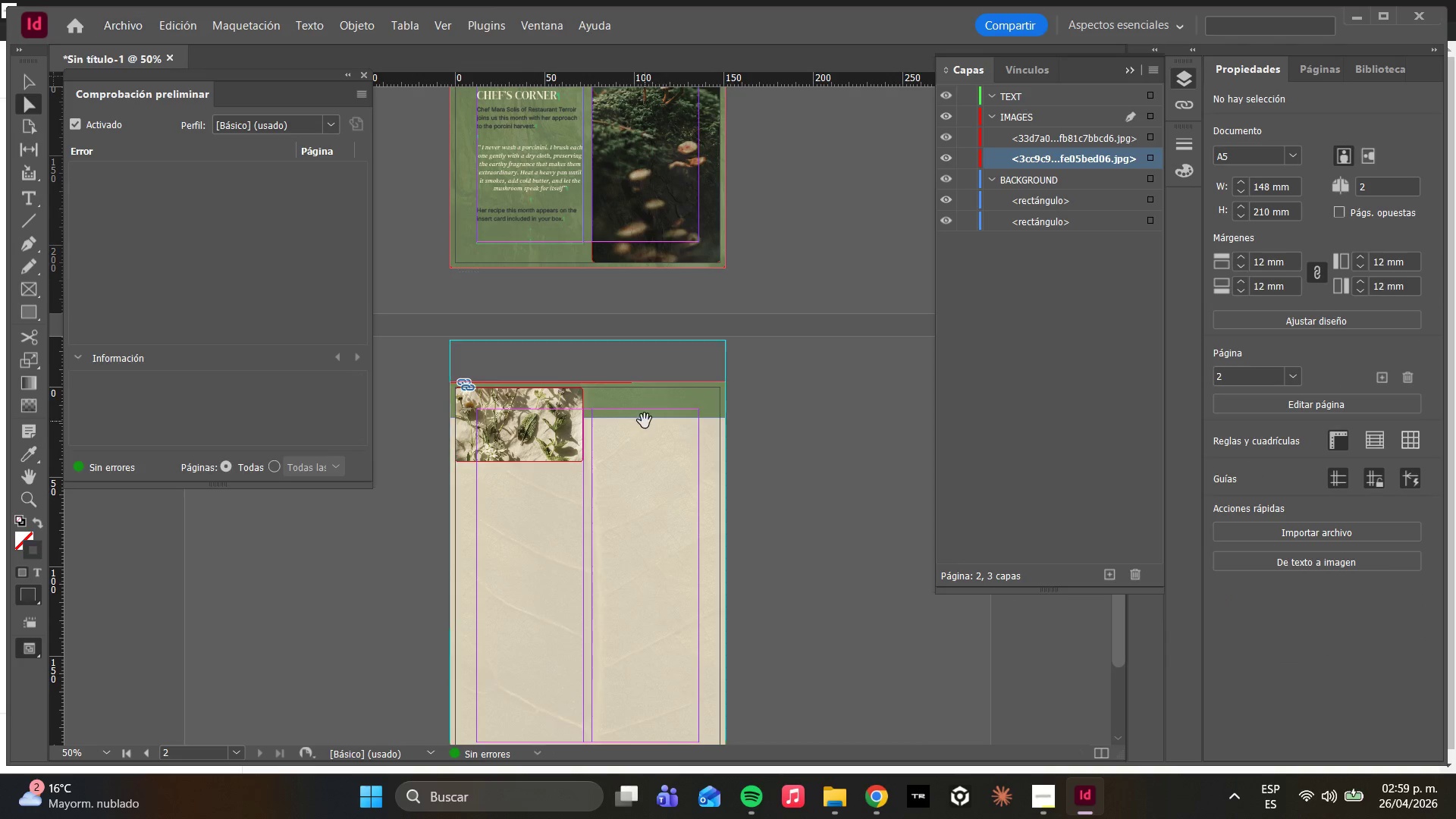 
hold_key(key=AltLeft, duration=0.86)
 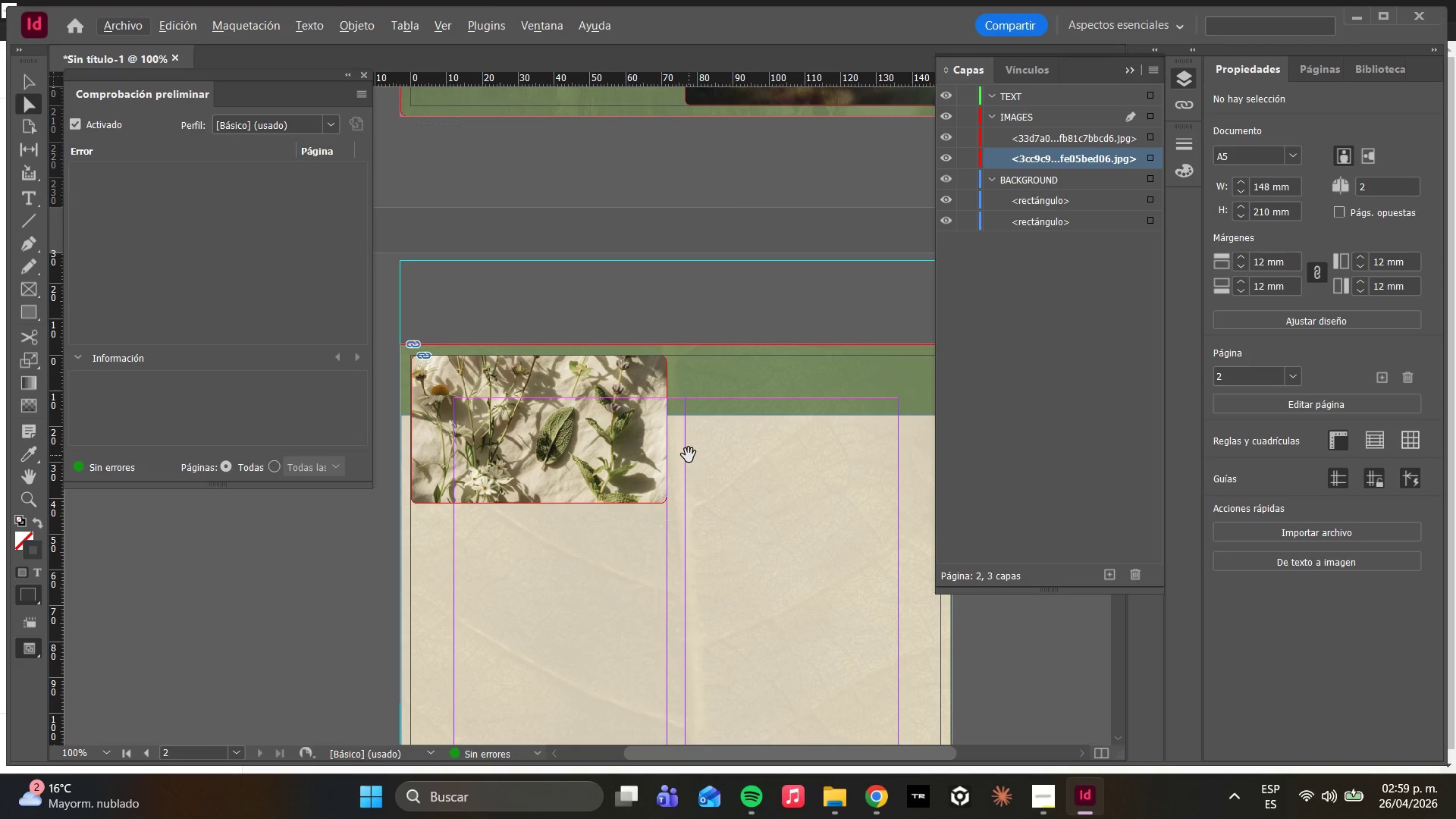 
scroll: coordinate [645, 421], scroll_direction: up, amount: 2.0
 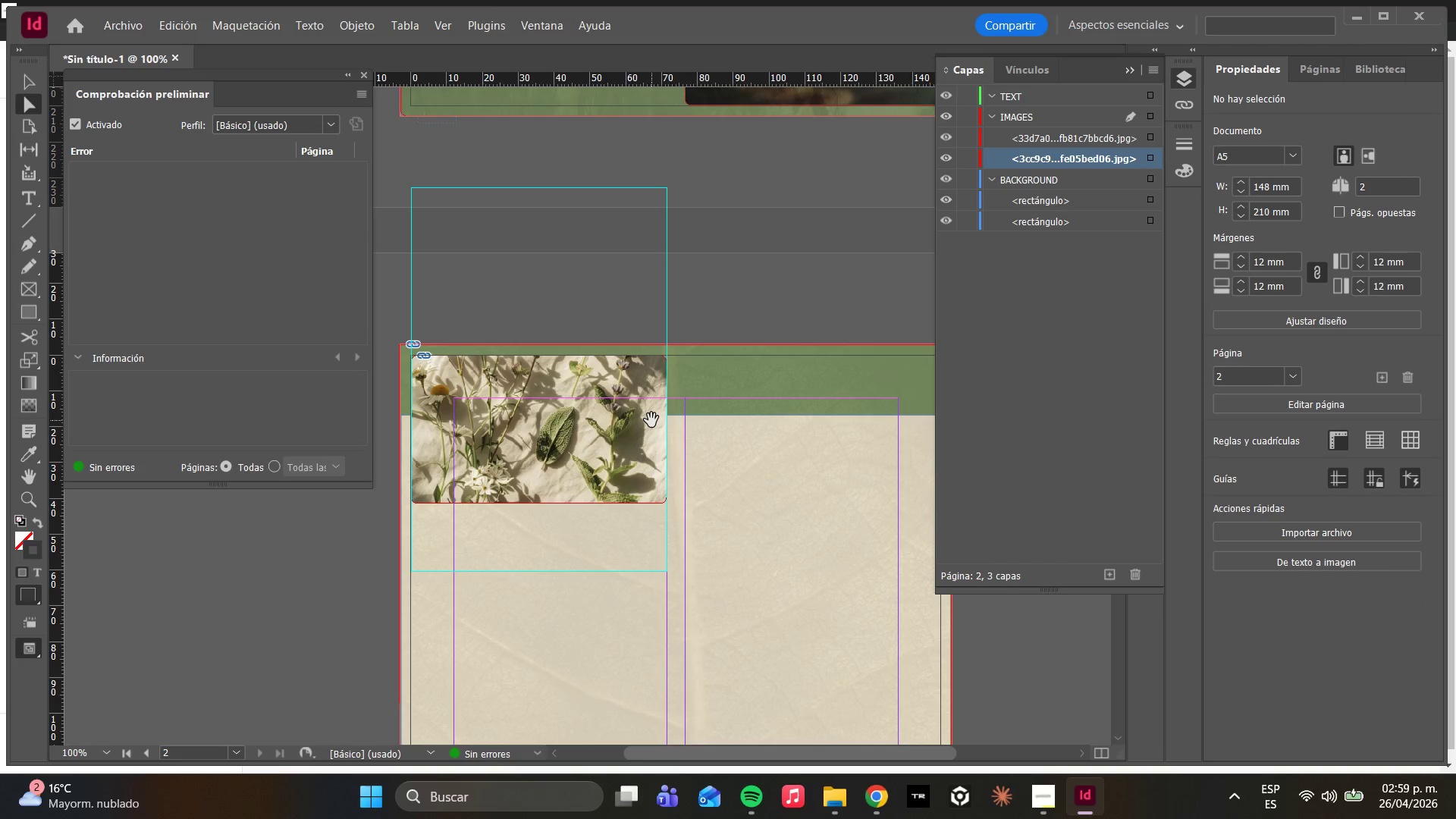 
wait(13.62)
 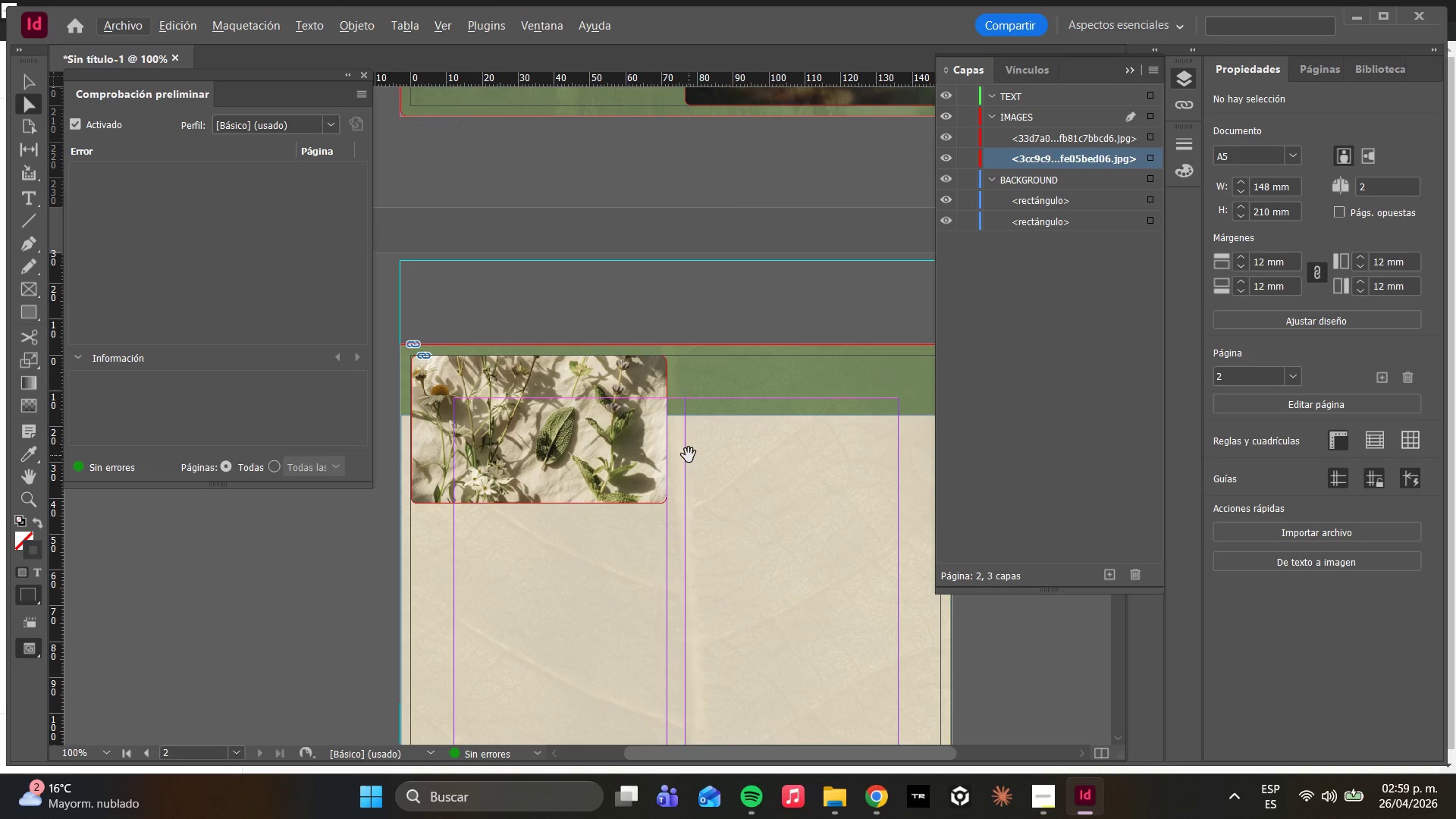 
hold_key(key=AltLeft, duration=1.31)
scroll: coordinate [796, 623], scroll_direction: down, amount: 2.0
 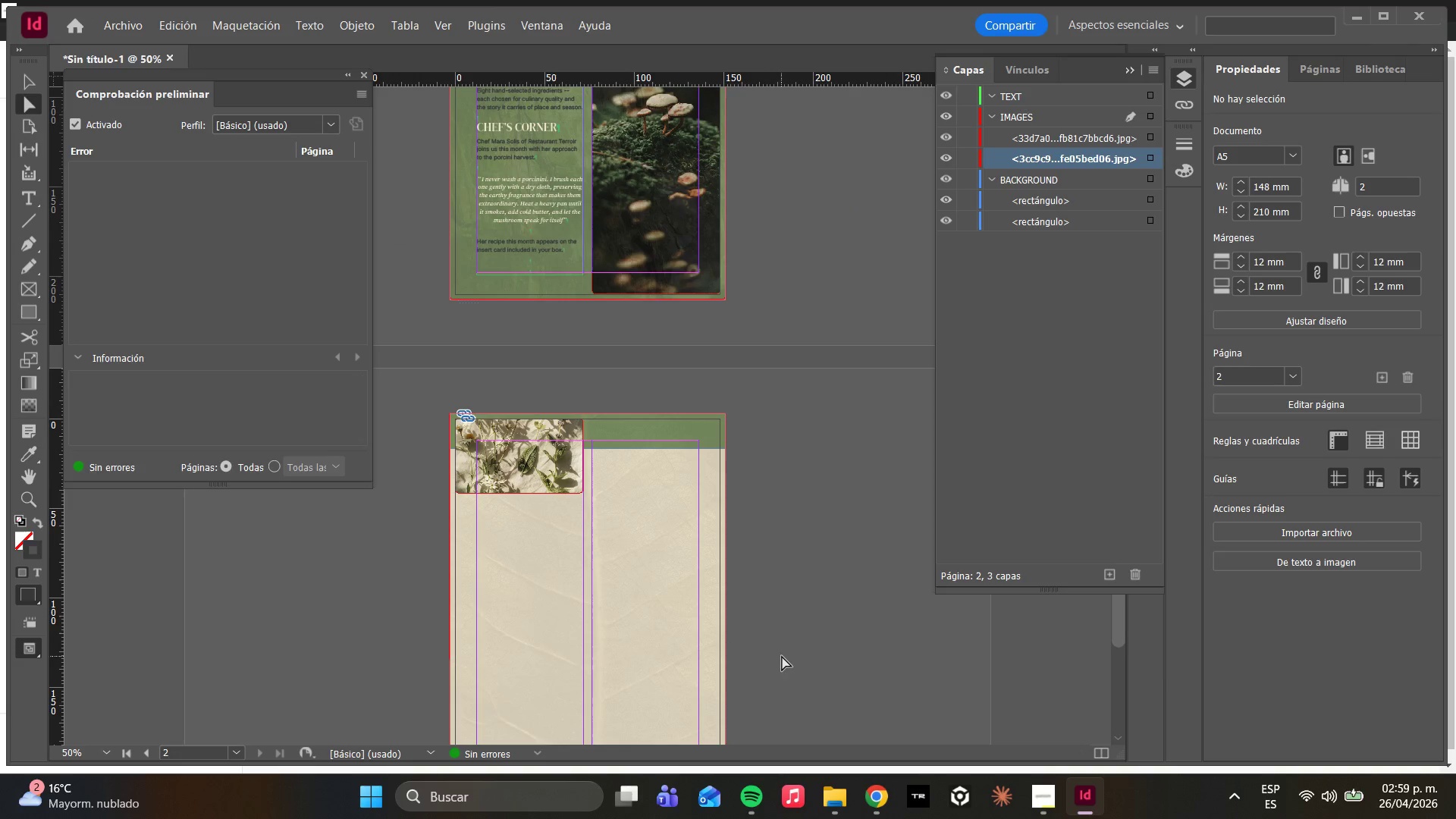 
hold_key(key=AltLeft, duration=2.19)
 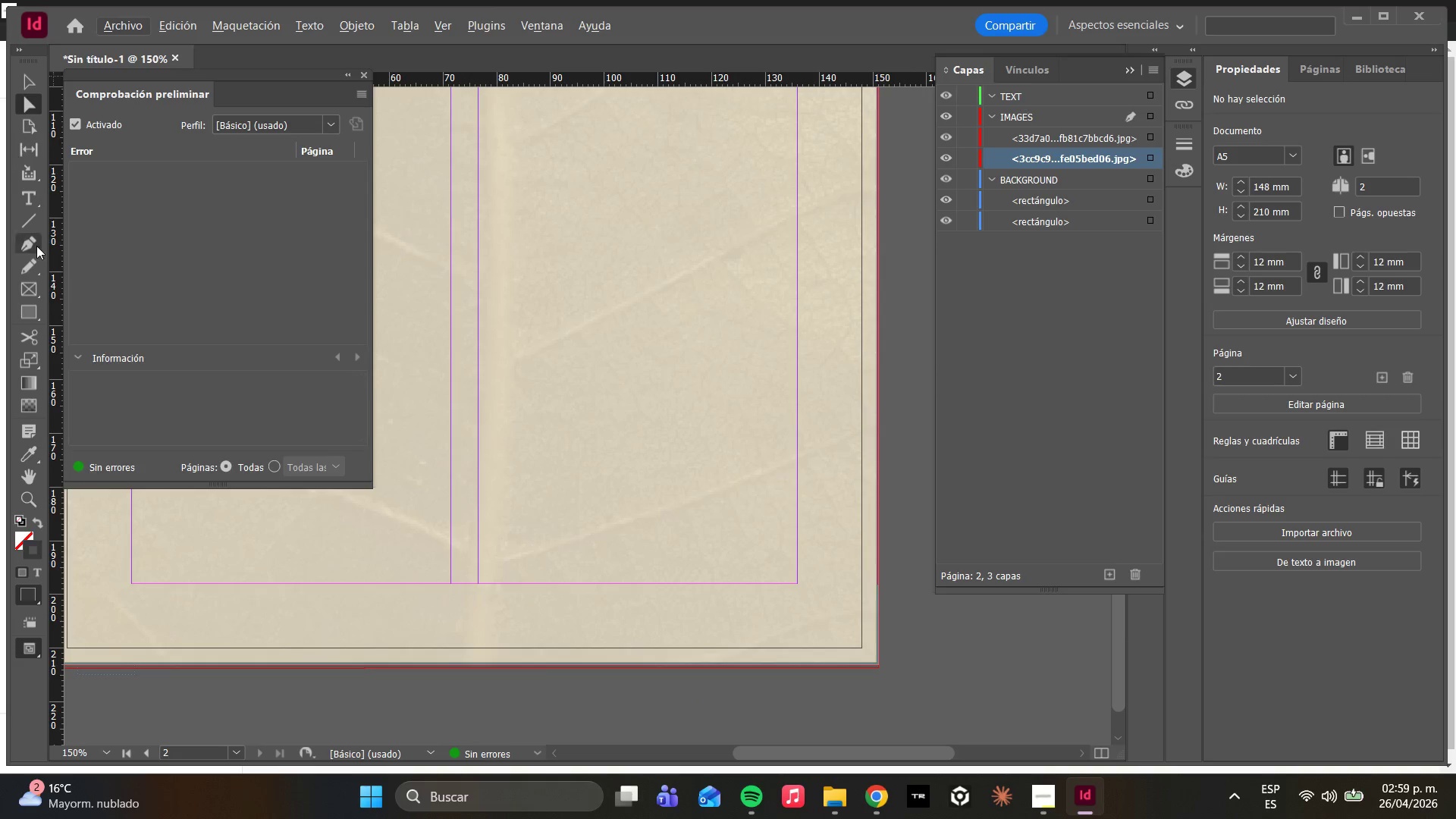 
scroll: coordinate [793, 662], scroll_direction: down, amount: 4.0
 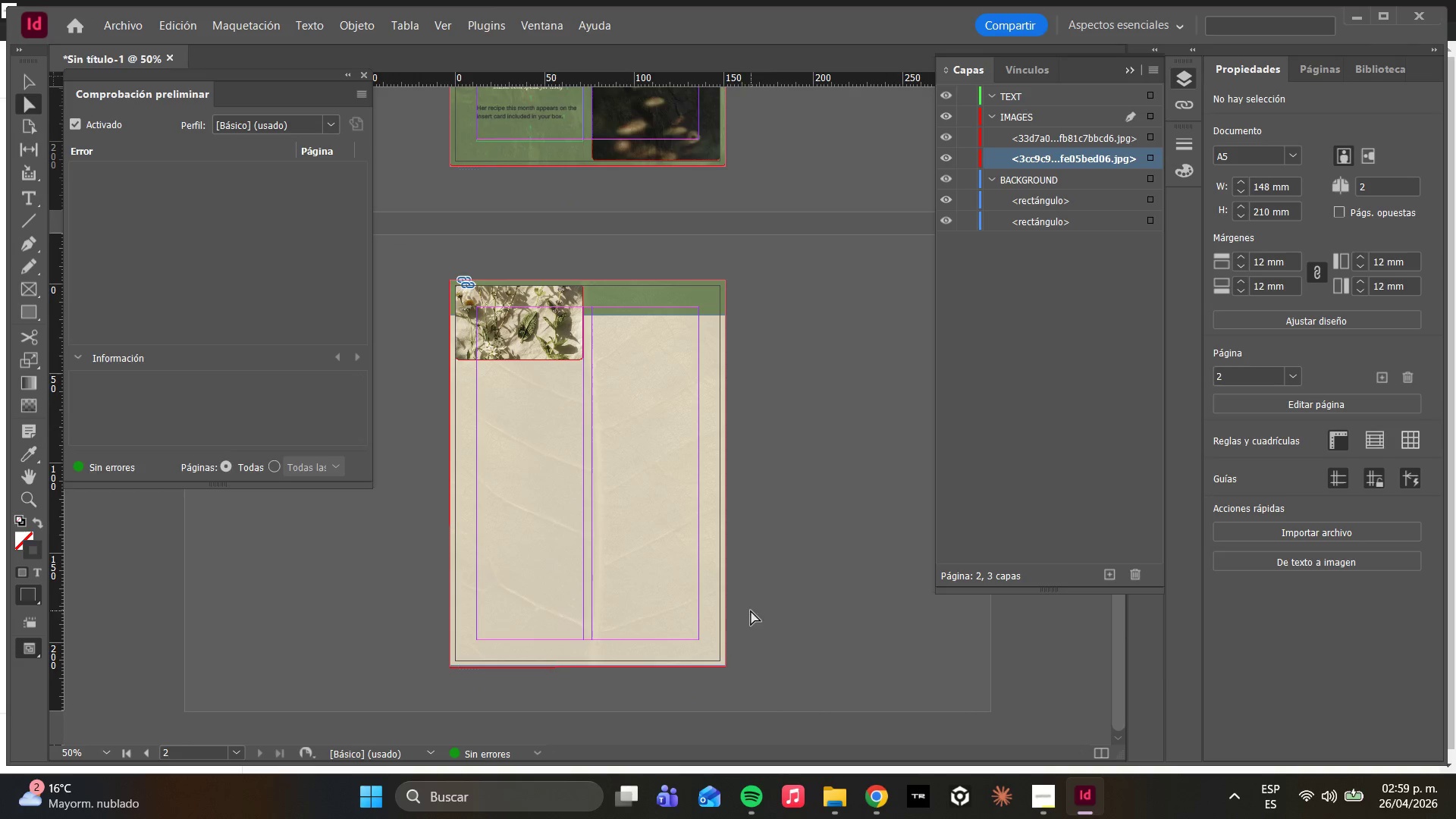 
scroll: coordinate [854, 608], scroll_direction: up, amount: 4.0
 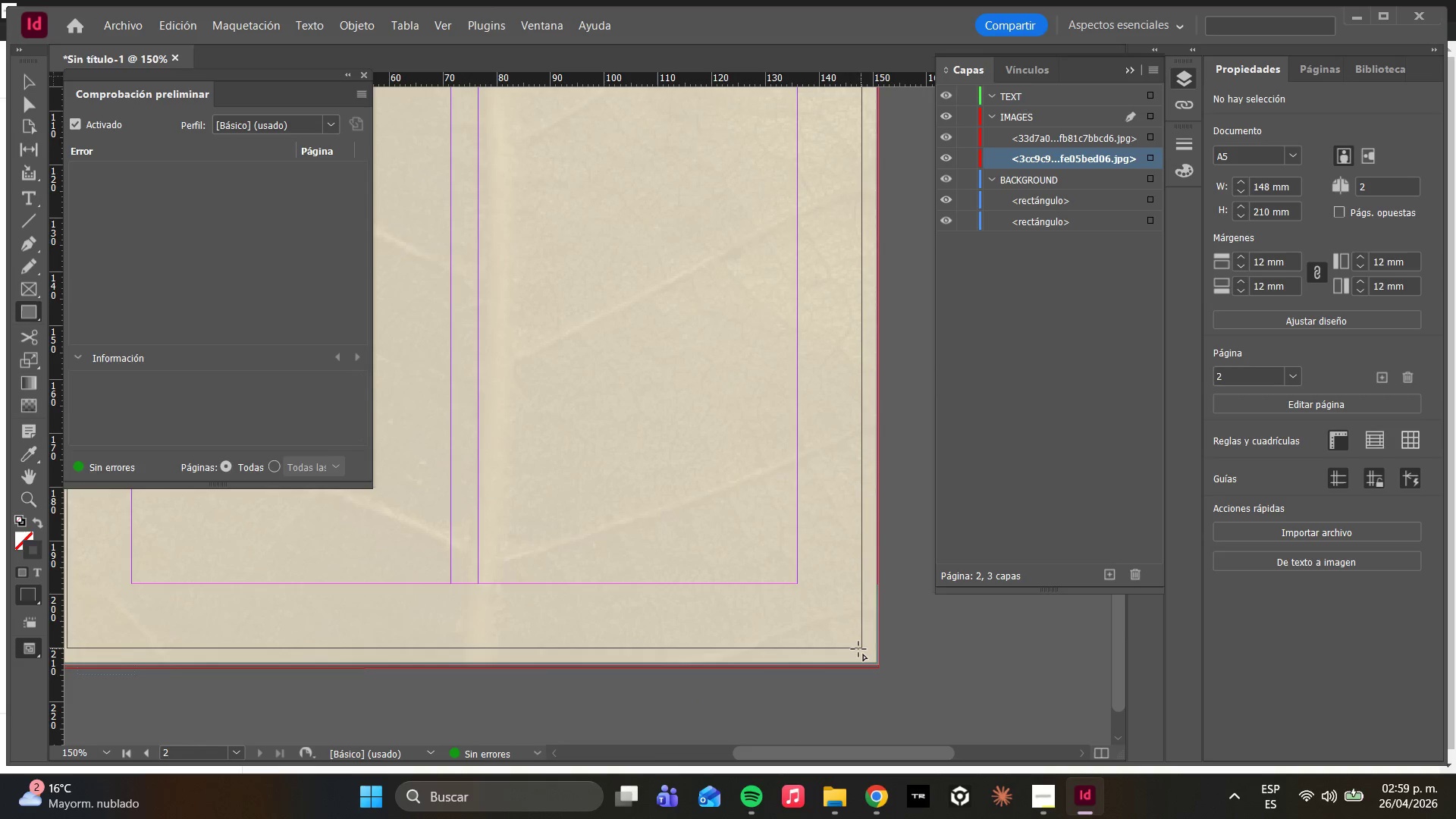 
left_click_drag(start_coordinate=[862, 649], to_coordinate=[479, 424])
 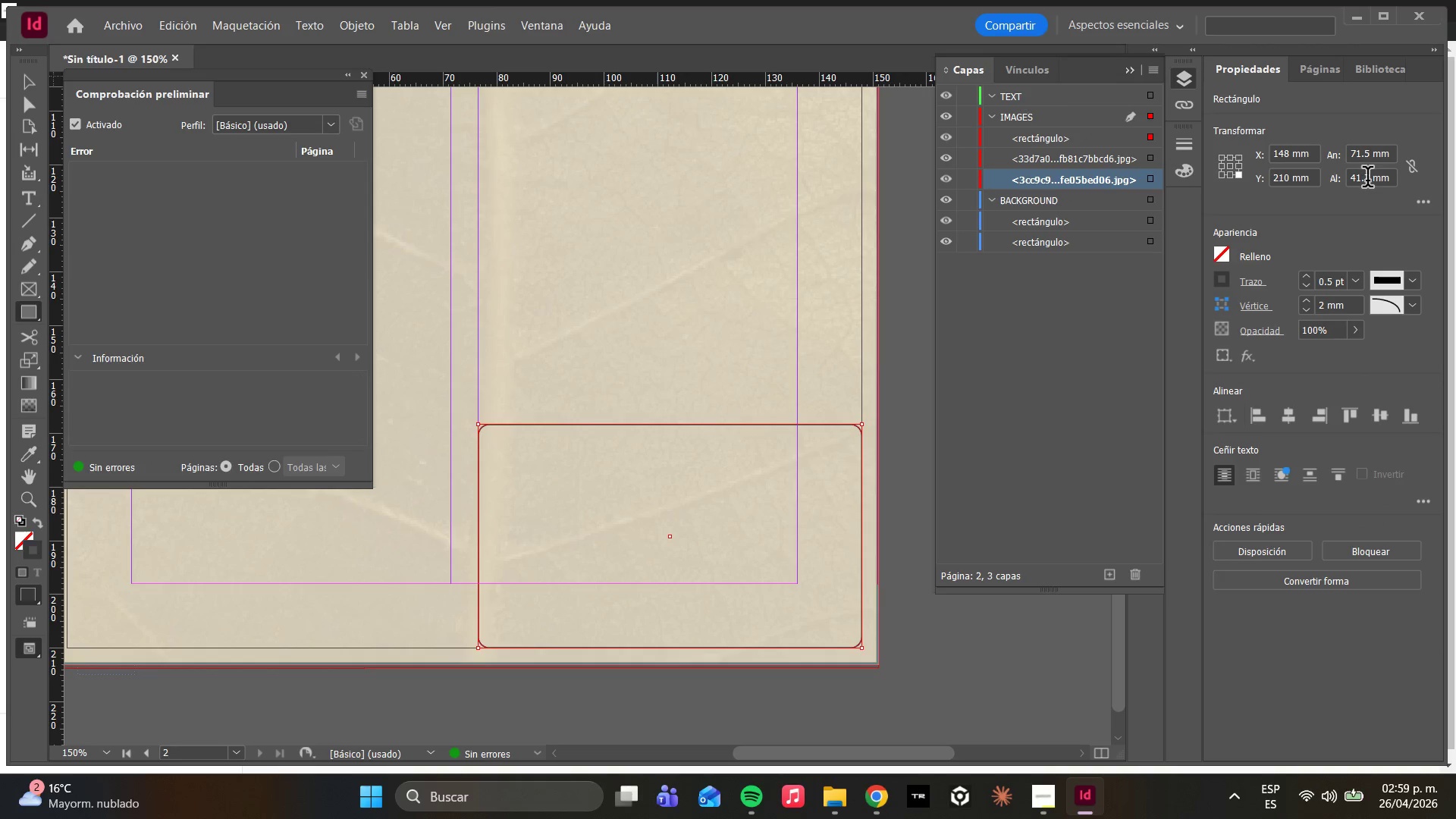 
left_click_drag(start_coordinate=[1372, 177], to_coordinate=[1340, 174])
 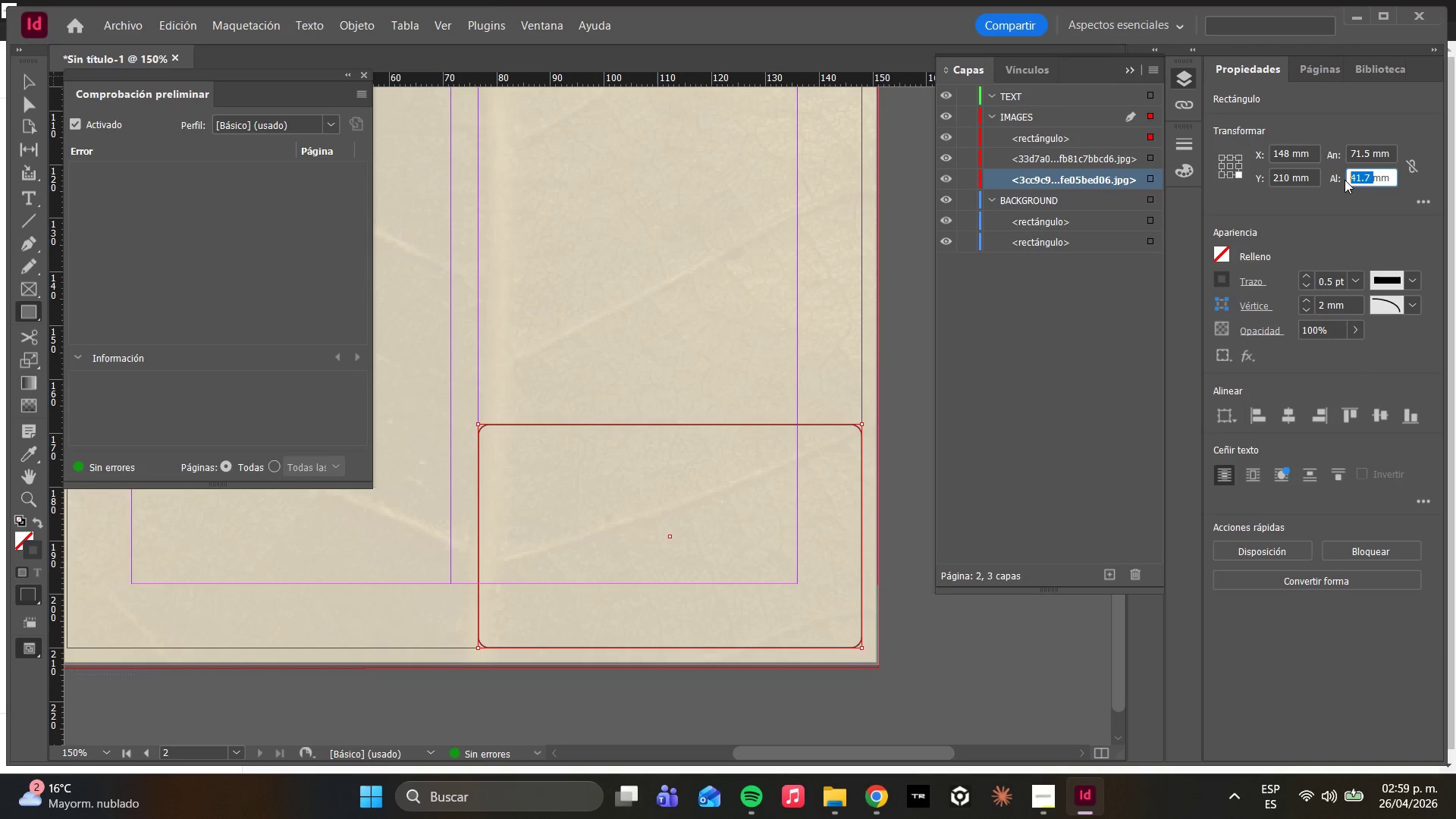 
type(41)
 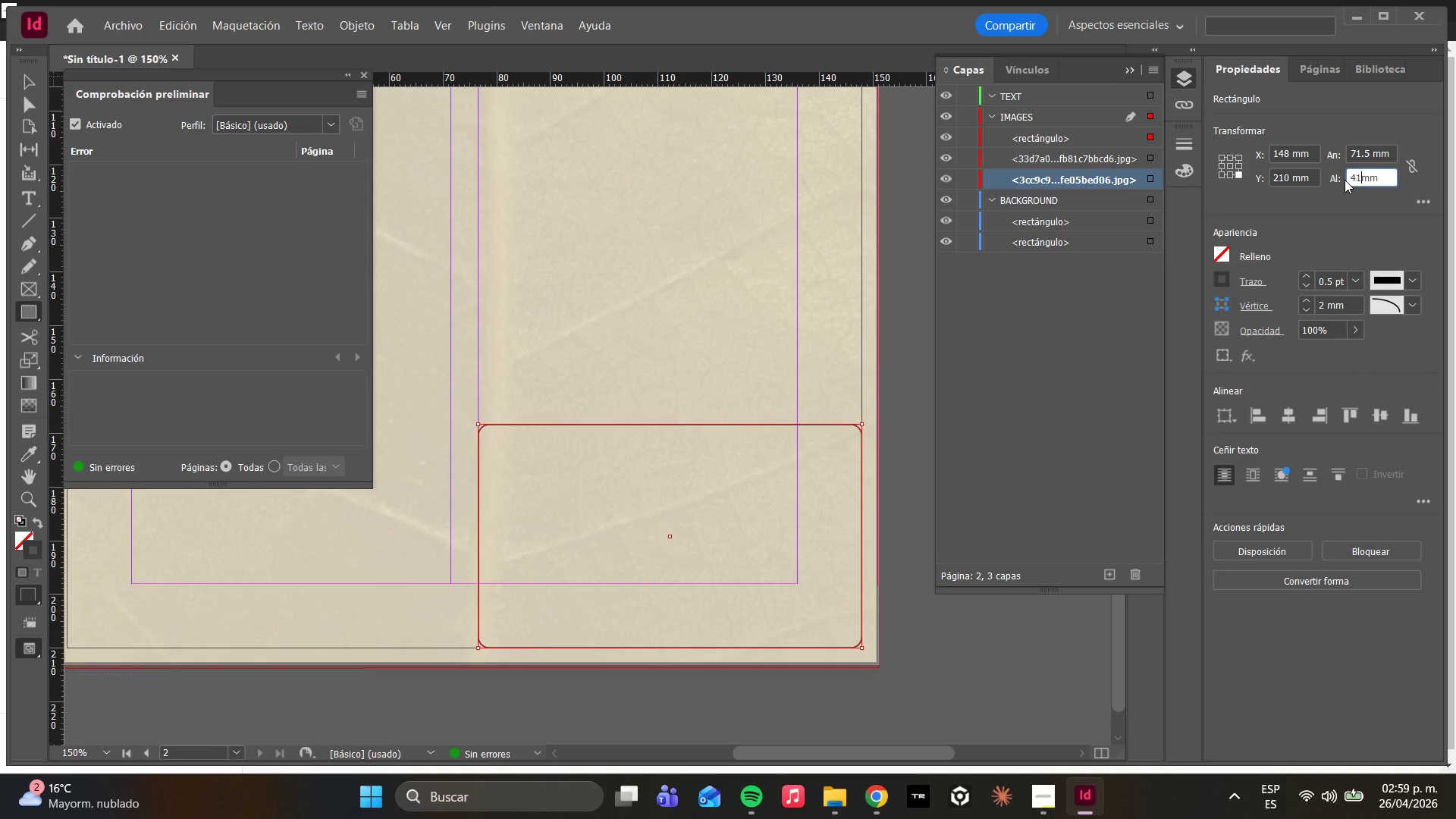 
key(Enter)
 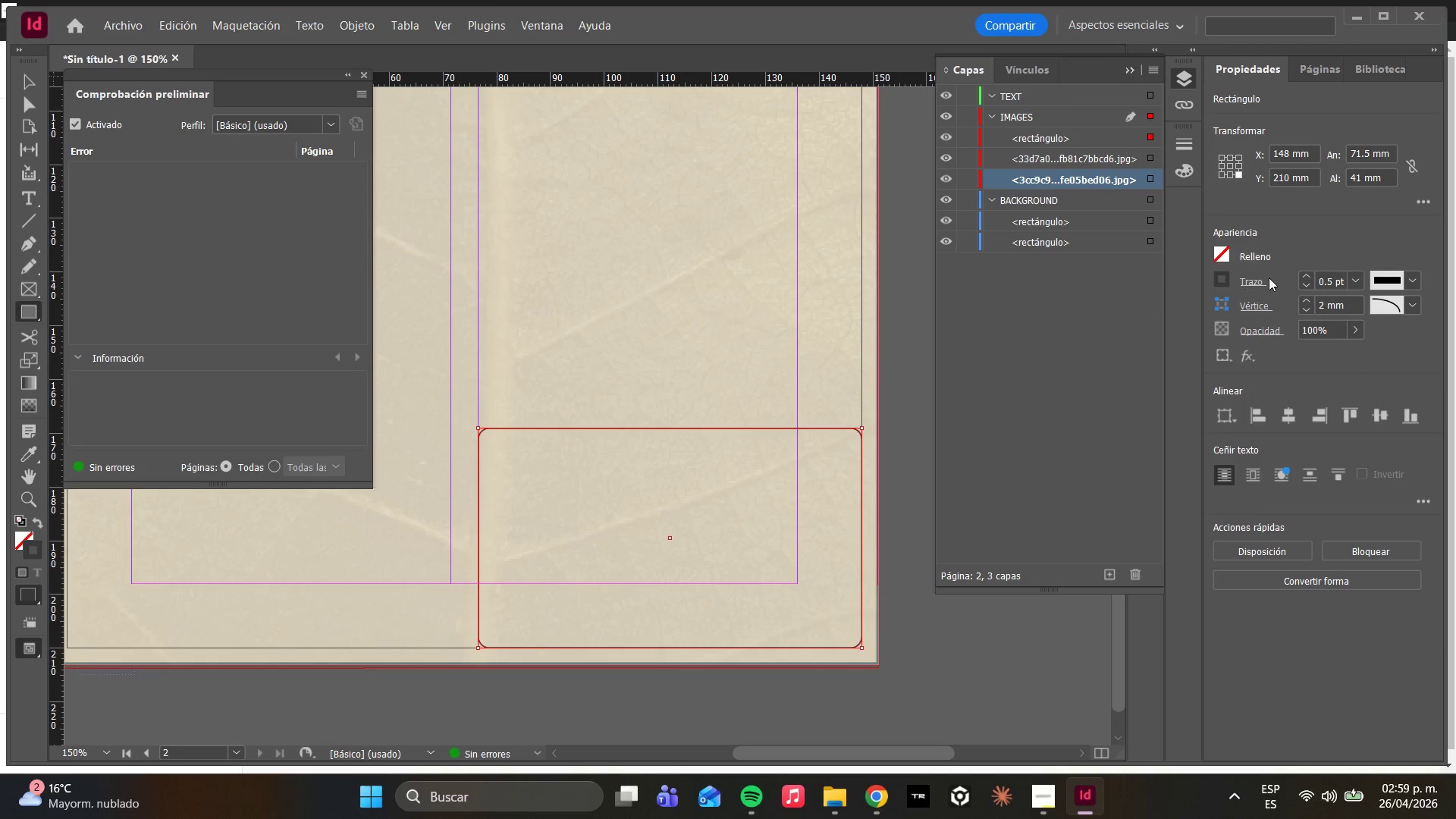 
left_click([1216, 274])
 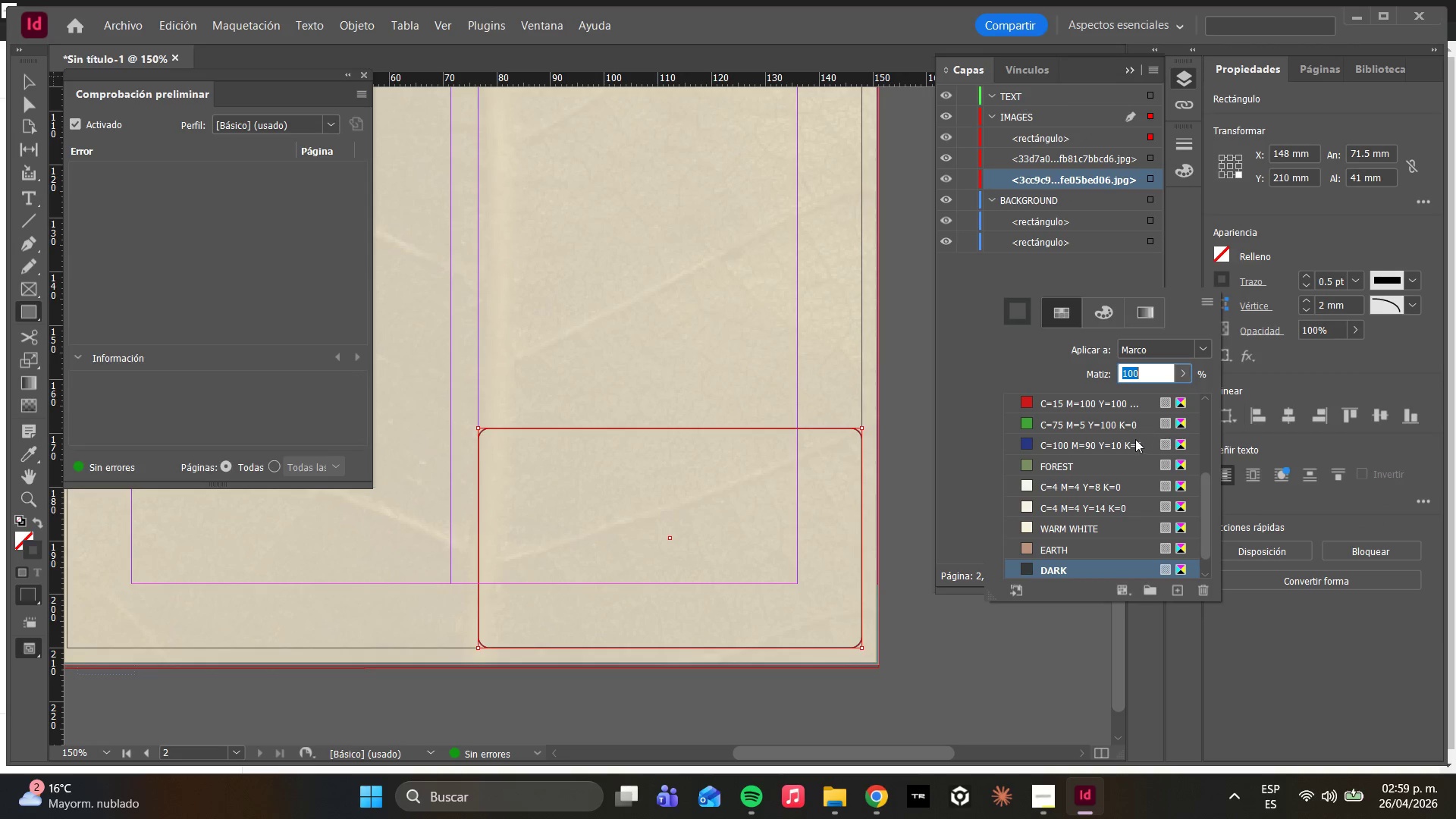 
scroll: coordinate [1119, 427], scroll_direction: up, amount: 10.0
 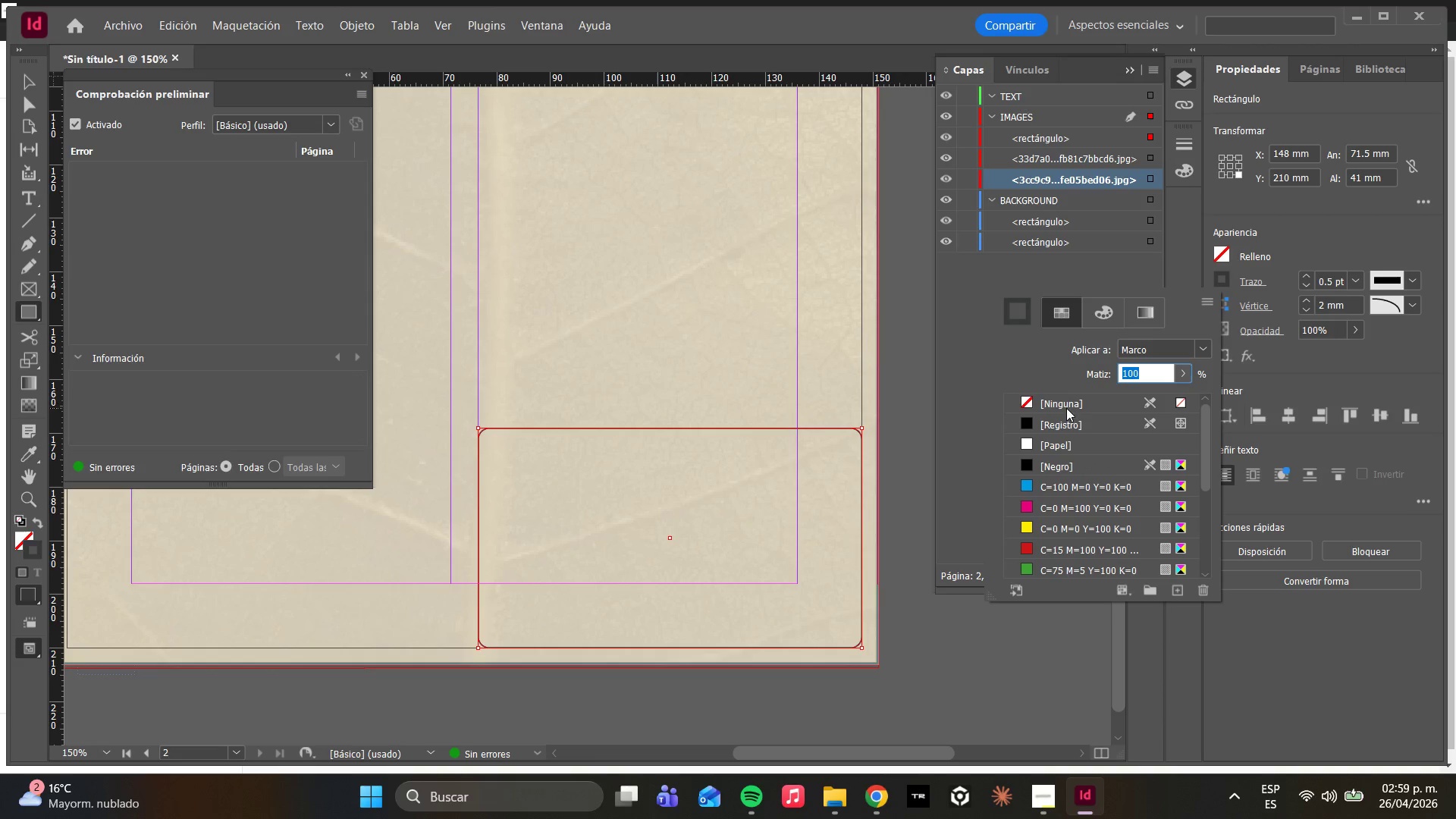 
left_click([1056, 400])
 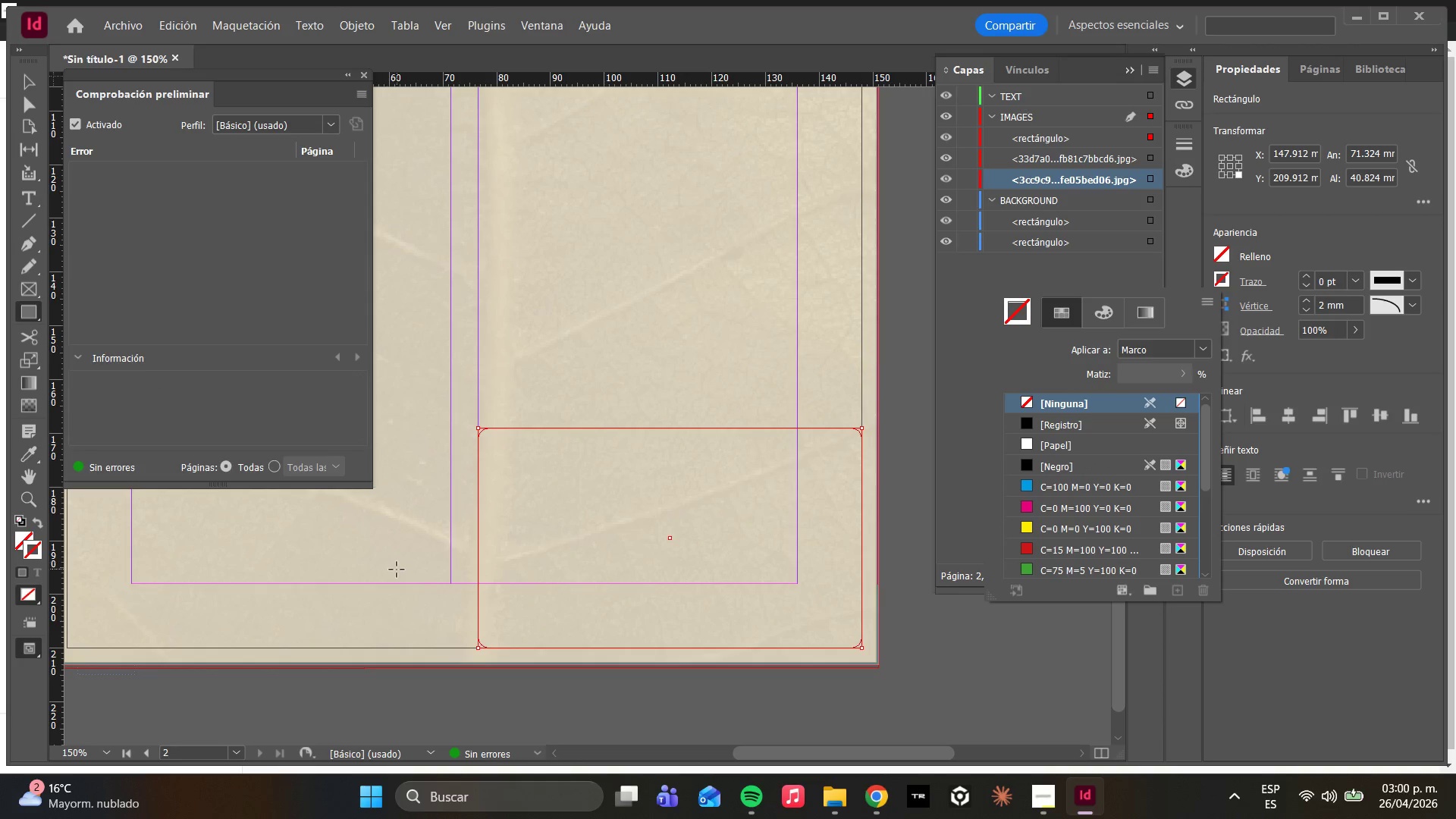 
key(Control+D)
 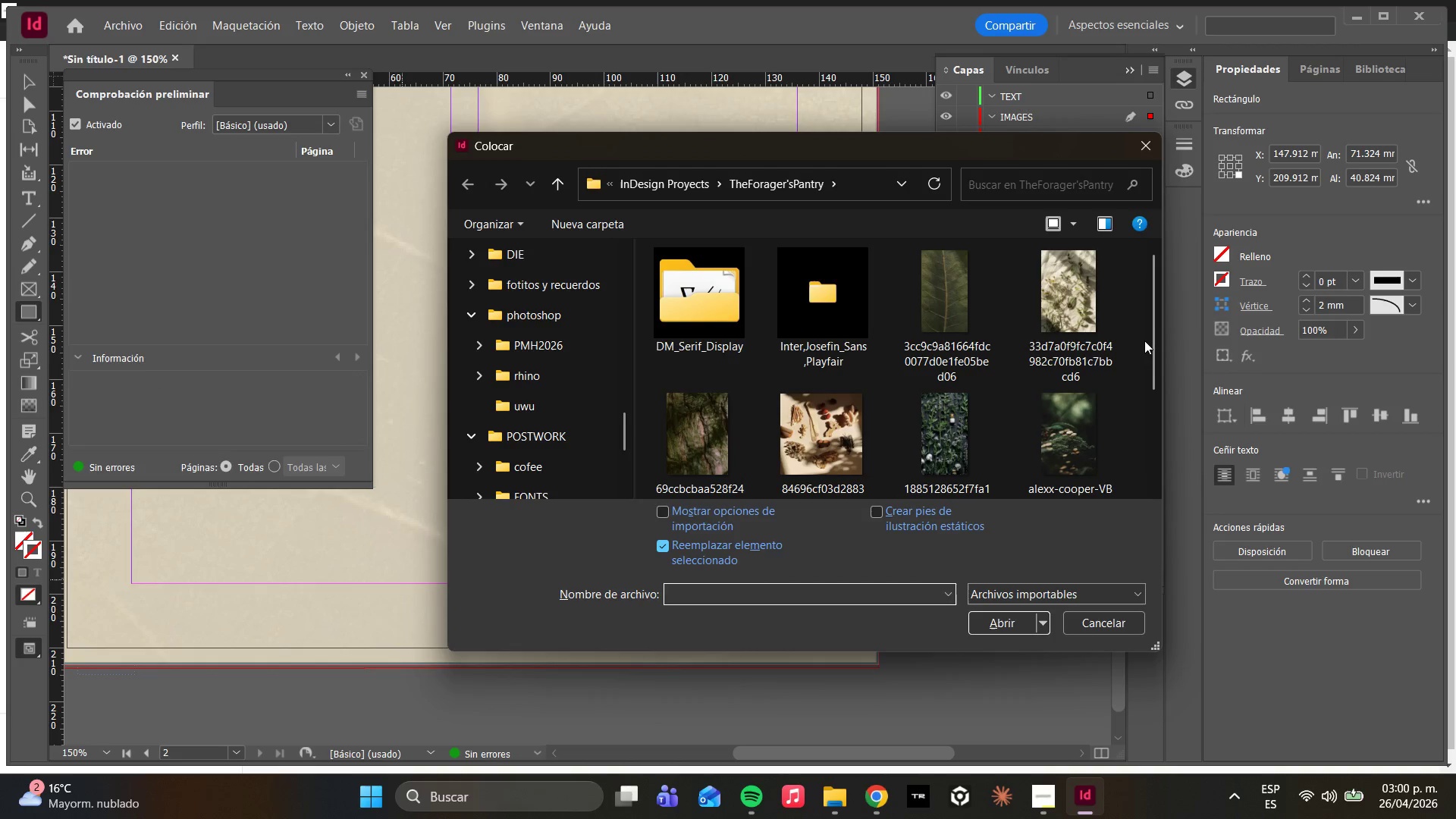 
left_click_drag(start_coordinate=[1150, 357], to_coordinate=[1129, 436])
 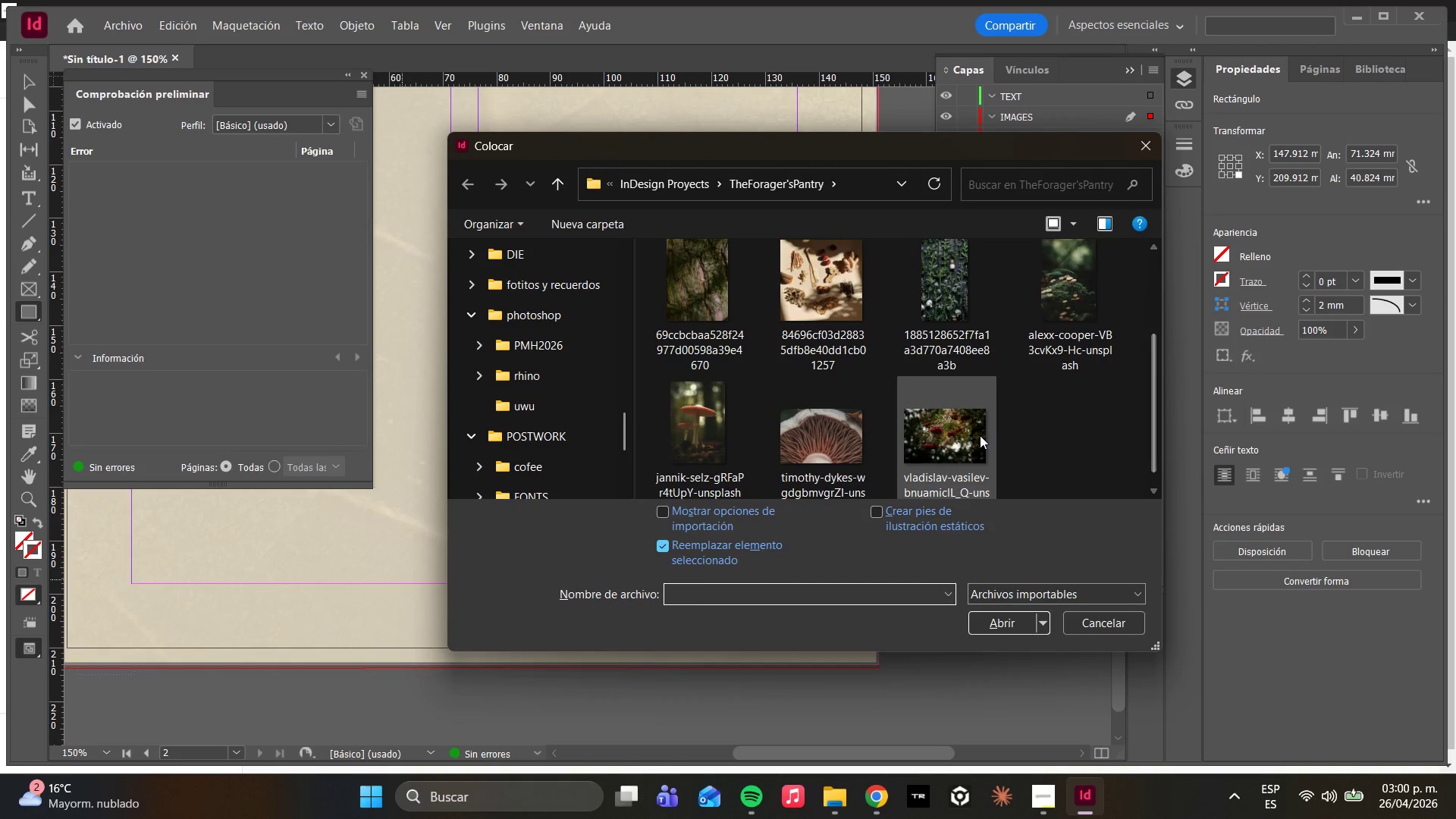 
left_click([974, 430])
 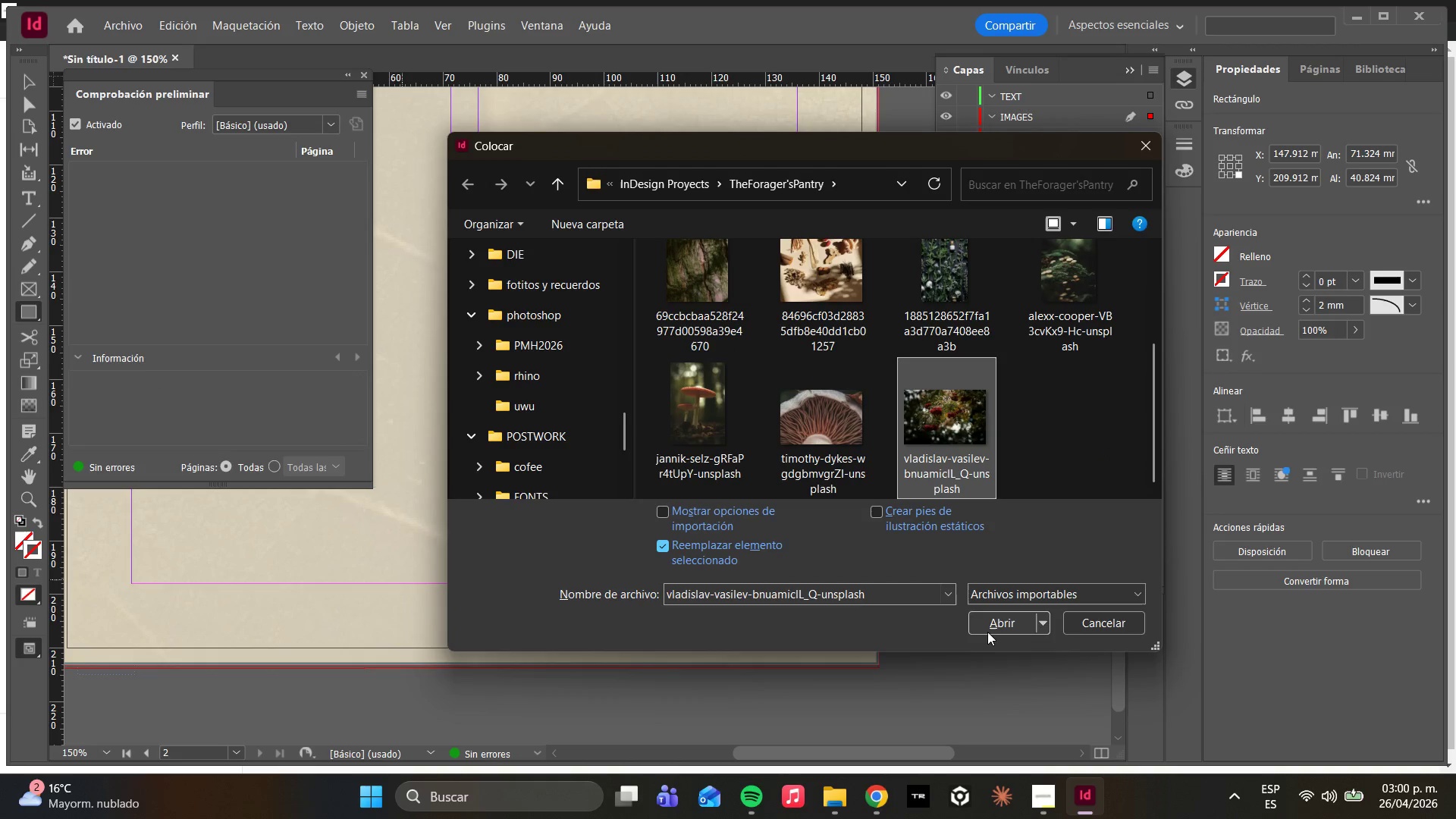 
left_click([990, 632])
 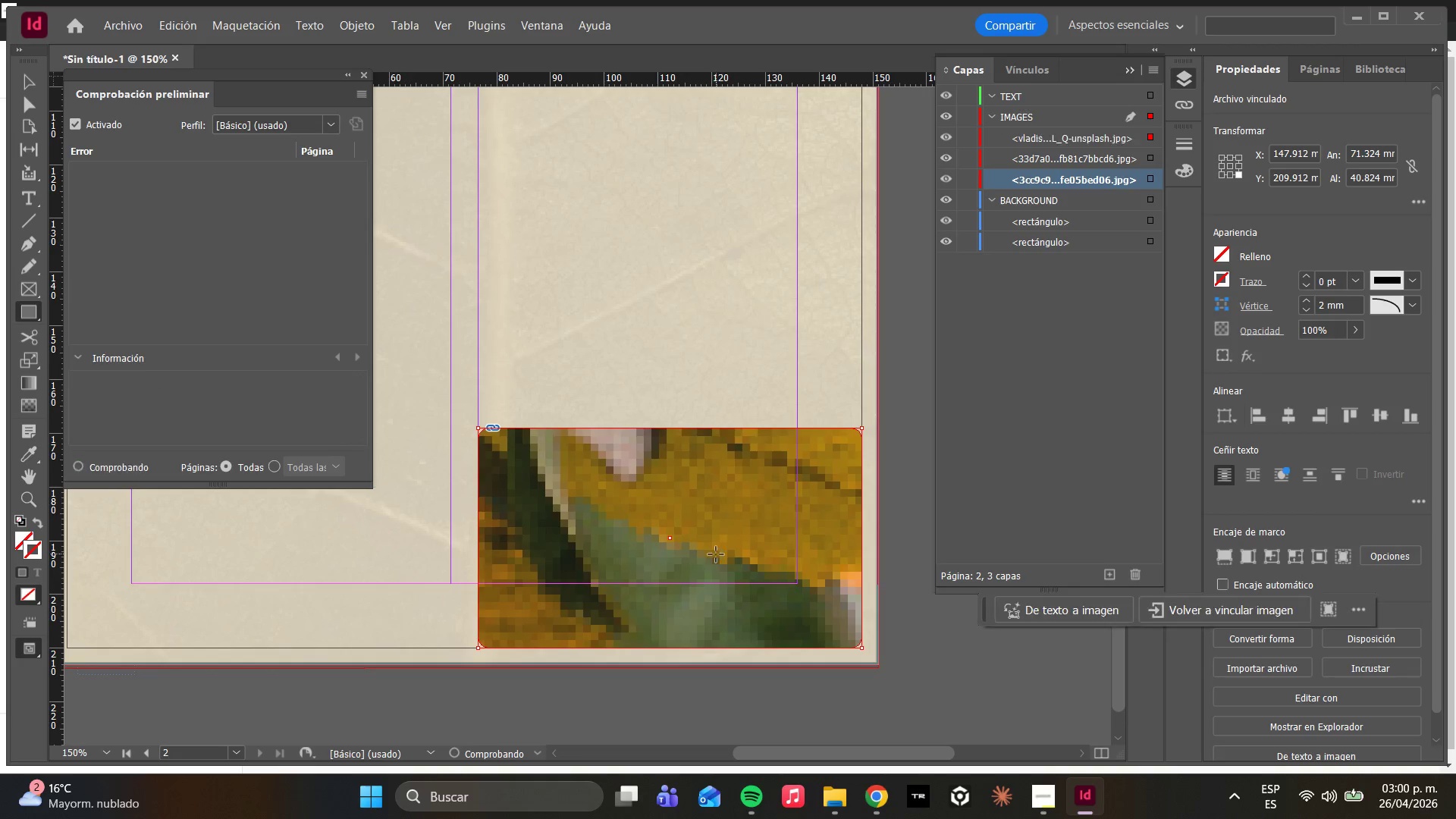 
right_click([617, 489])
 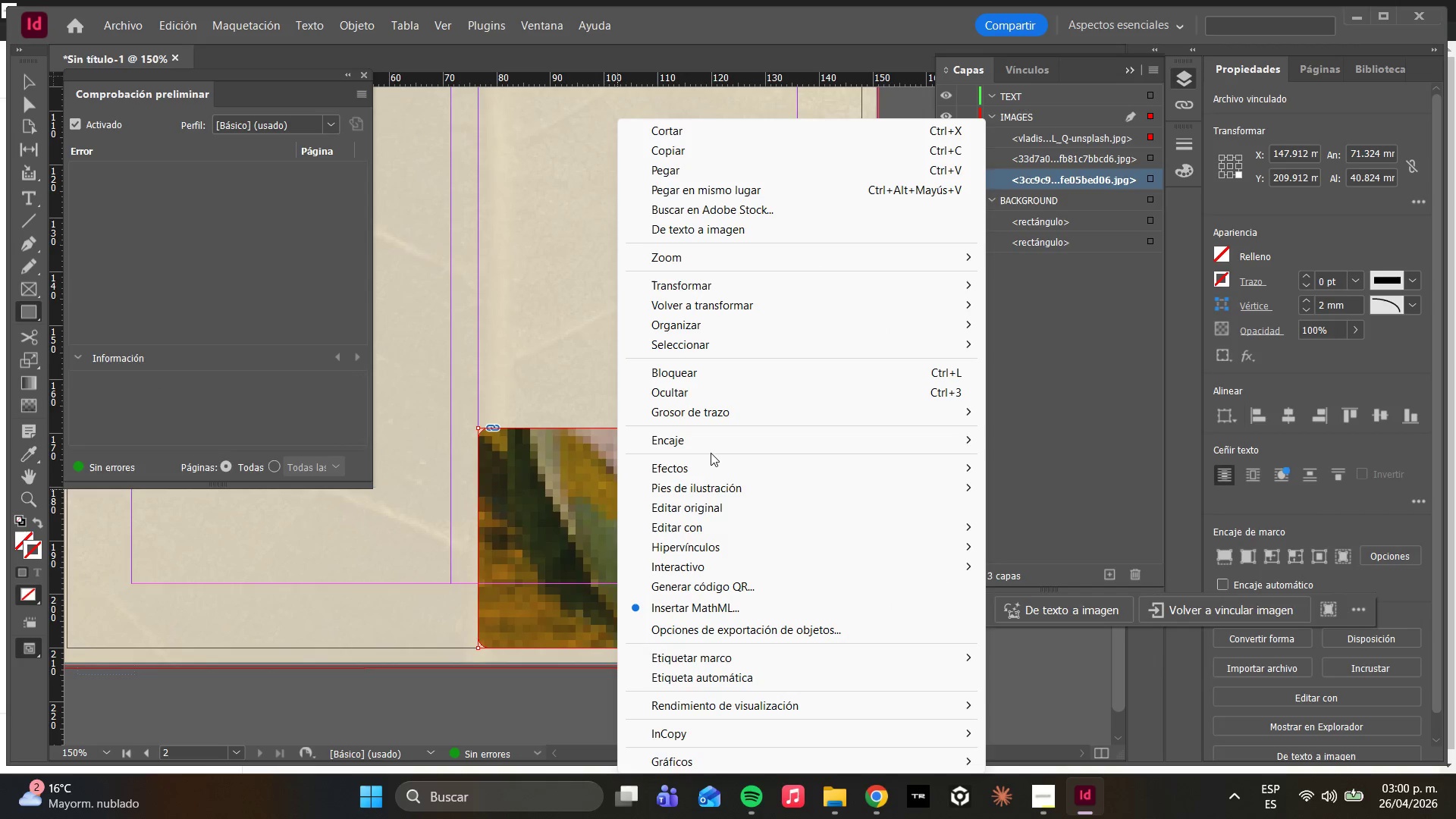 
left_click([711, 447])
 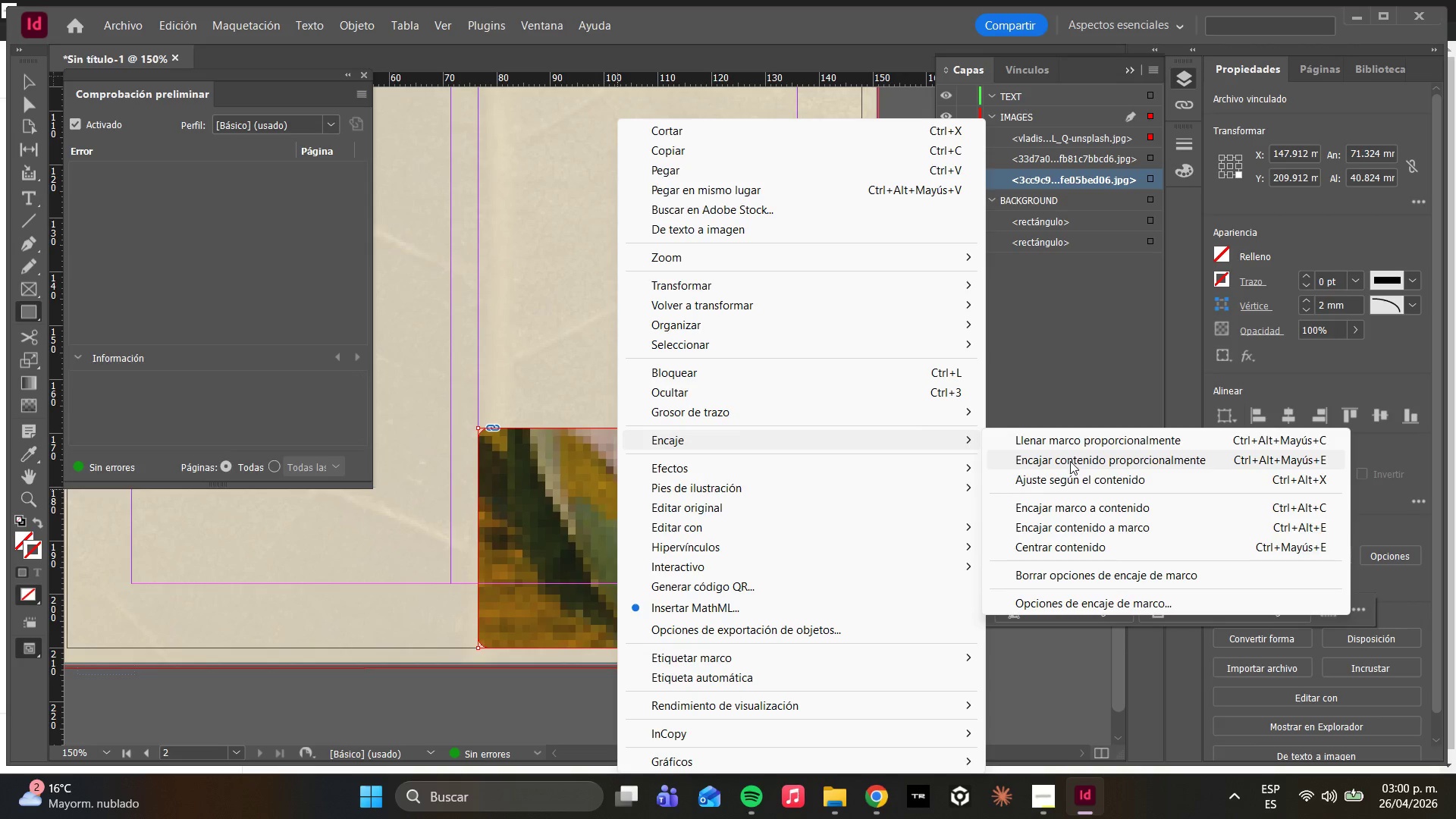 
left_click([1047, 438])
 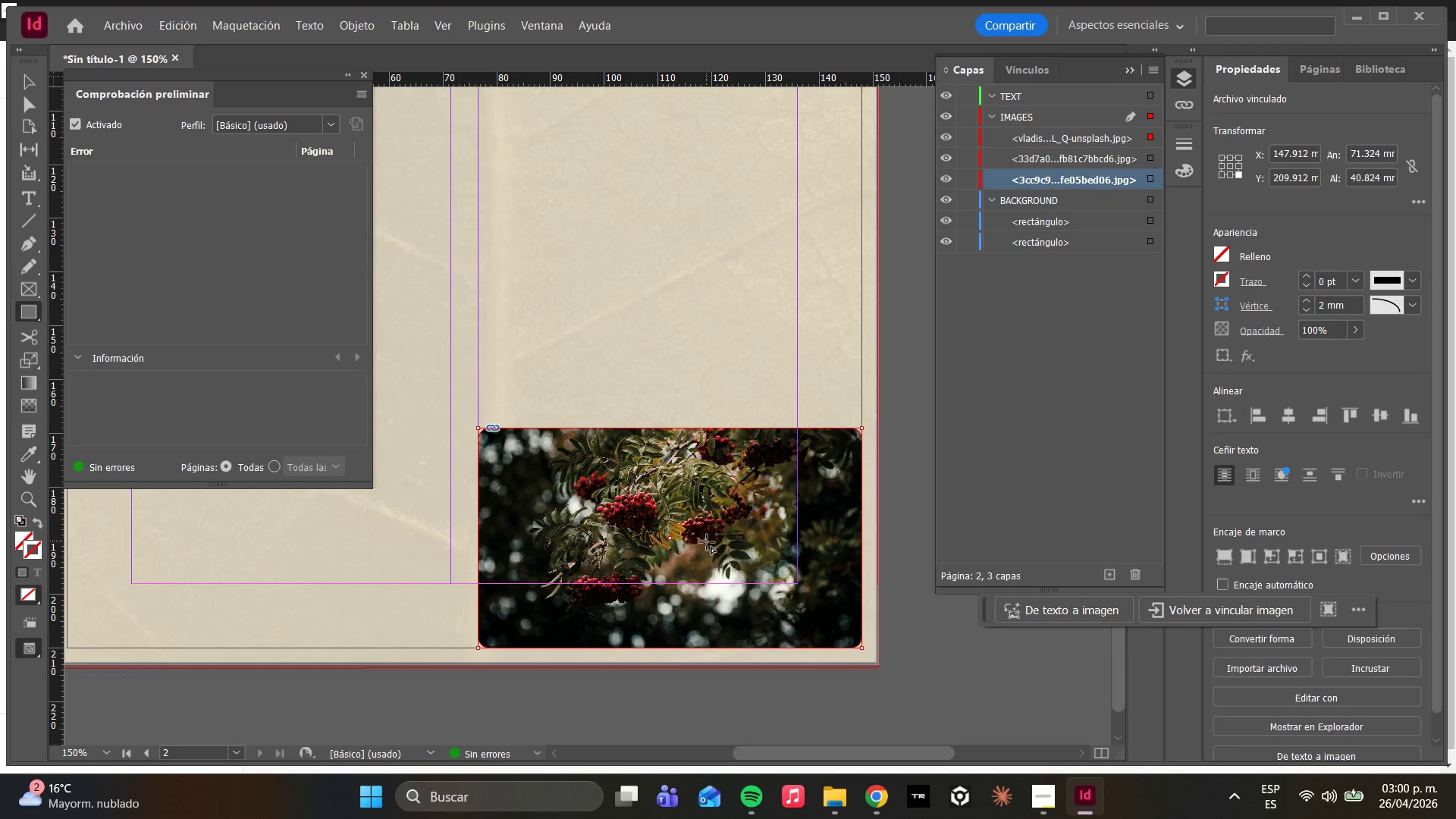 
wait(7.89)
 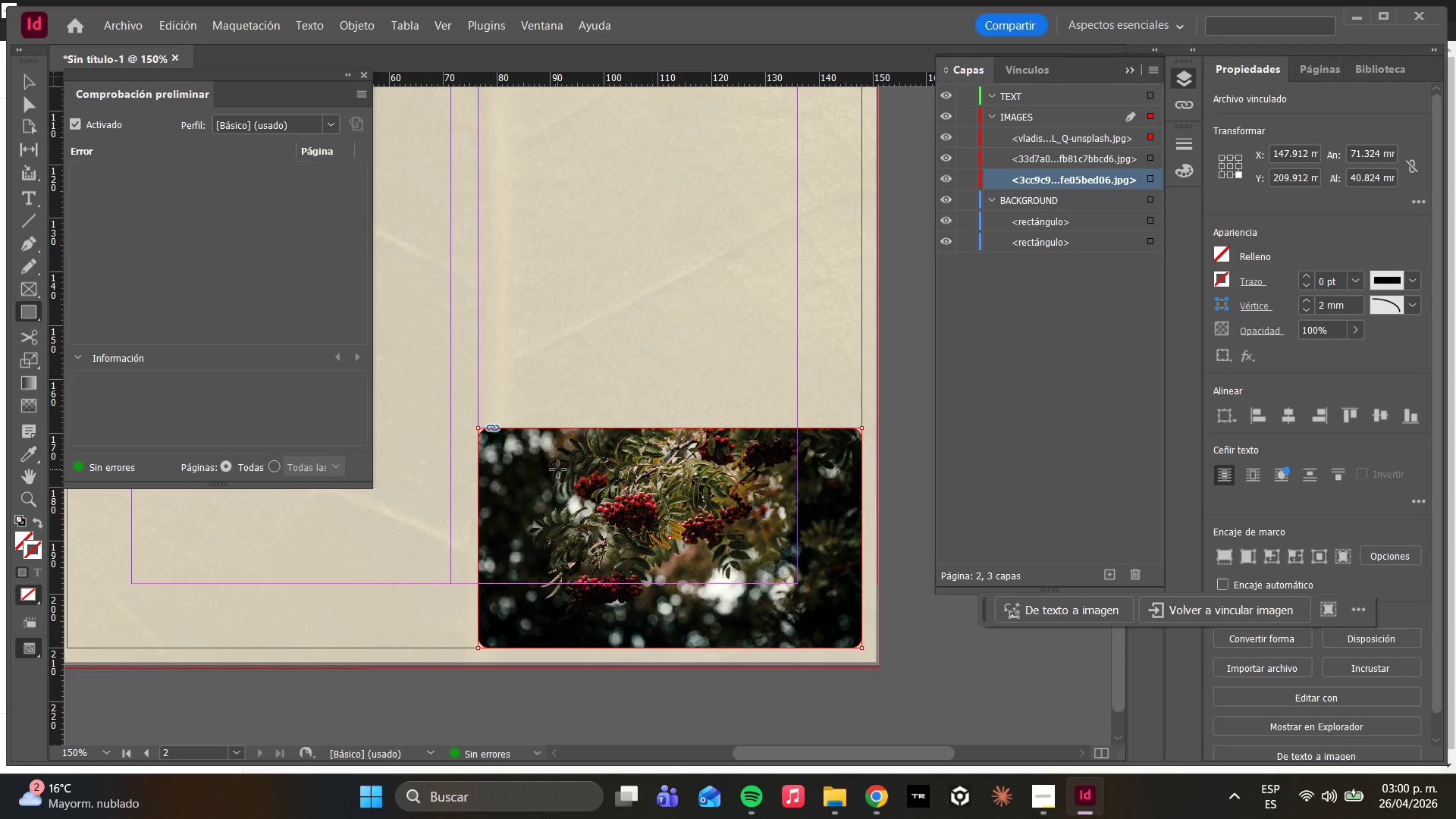 
hold_key(key=ControlLeft, duration=0.83)
 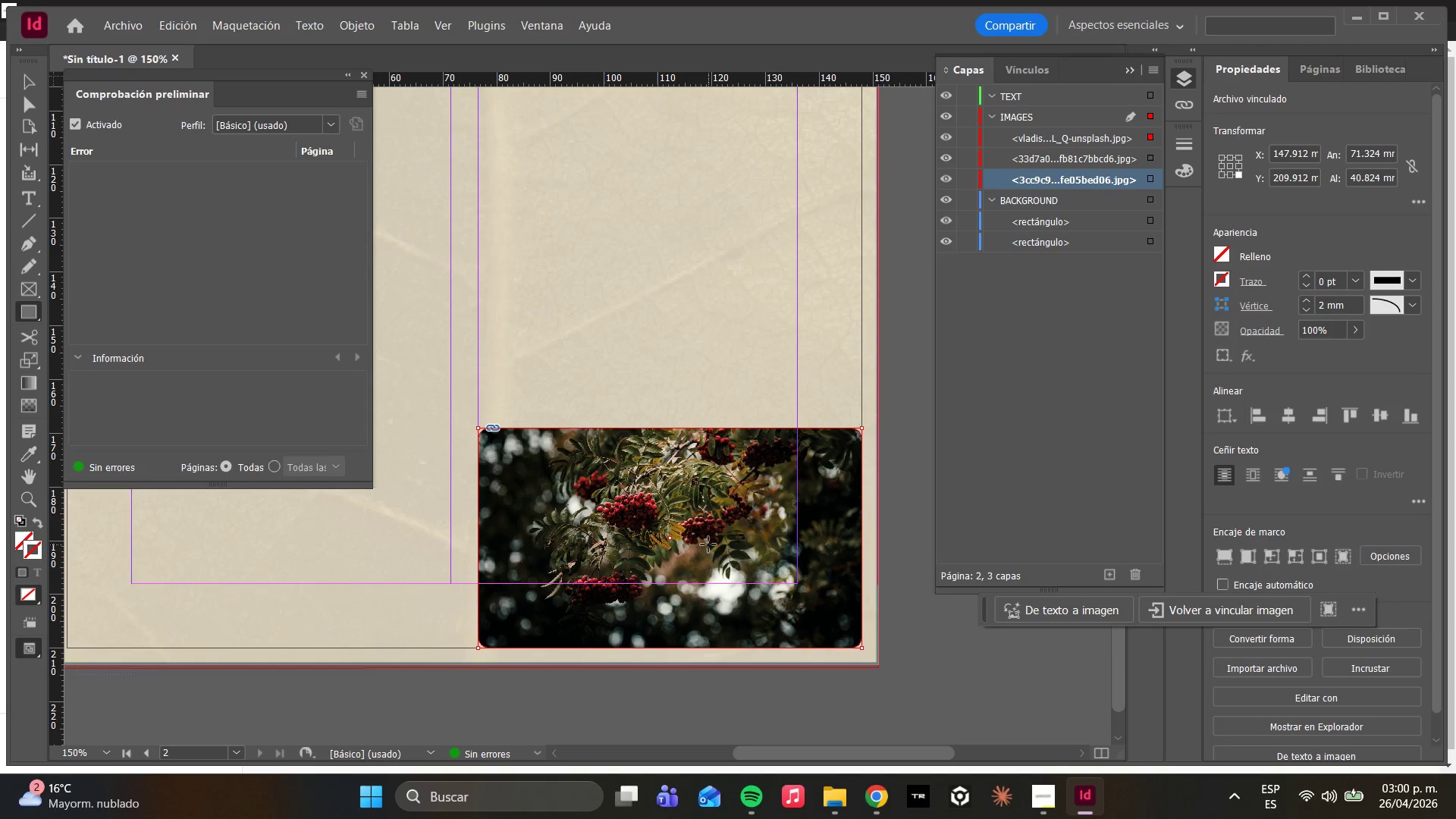 
key(Shift+F7)
 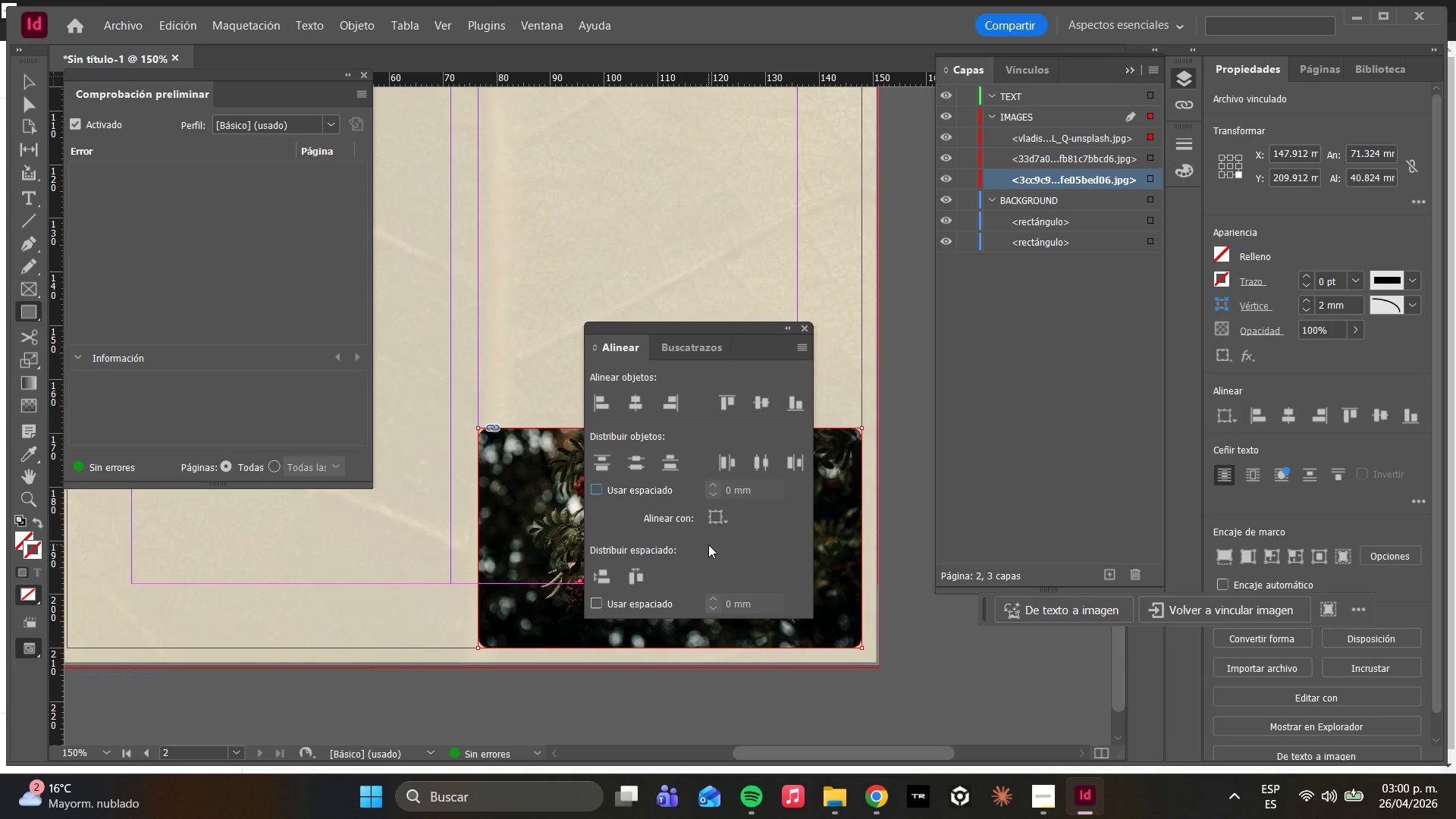 
key(Shift+F7)
 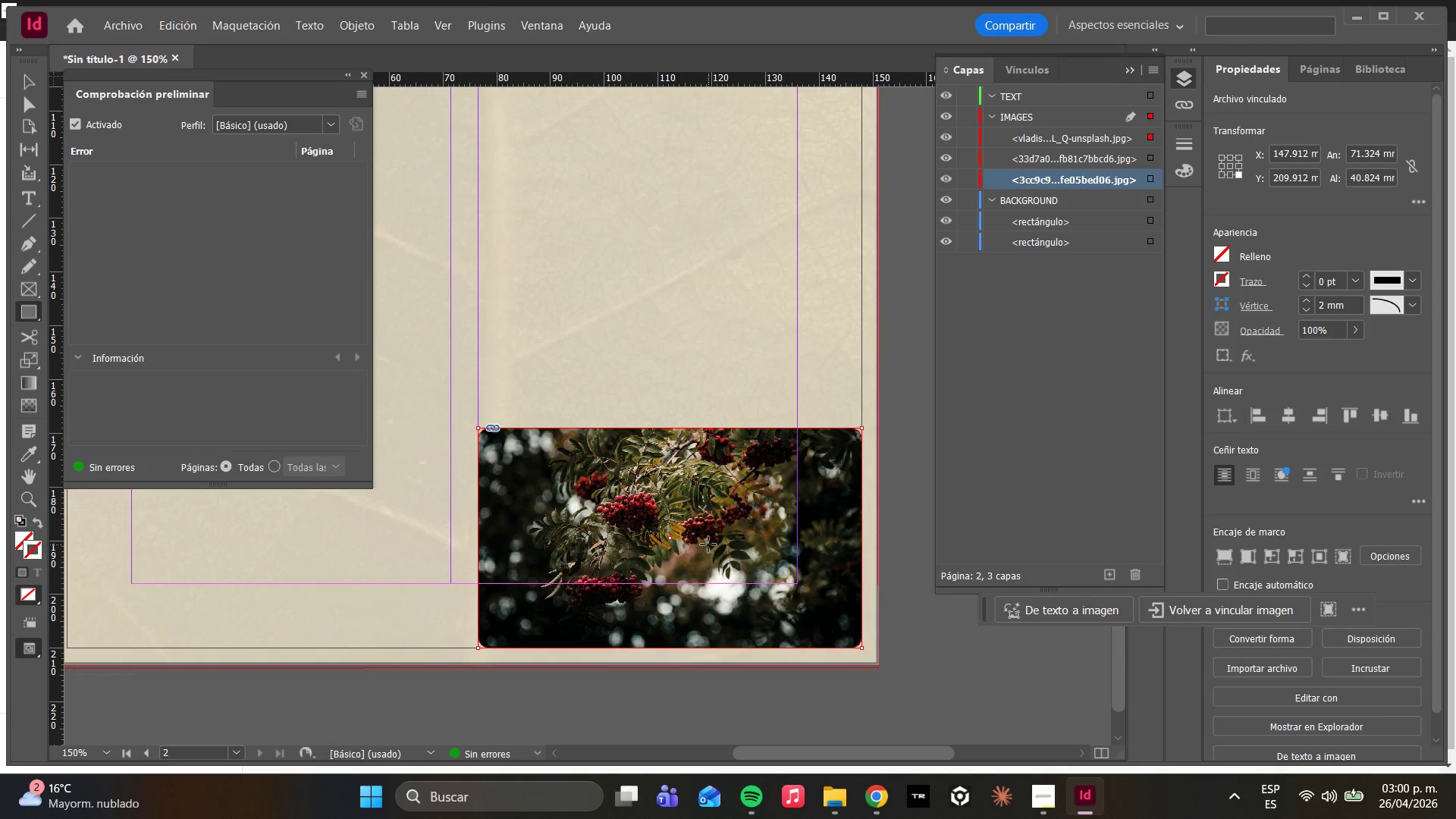 
key(Control+F7)
 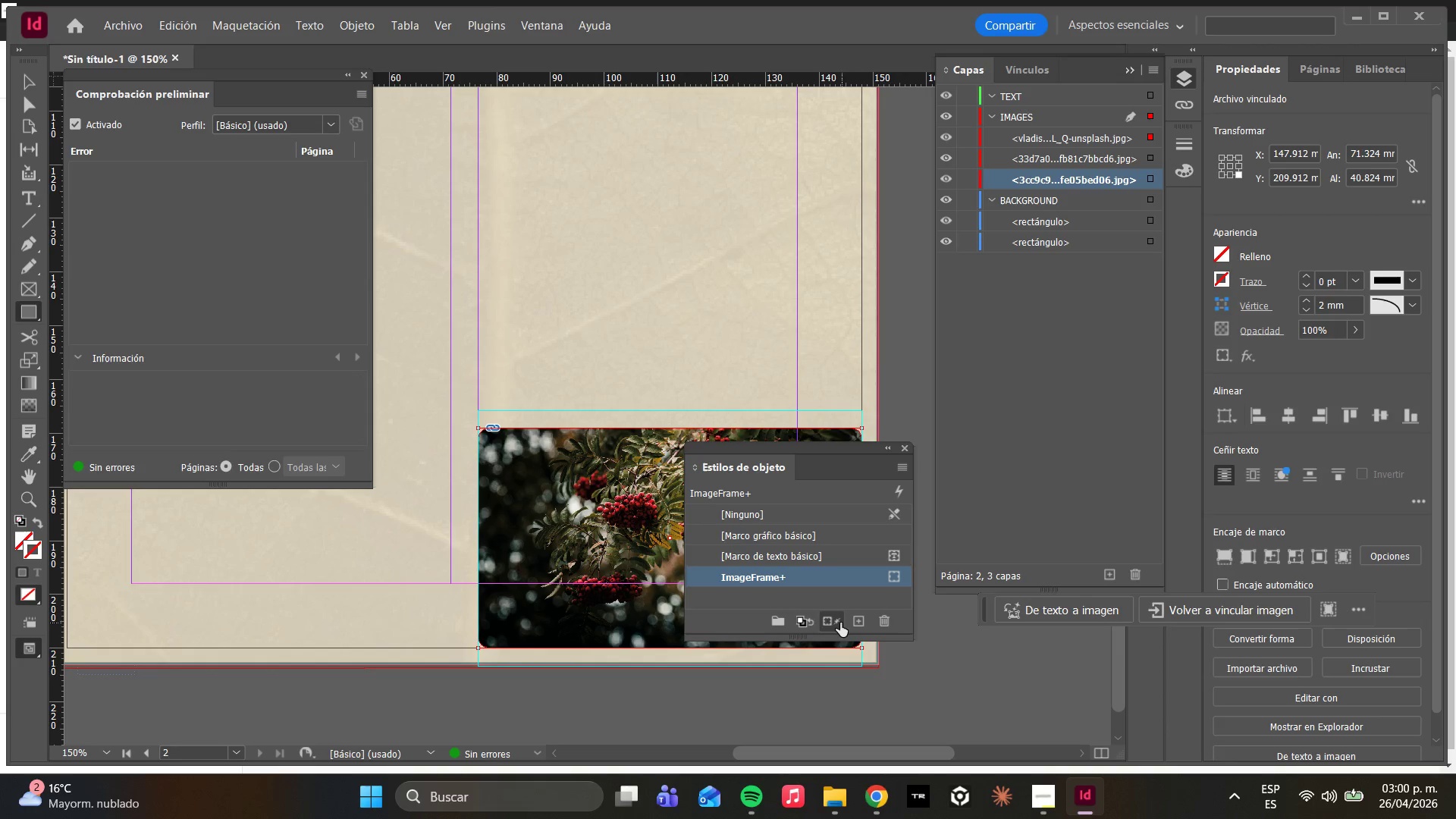 
double_click([777, 576])
 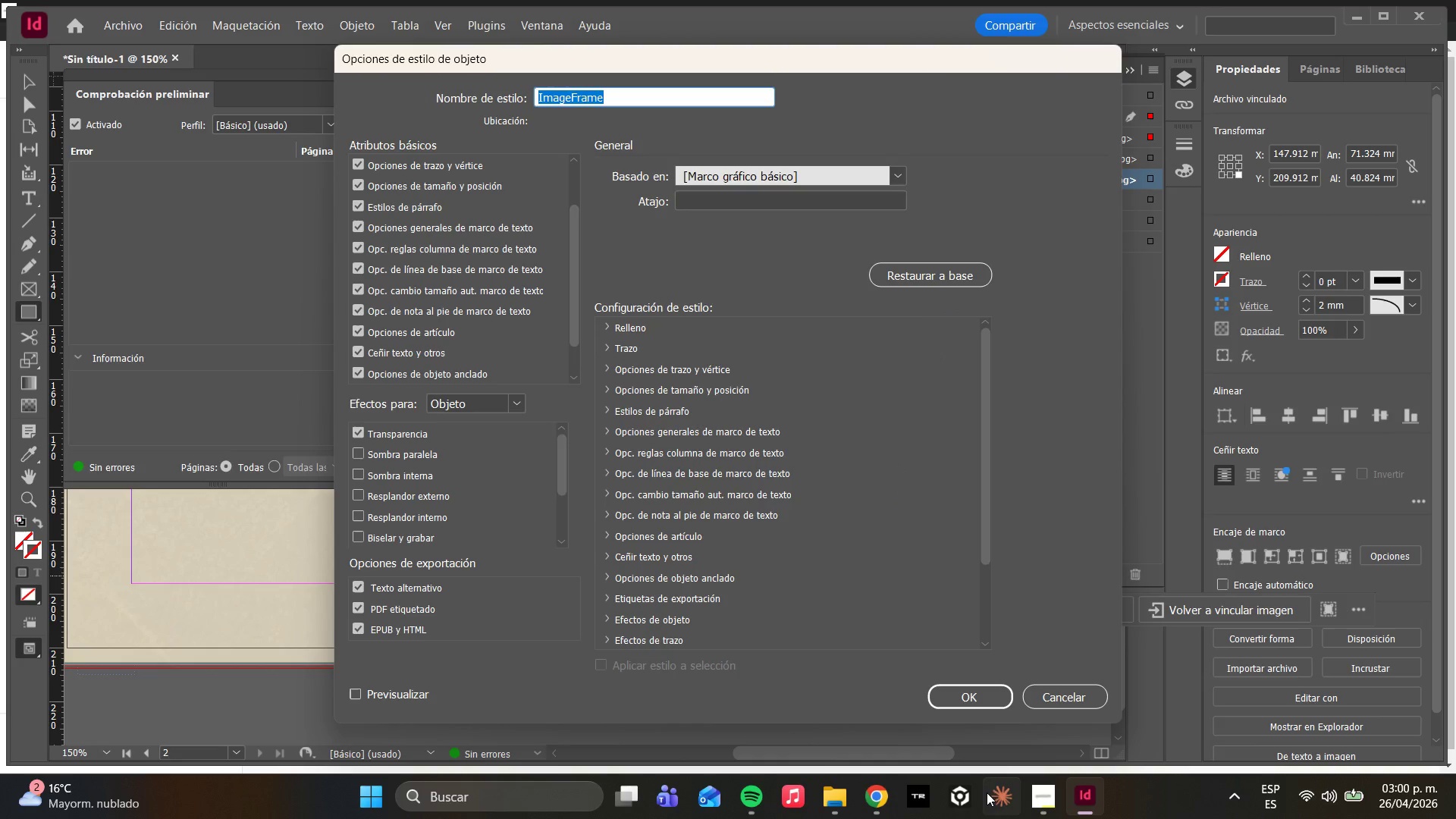 
left_click([952, 698])
 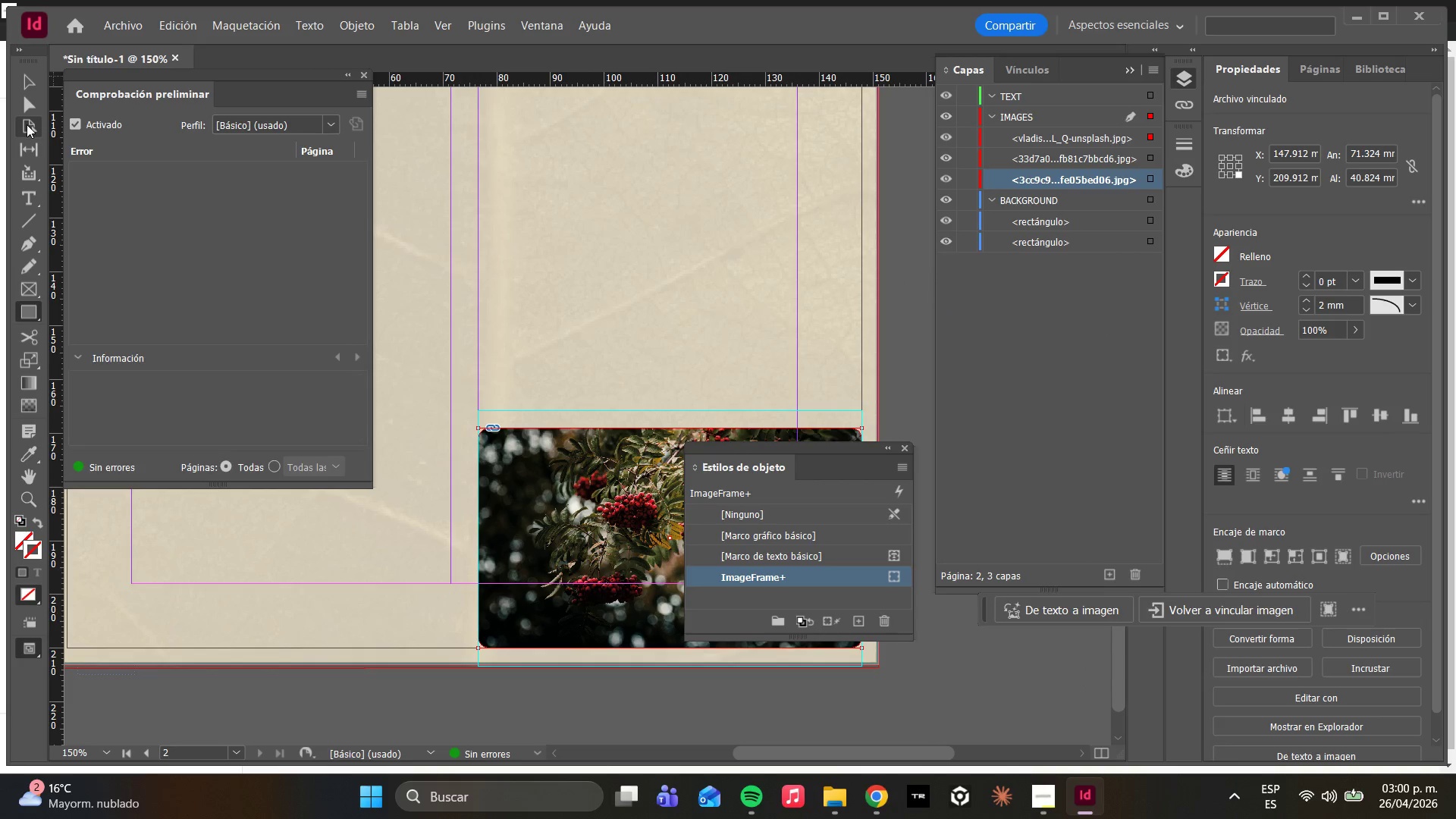 
left_click([21, 113])
 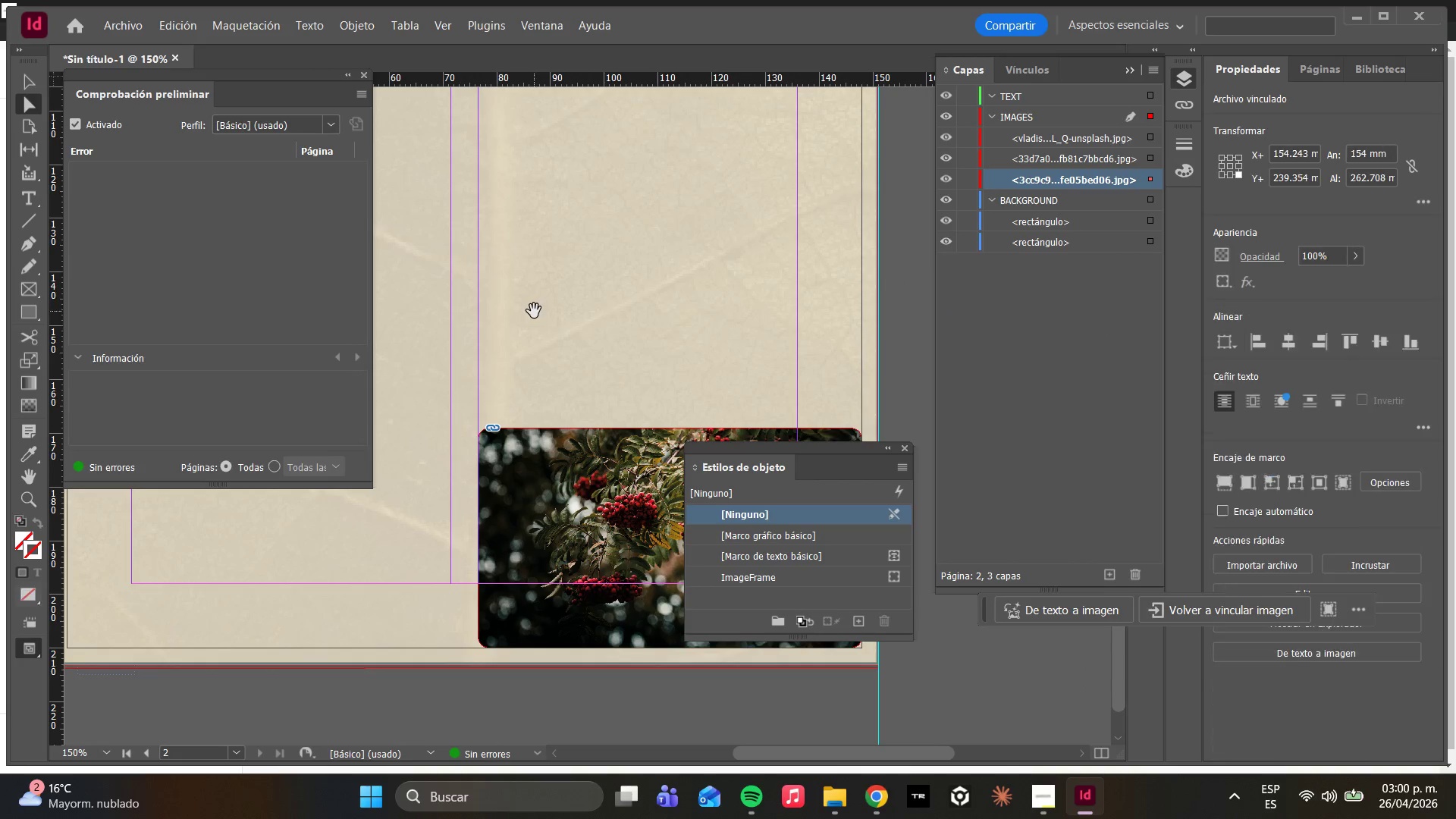 
hold_key(key=AltLeft, duration=0.88)
scroll: coordinate [513, 337], scroll_direction: down, amount: 2.0
 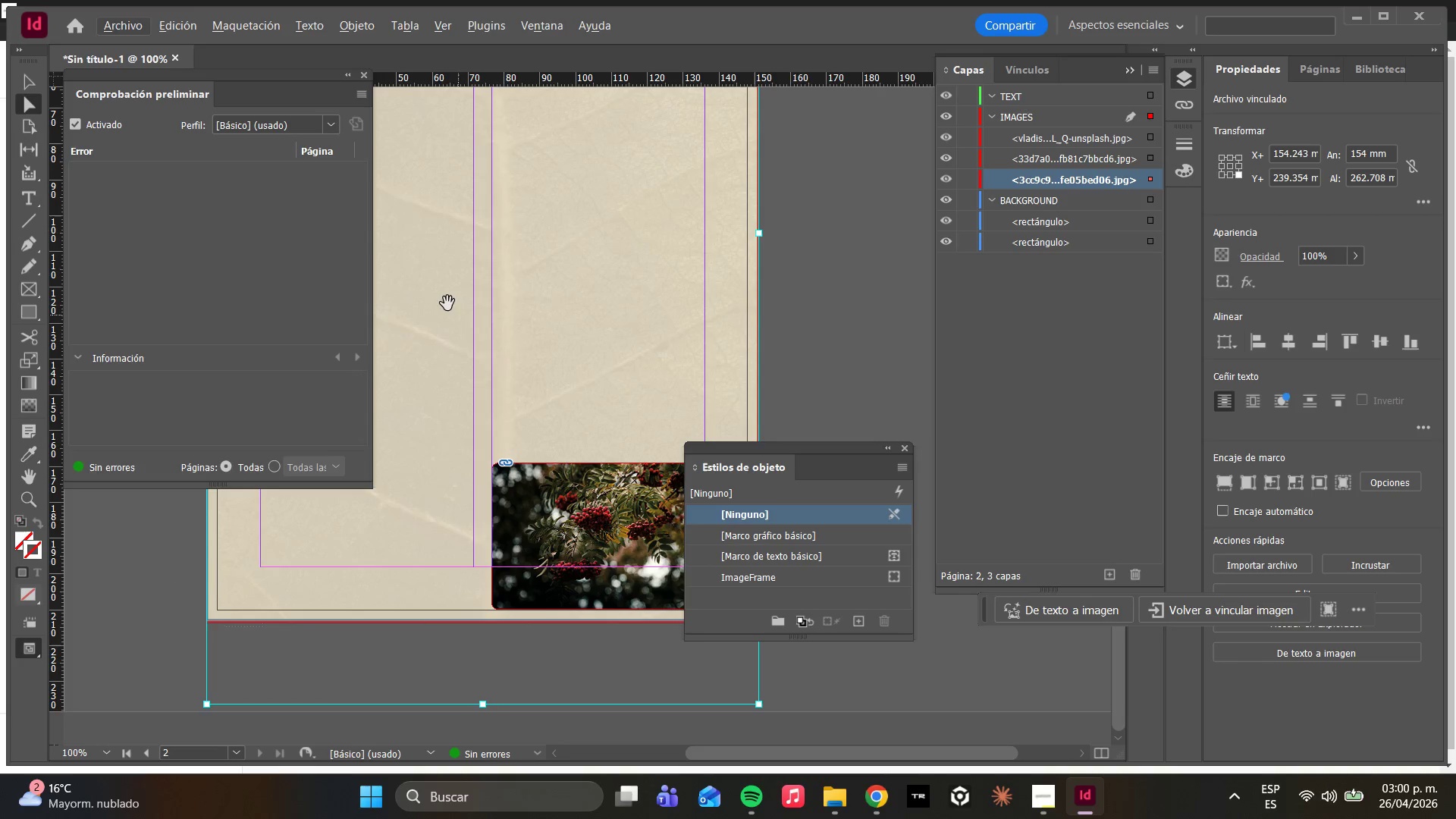 
hold_key(key=AltLeft, duration=0.75)
scroll: coordinate [529, 359], scroll_direction: down, amount: 2.0
 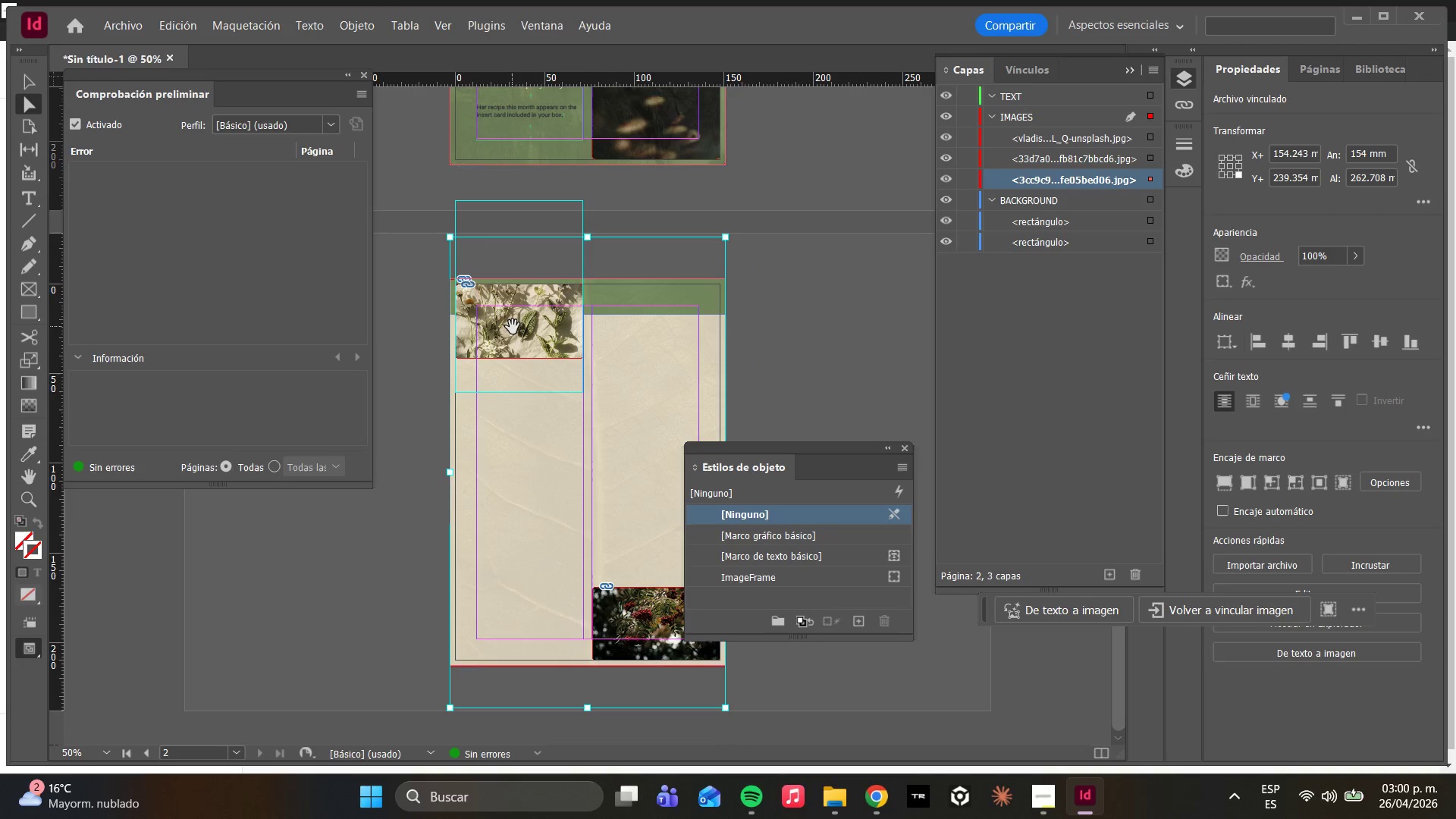 
hold_key(key=AltLeft, duration=1.84)
scroll: coordinate [544, 306], scroll_direction: up, amount: 3.0
 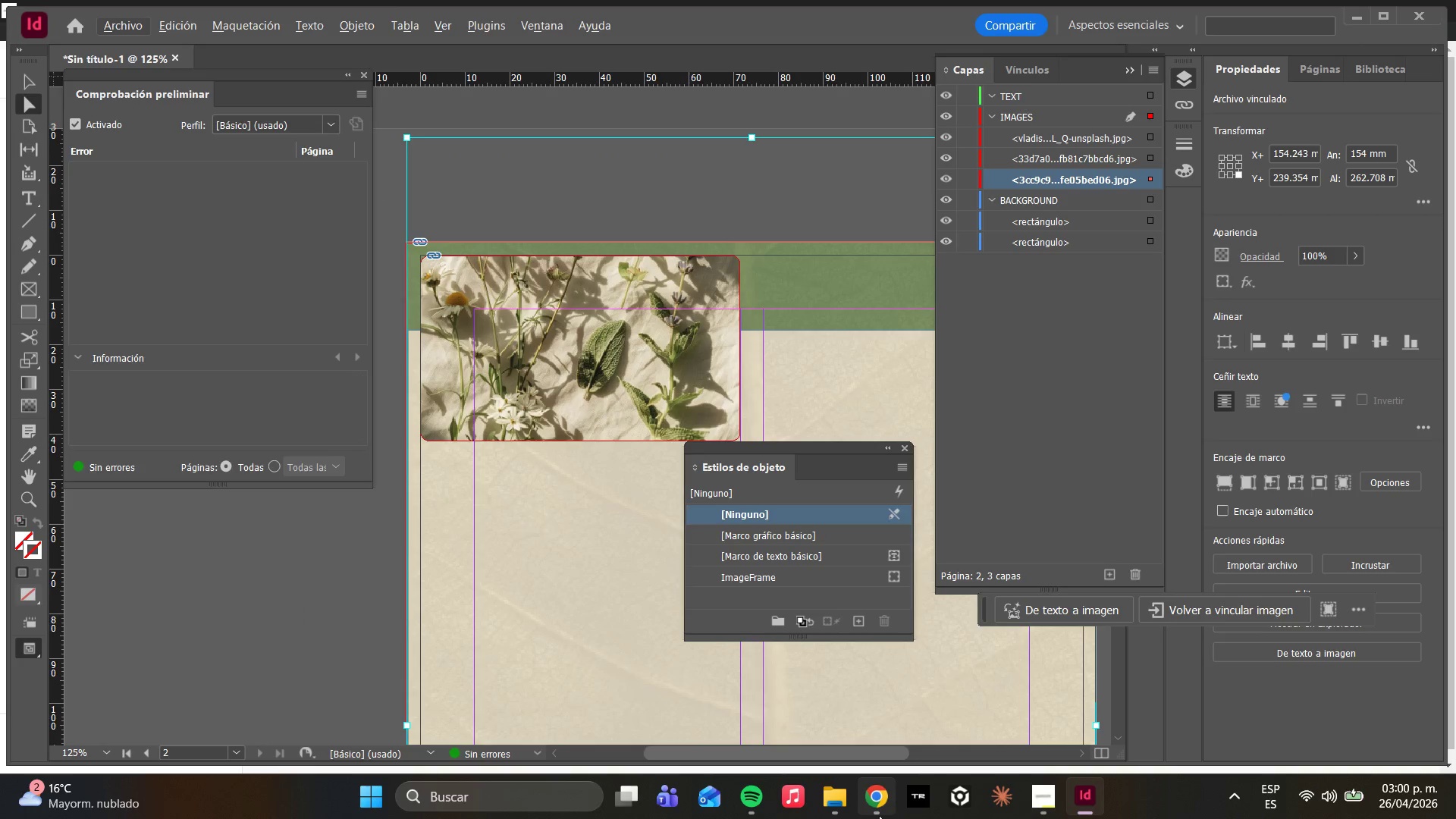 
left_click([902, 709])
 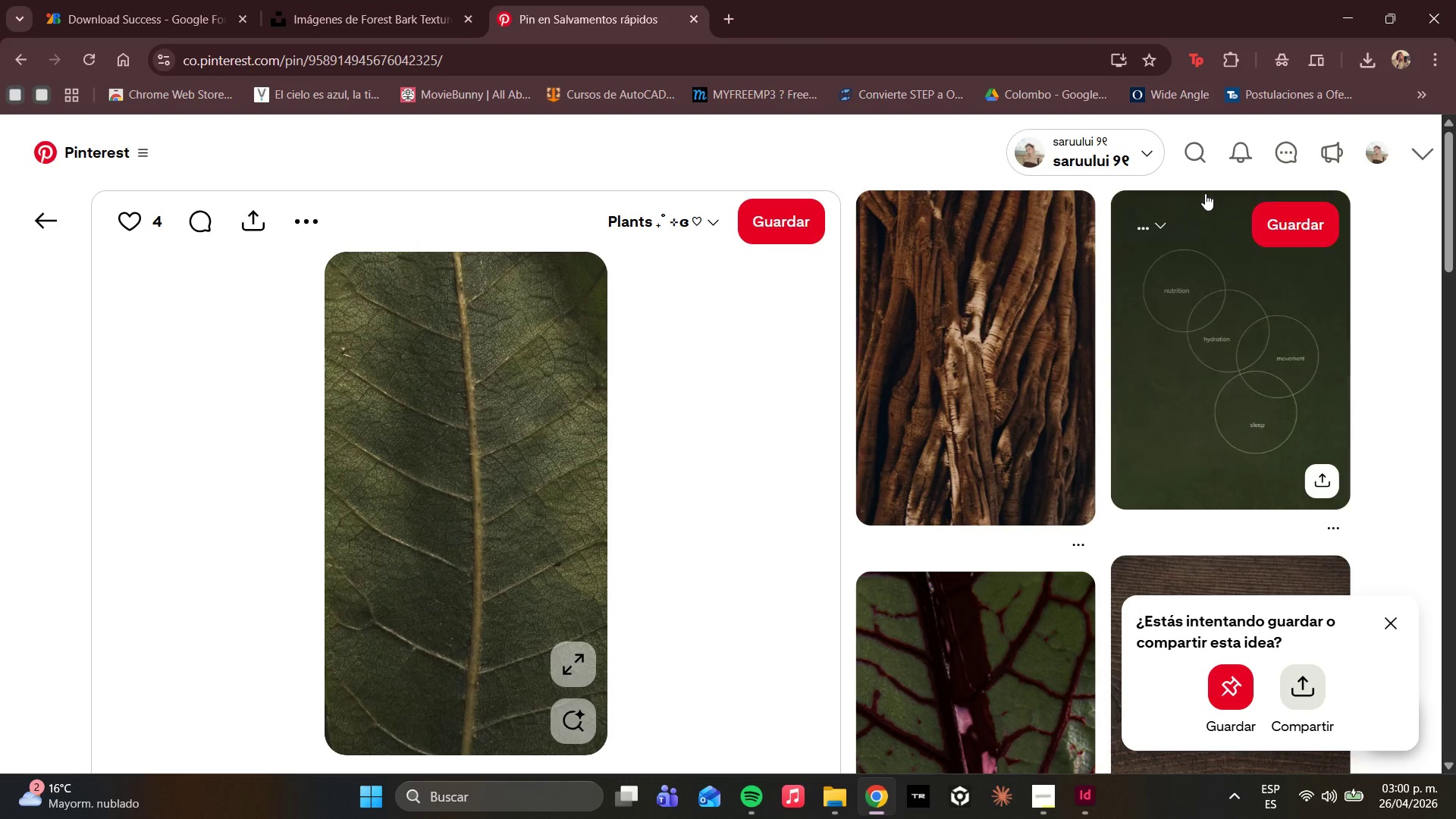 
left_click([1202, 143])
 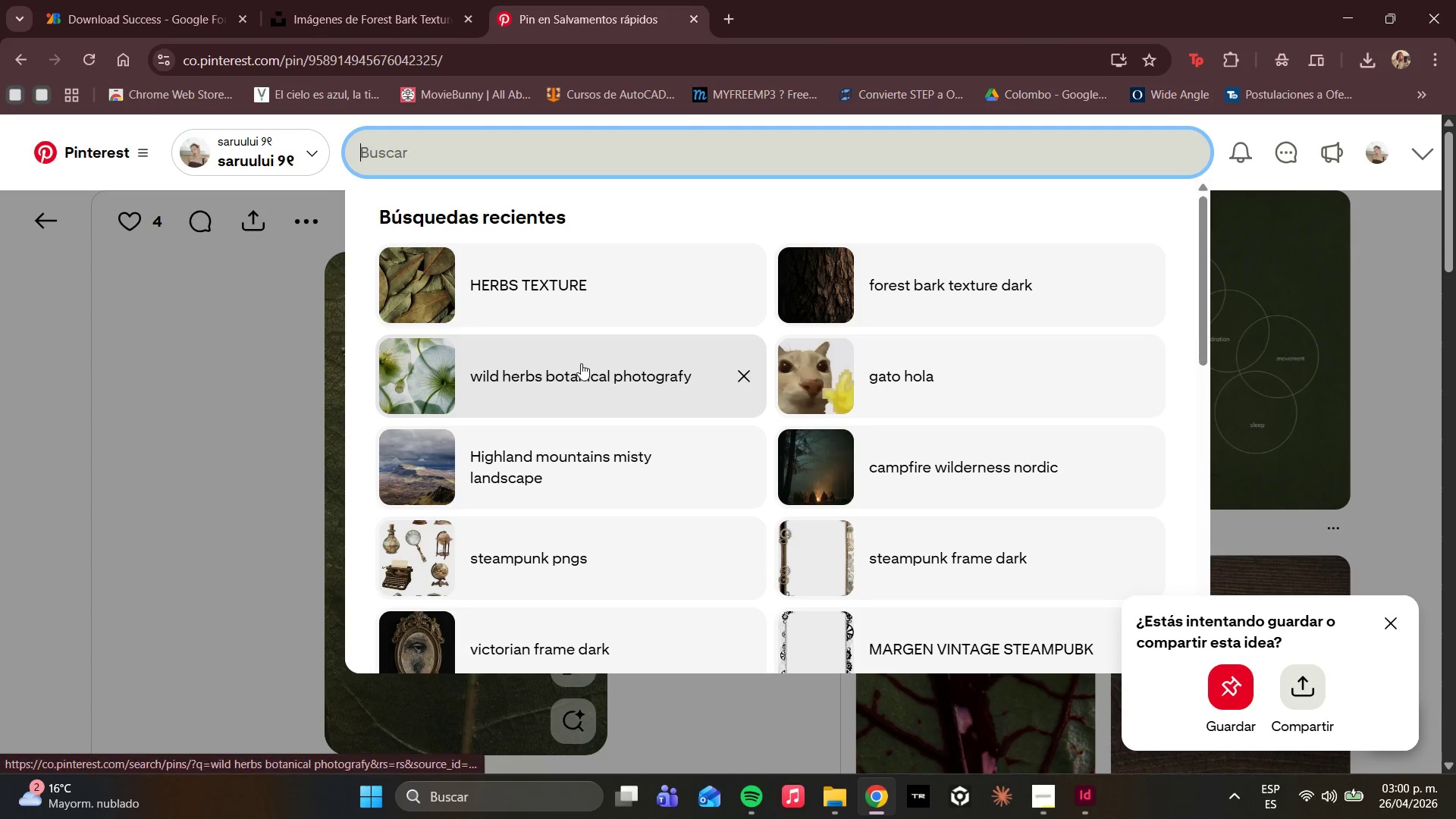 
left_click([579, 363])
 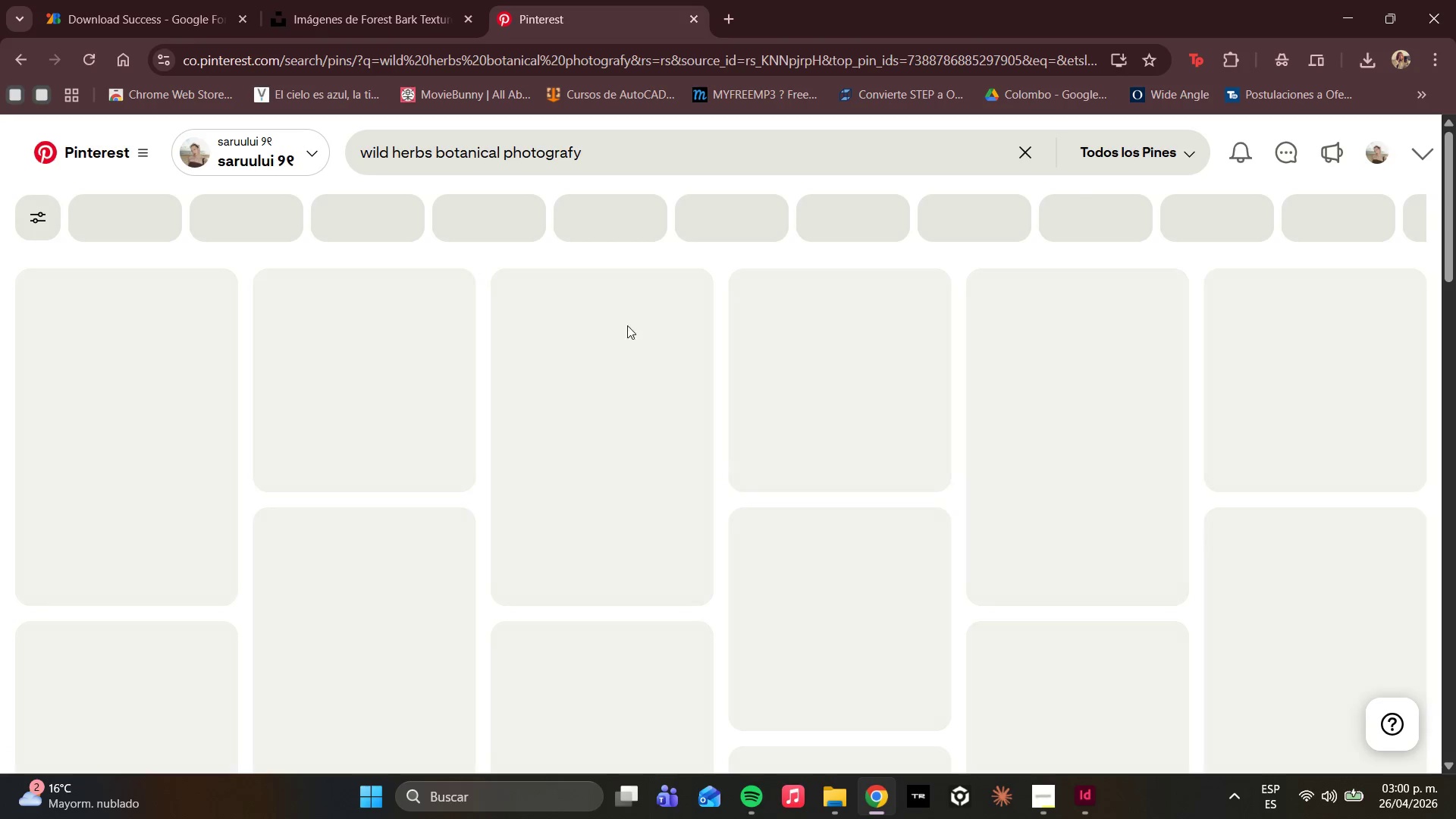 
mouse_move([610, 358])
 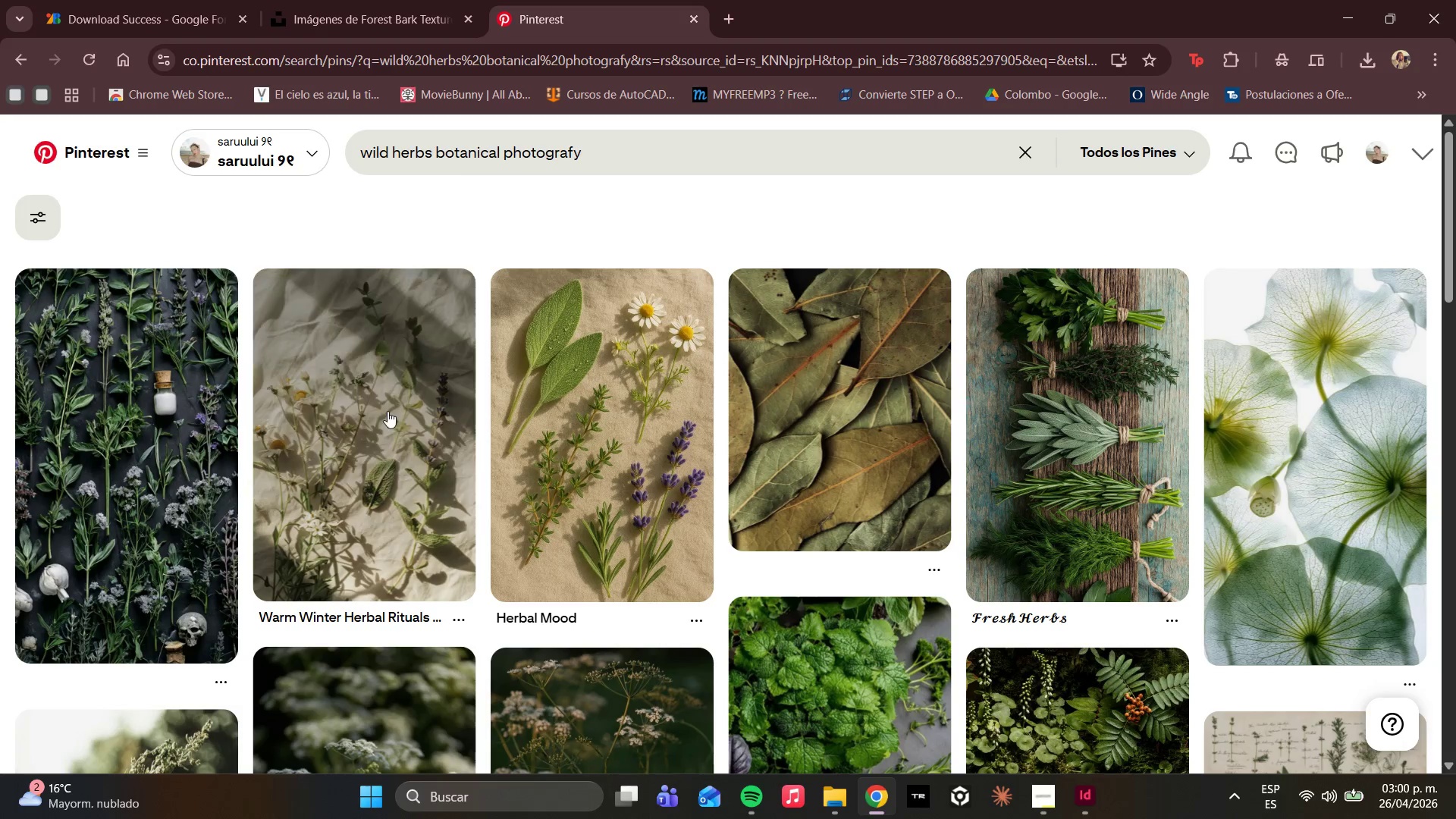 
scroll: coordinate [432, 435], scroll_direction: down, amount: 2.0
 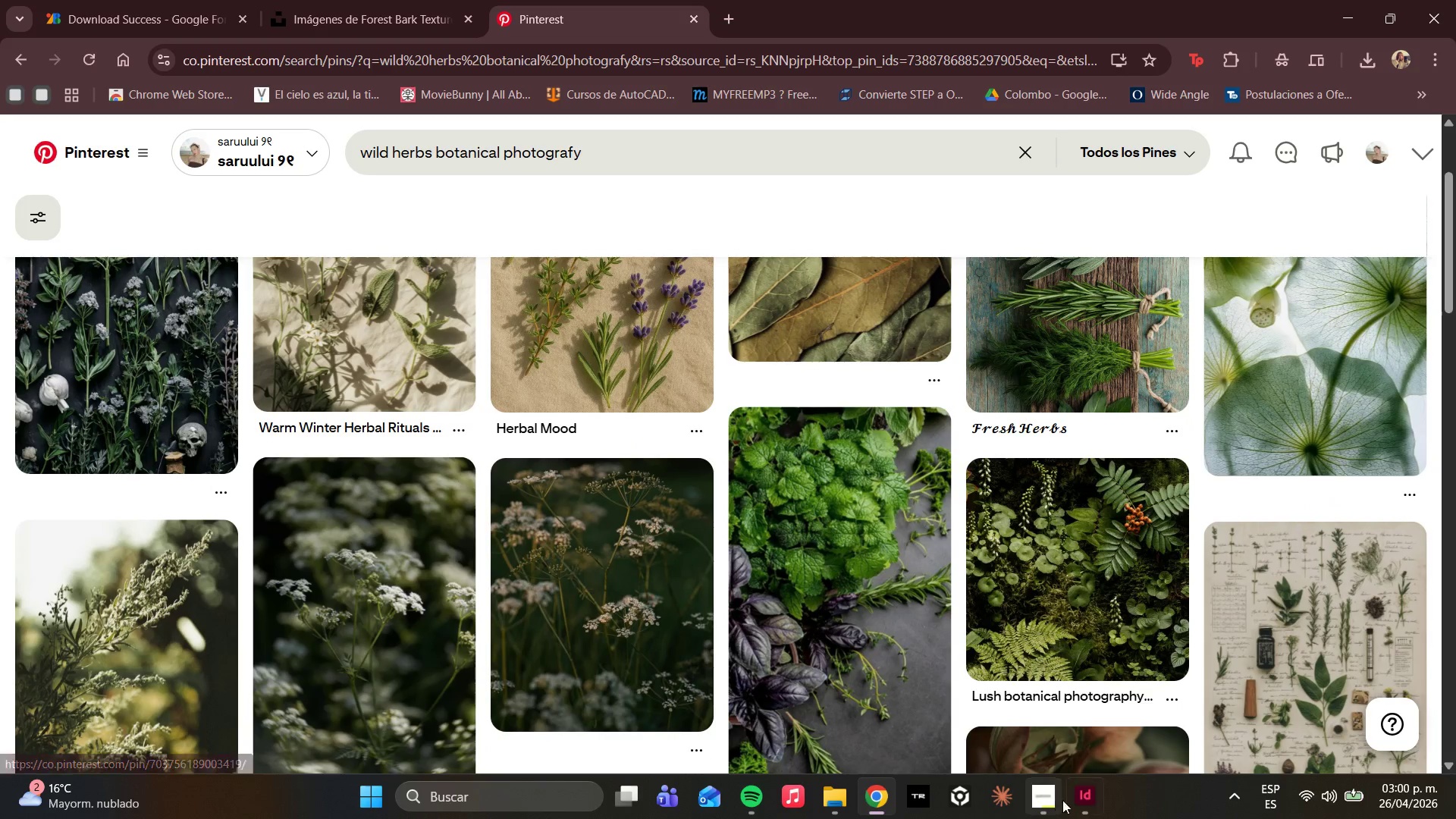 
left_click([1083, 806])
 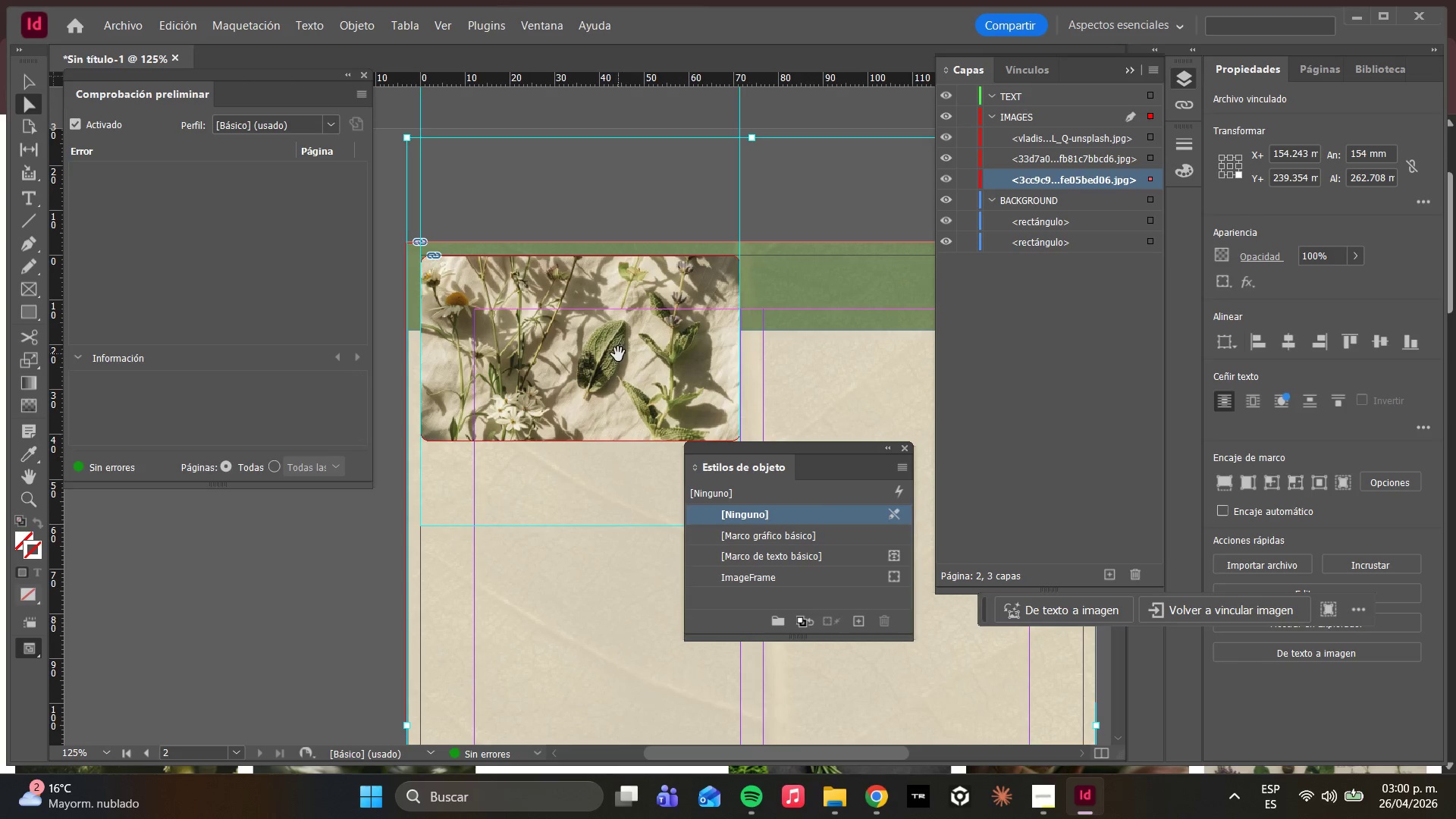 
left_click([607, 286])
 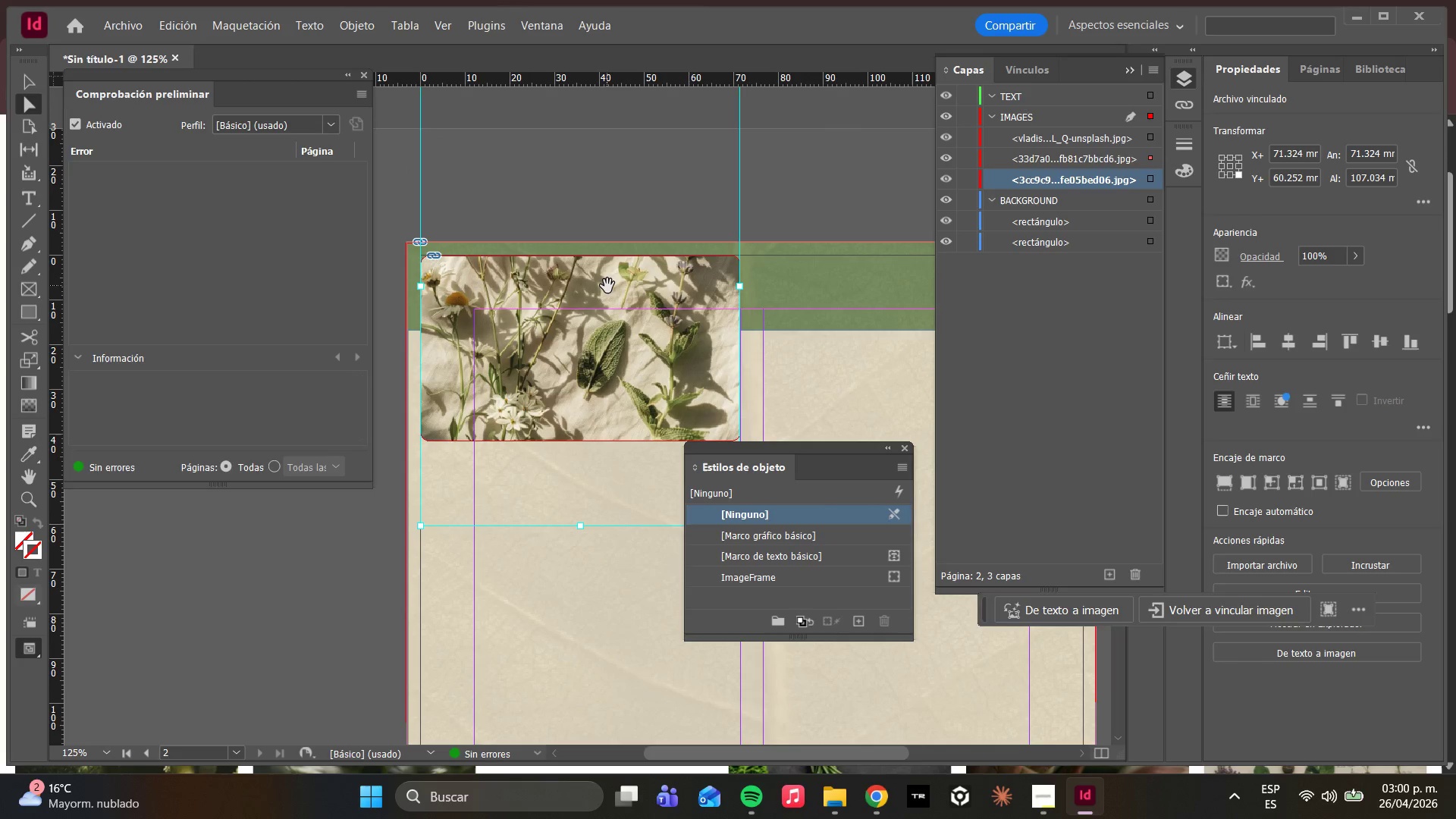 
key(Delete)
 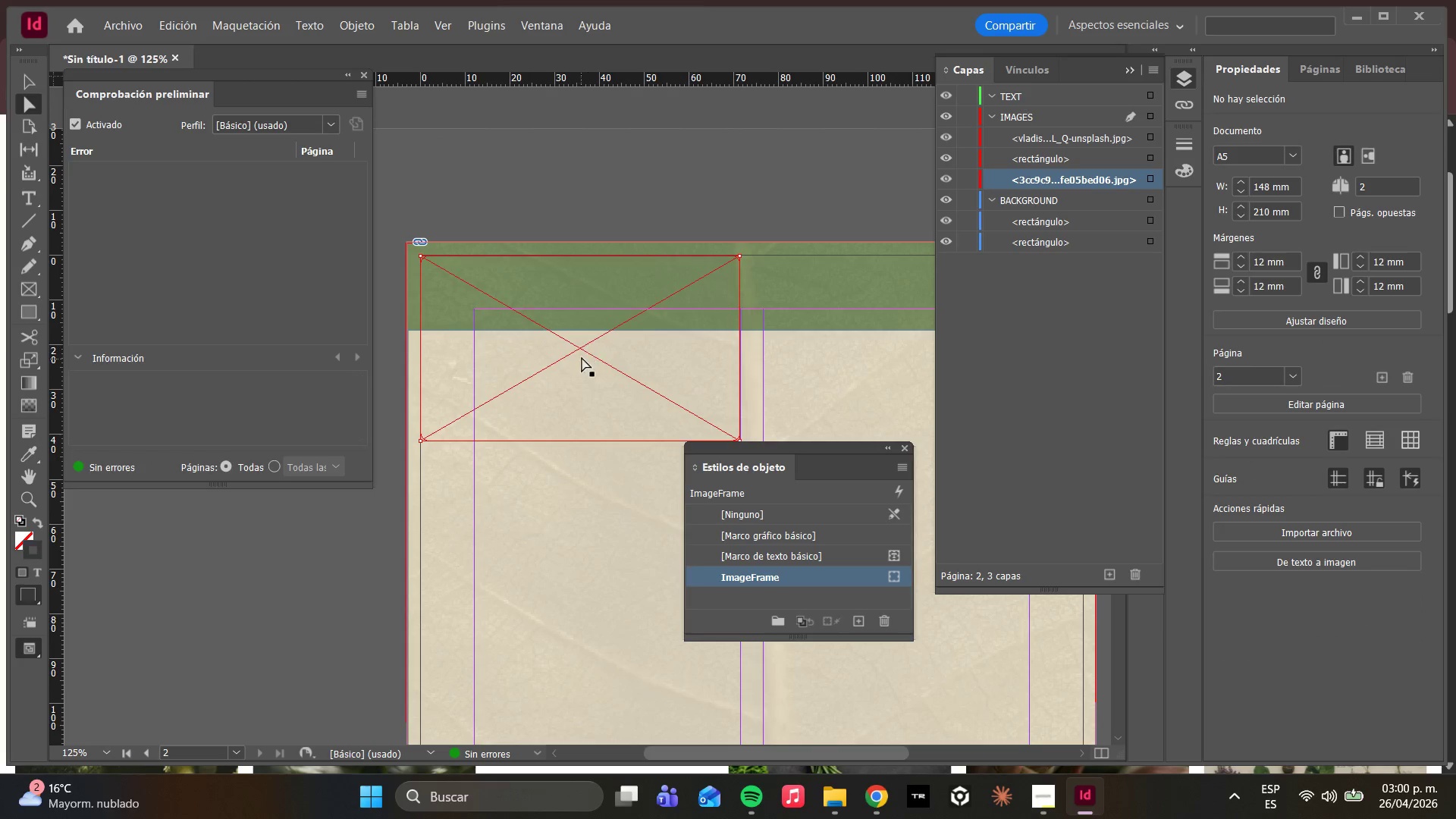 
key(Control+D)
 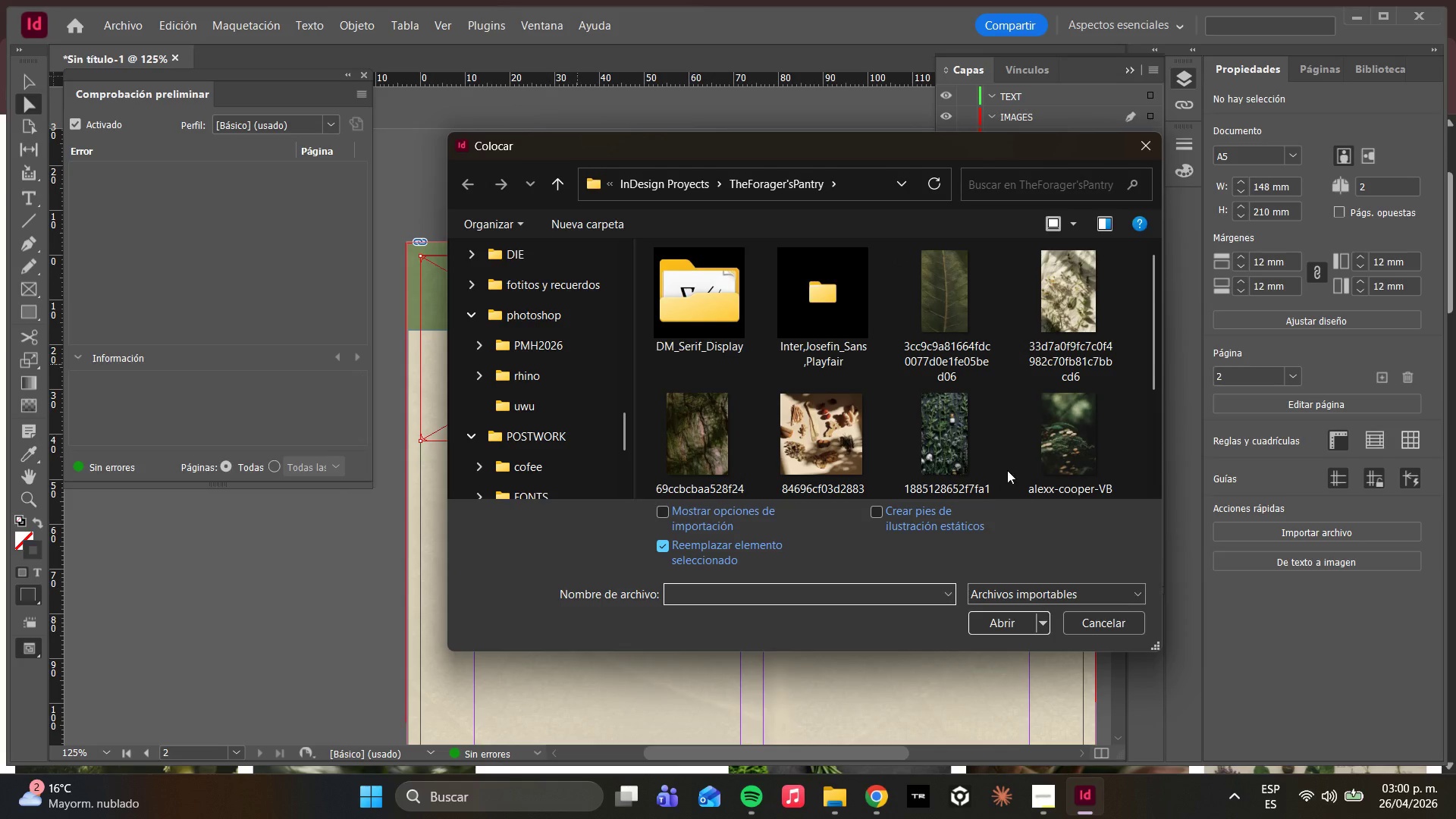 
scroll: coordinate [974, 462], scroll_direction: down, amount: 3.0
 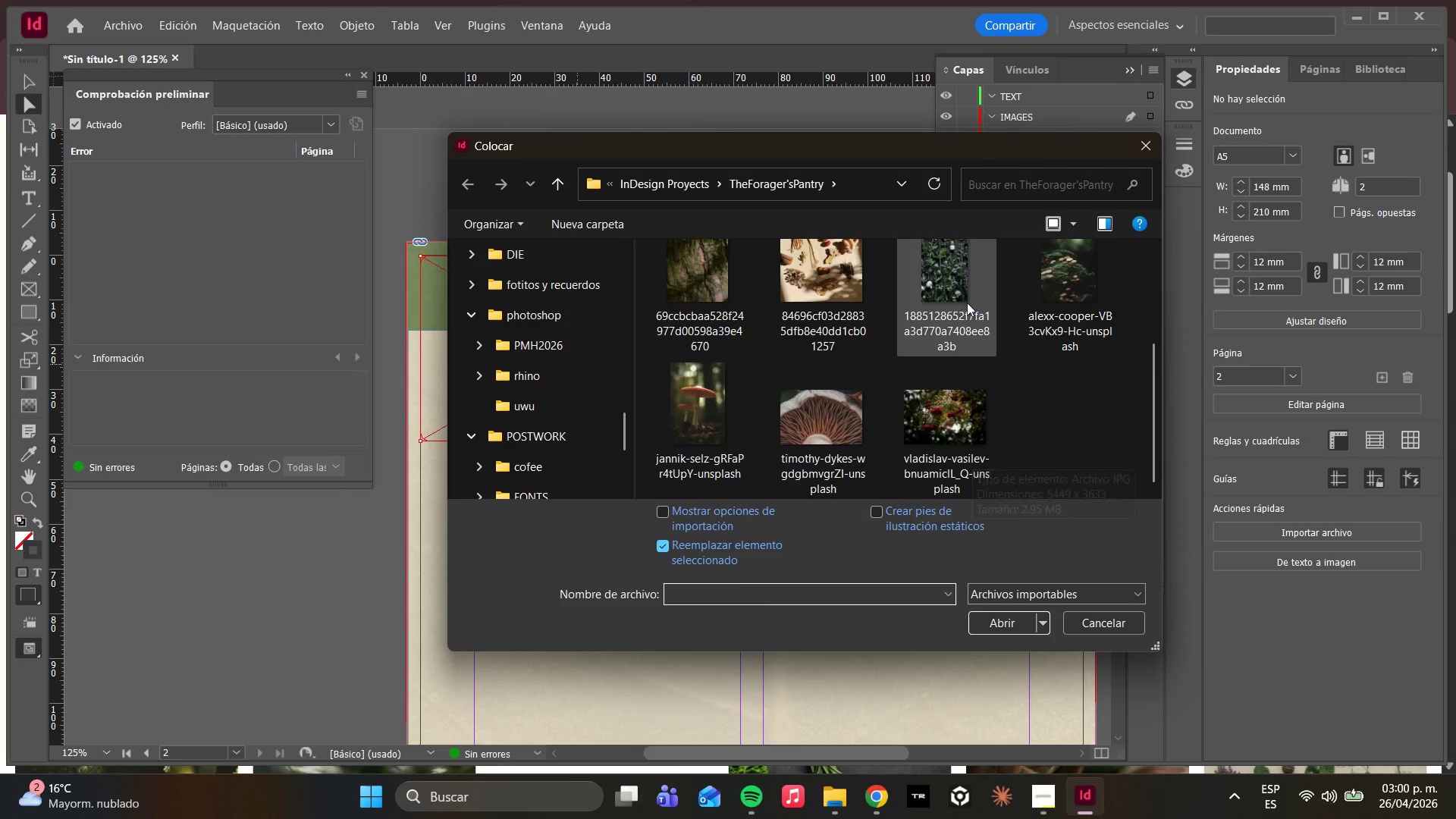 
left_click([948, 287])
 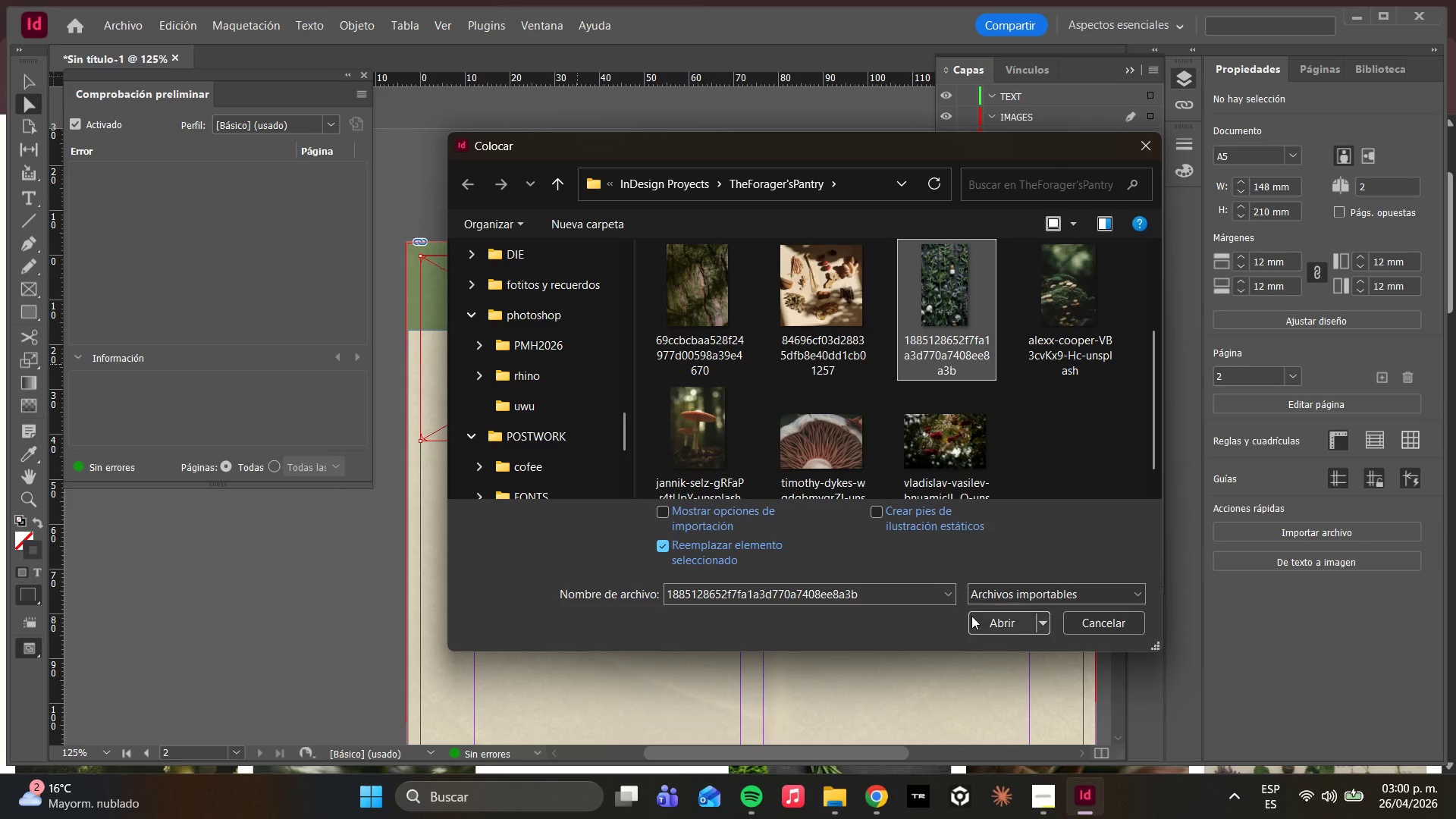 
left_click([973, 615])
 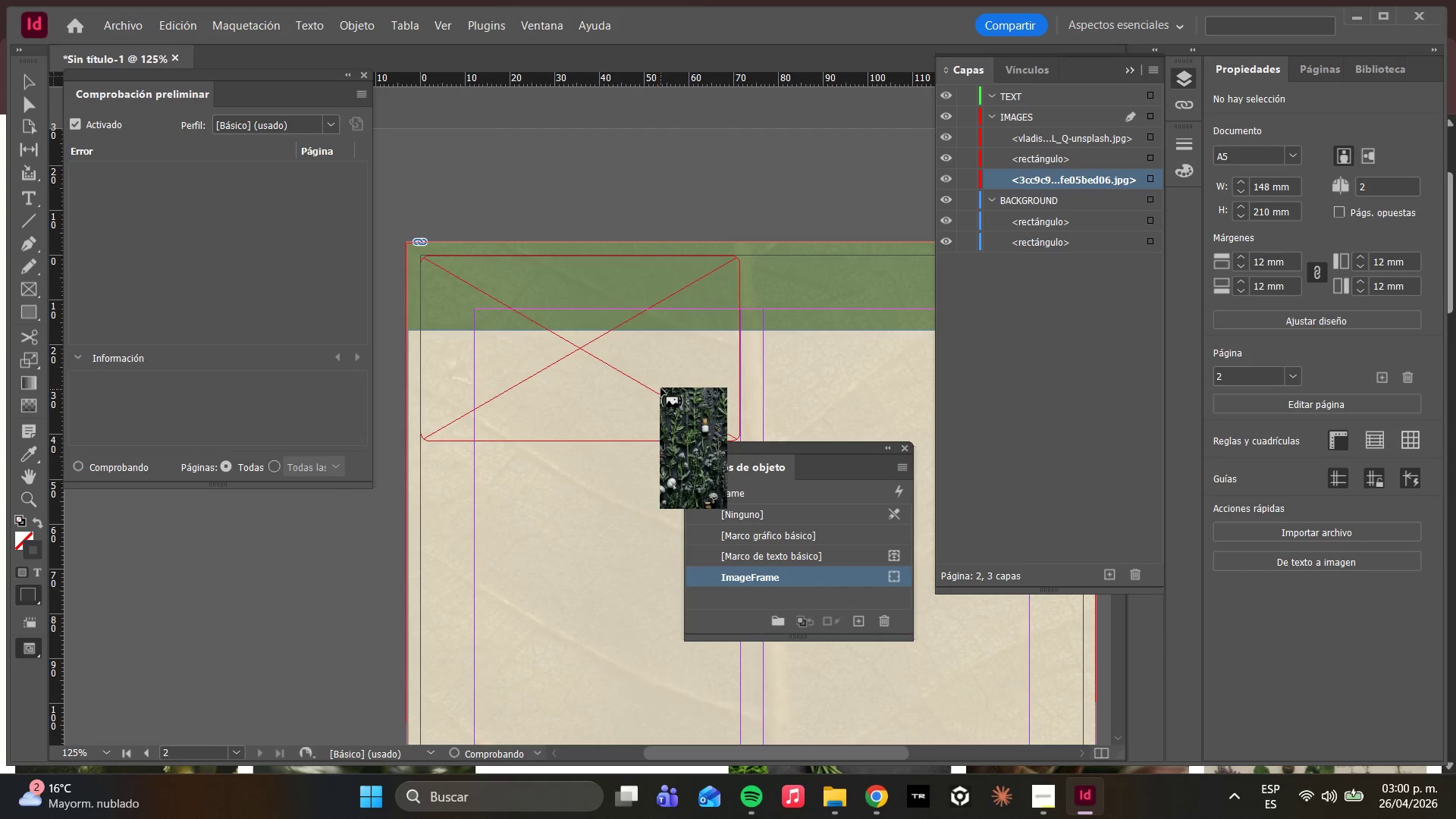 
left_click([577, 318])
 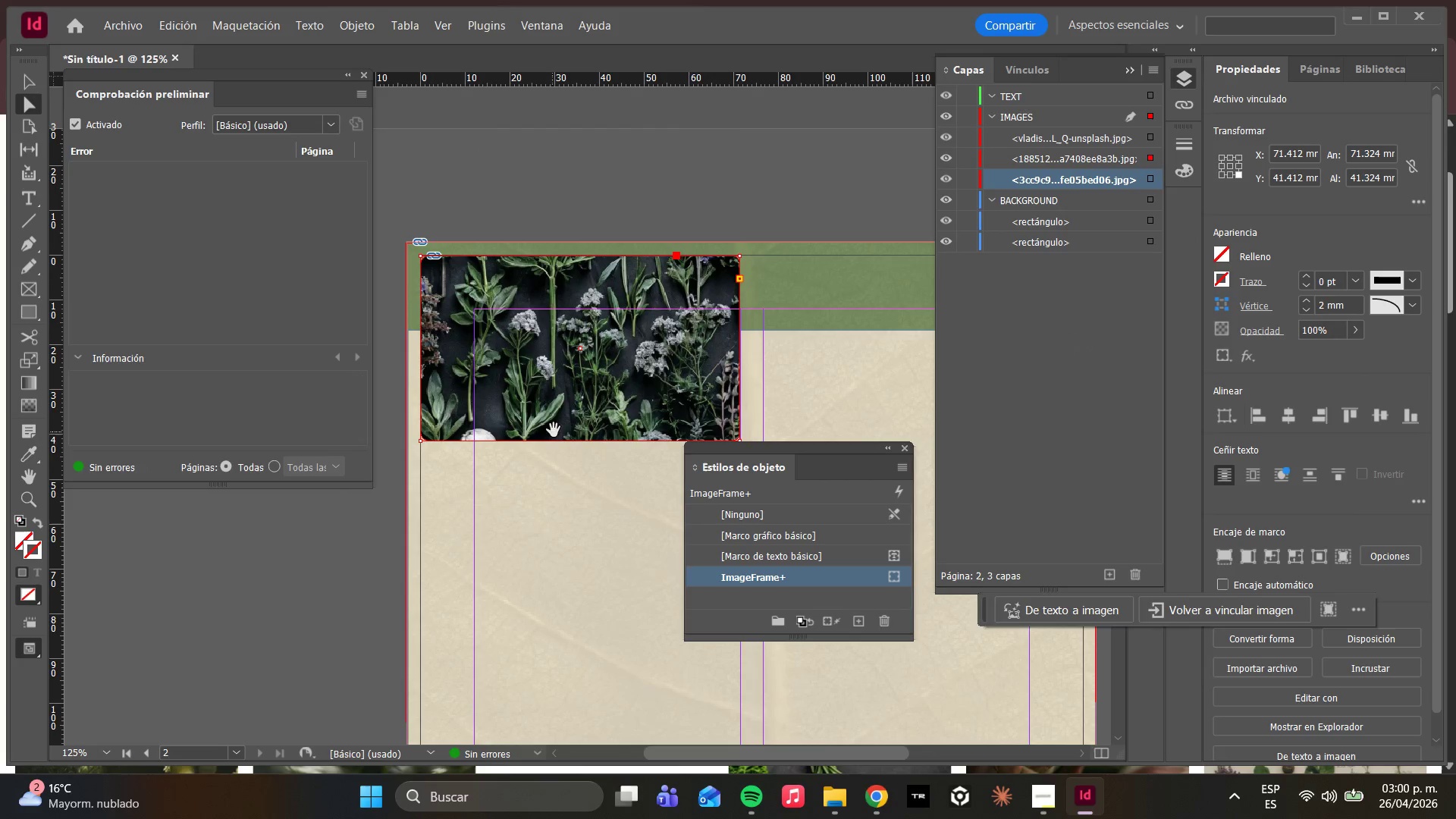 
right_click([575, 410])
 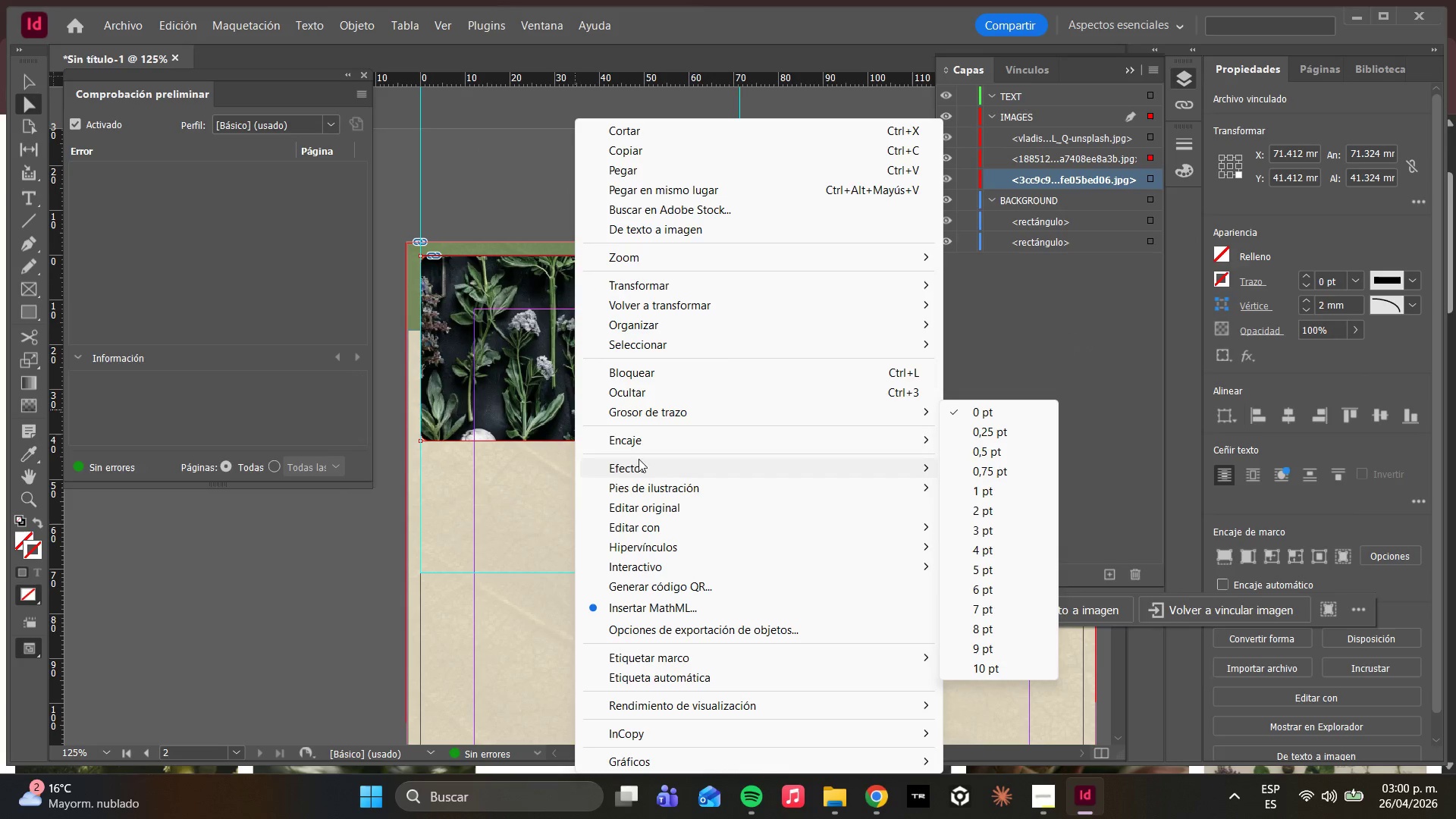 
left_click([630, 439])
 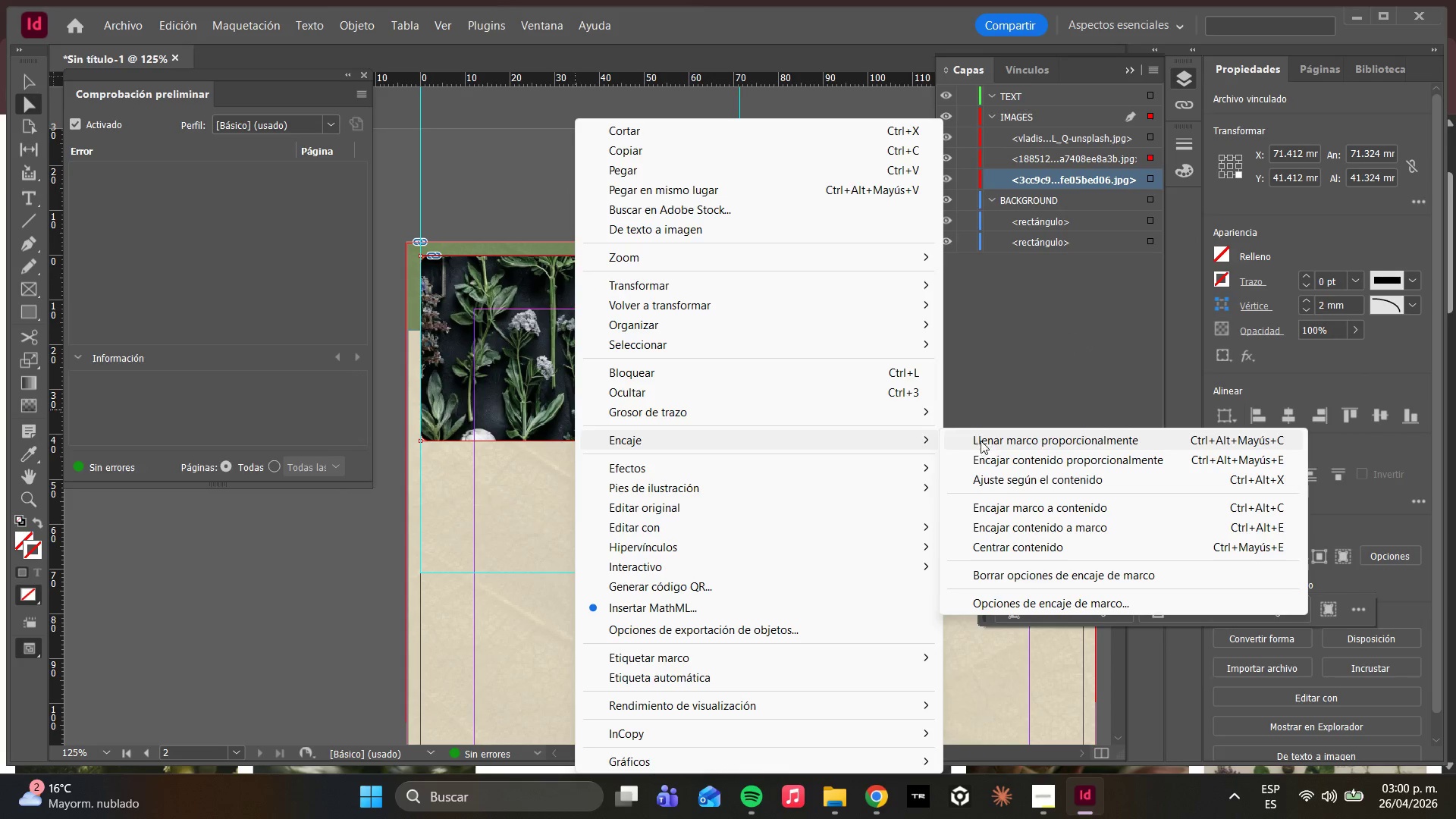 
left_click([981, 441])
 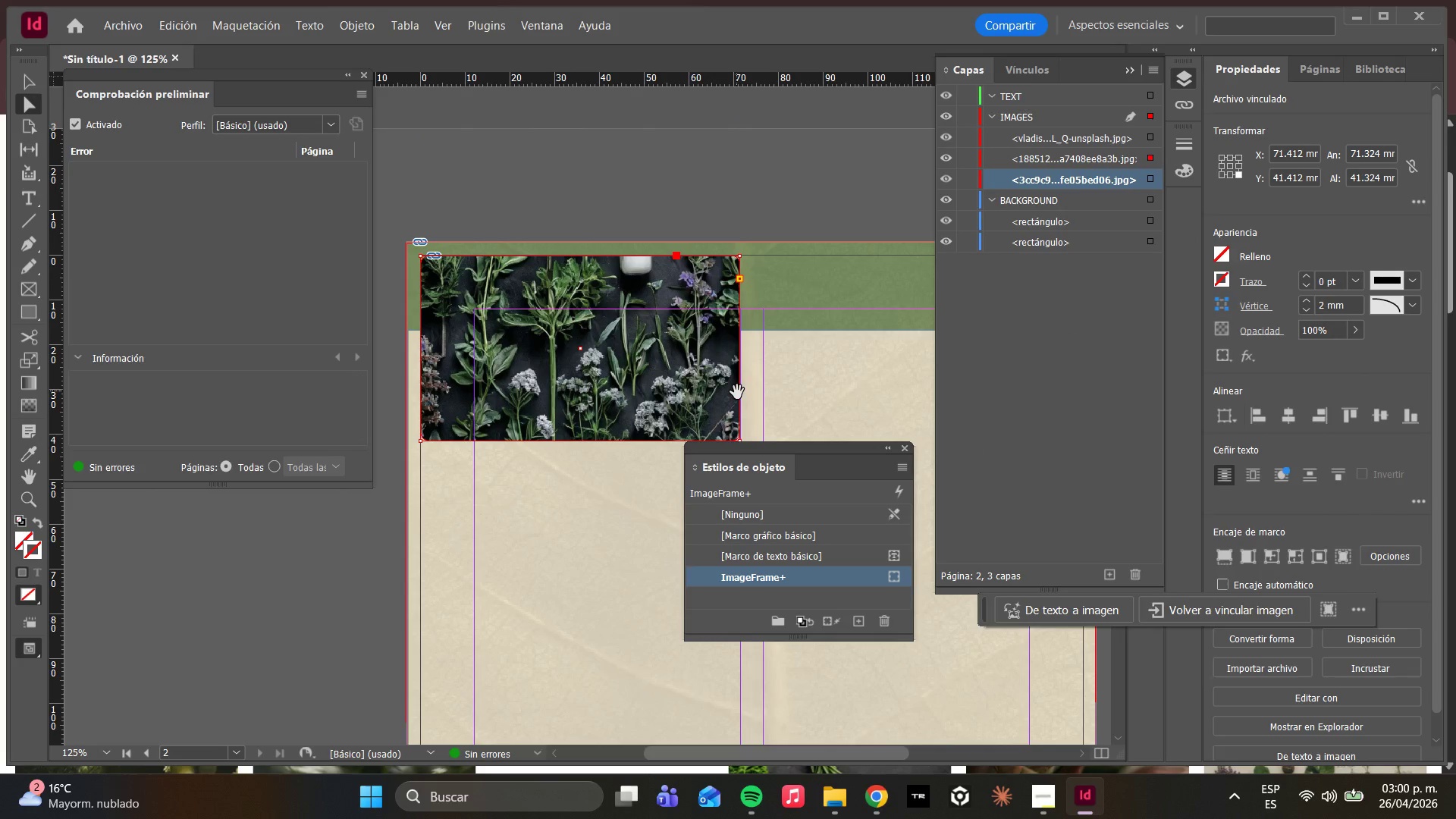 
left_click_drag(start_coordinate=[659, 385], to_coordinate=[659, 411])
 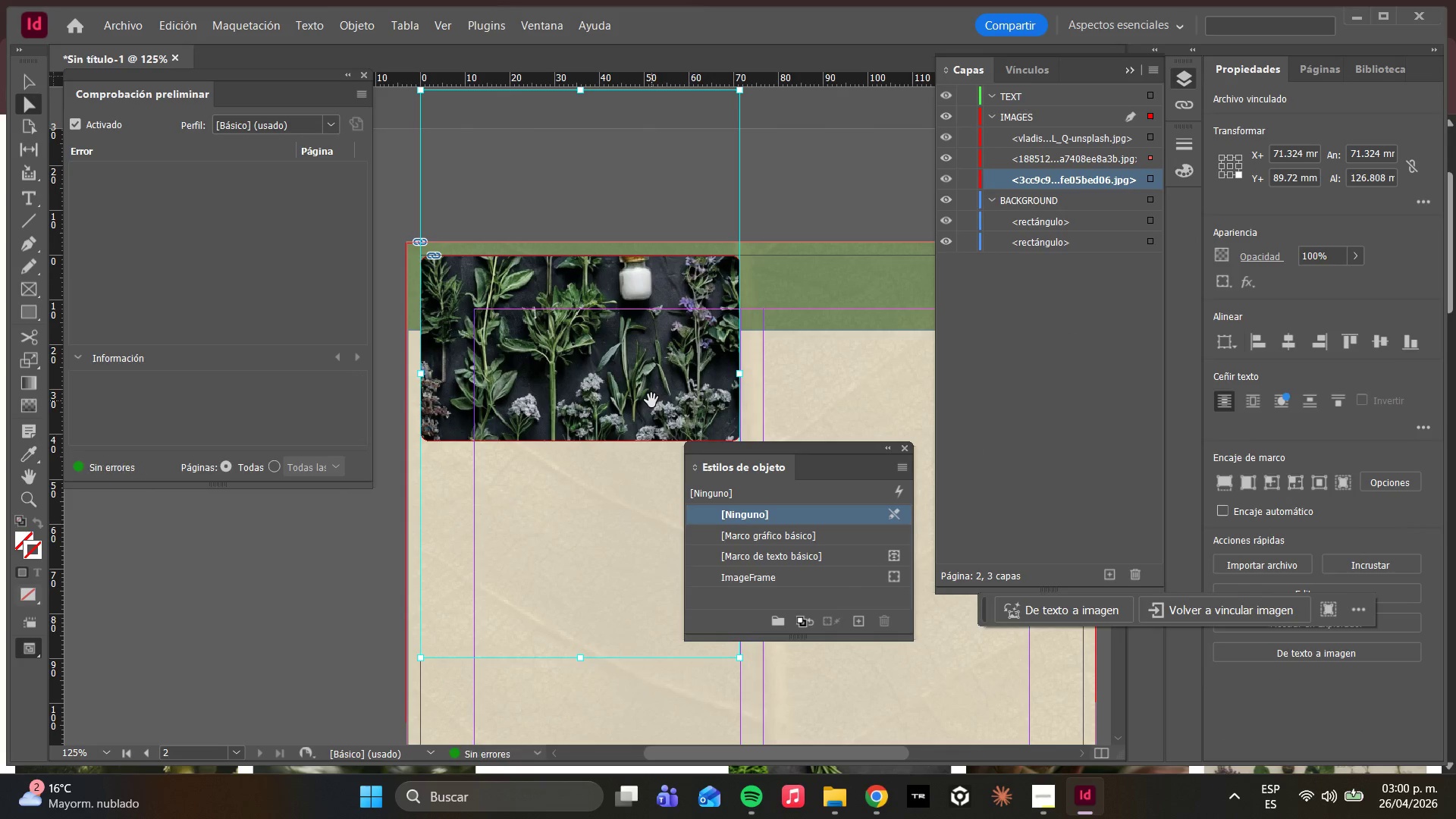 
left_click_drag(start_coordinate=[651, 400], to_coordinate=[642, 414])
 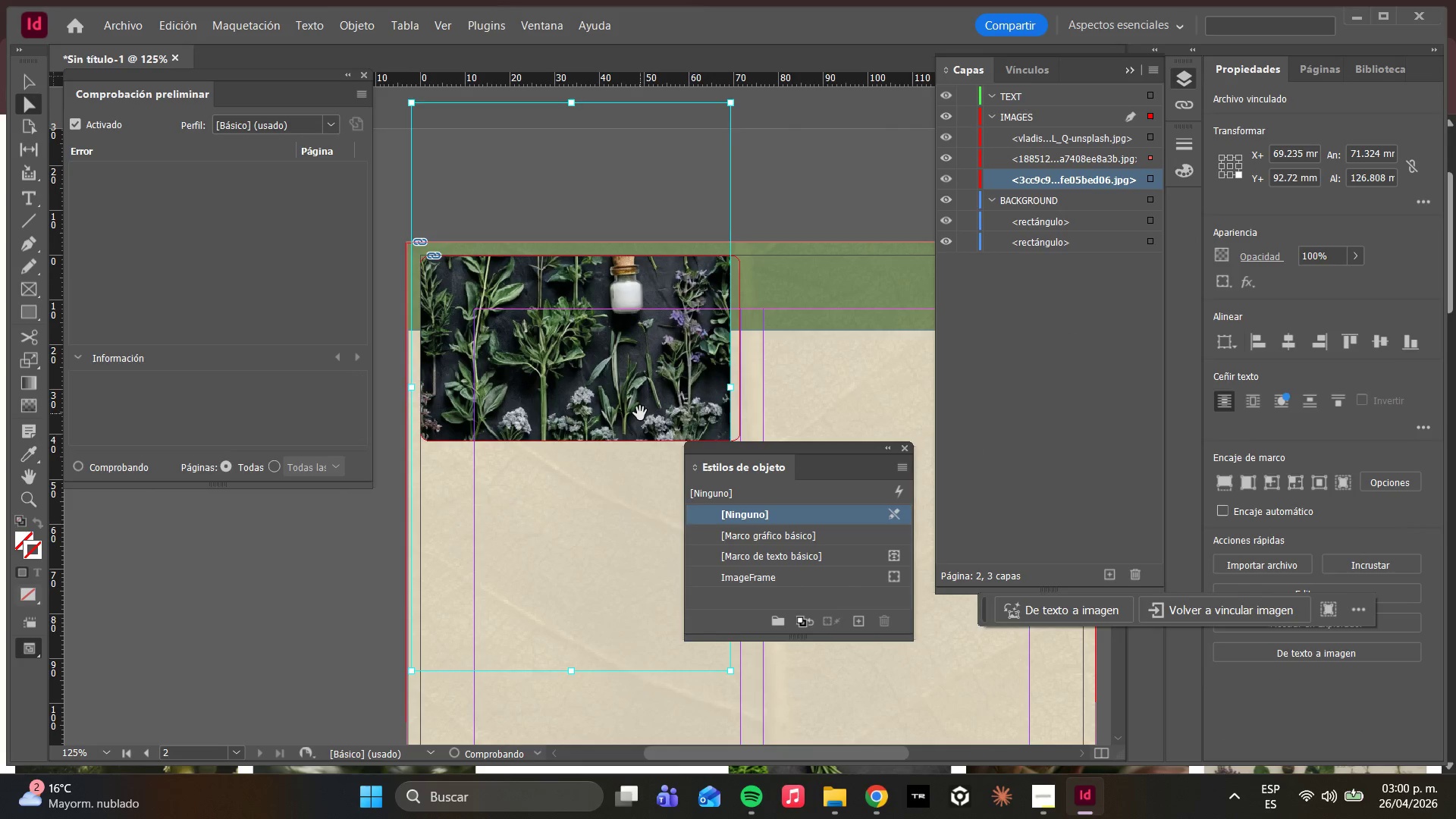 
left_click_drag(start_coordinate=[642, 414], to_coordinate=[653, 430])
 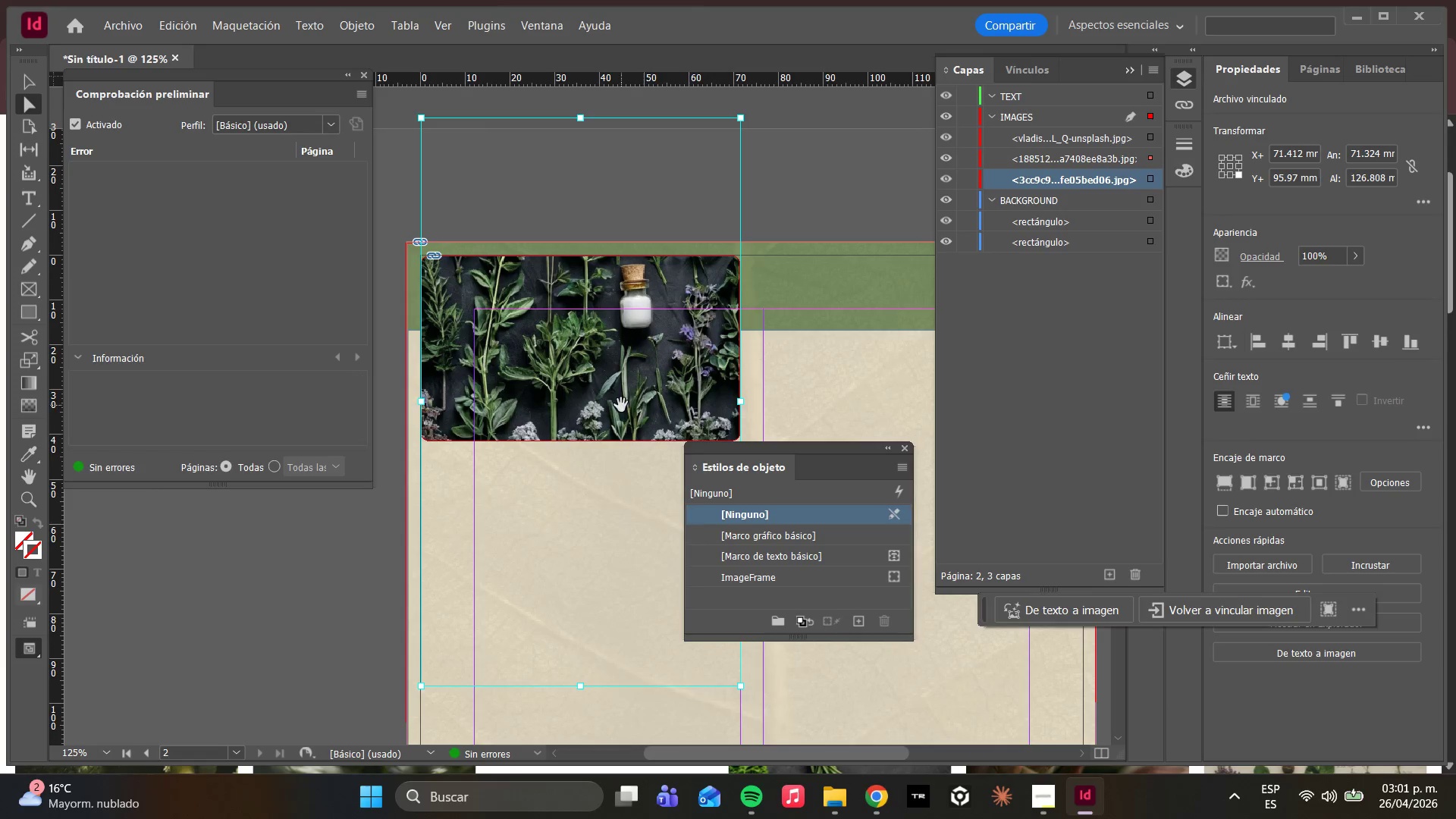 
hold_key(key=AltLeft, duration=0.61)
scroll: coordinate [613, 403], scroll_direction: down, amount: 3.0
 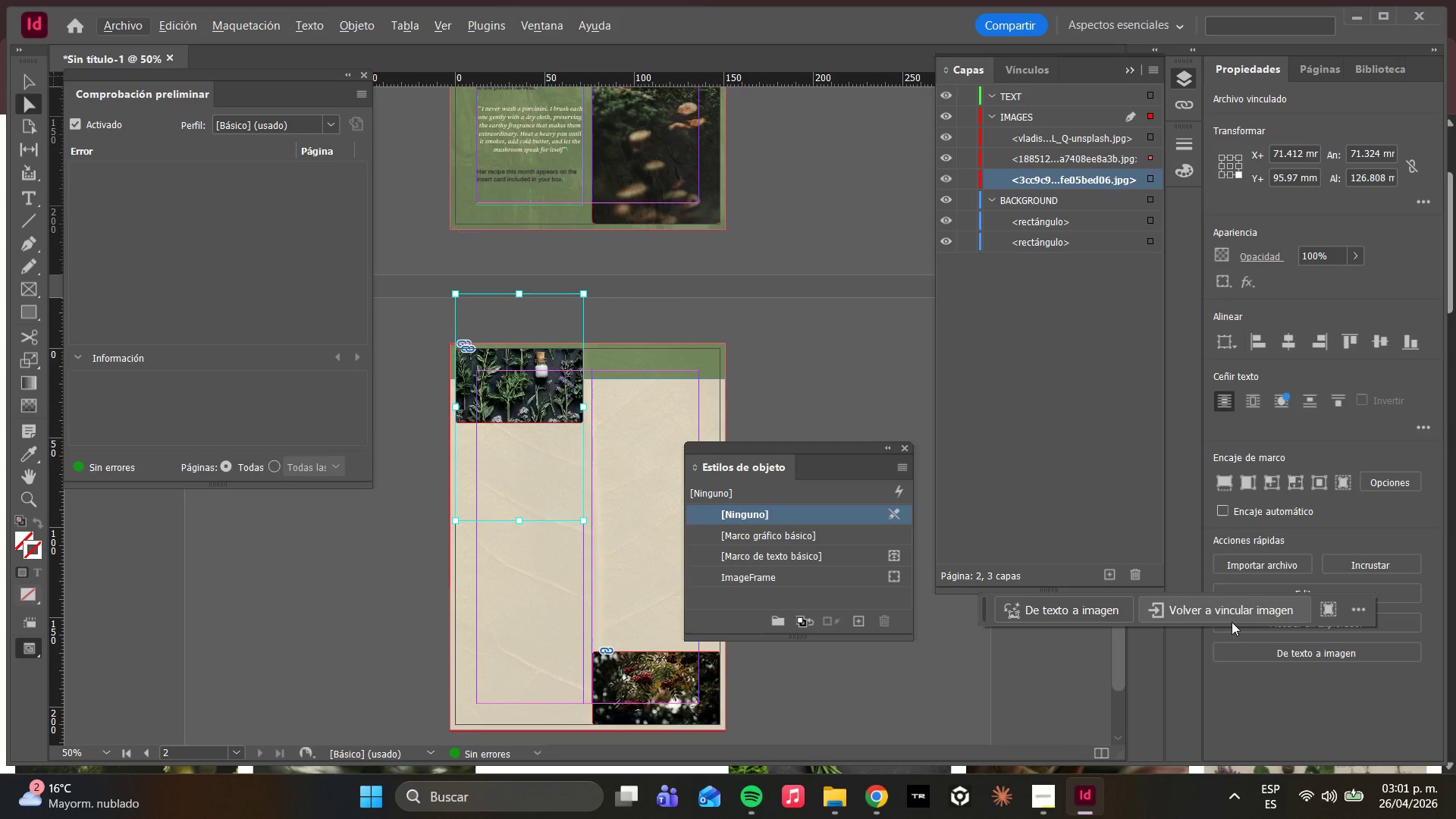 
left_click([1238, 281])
 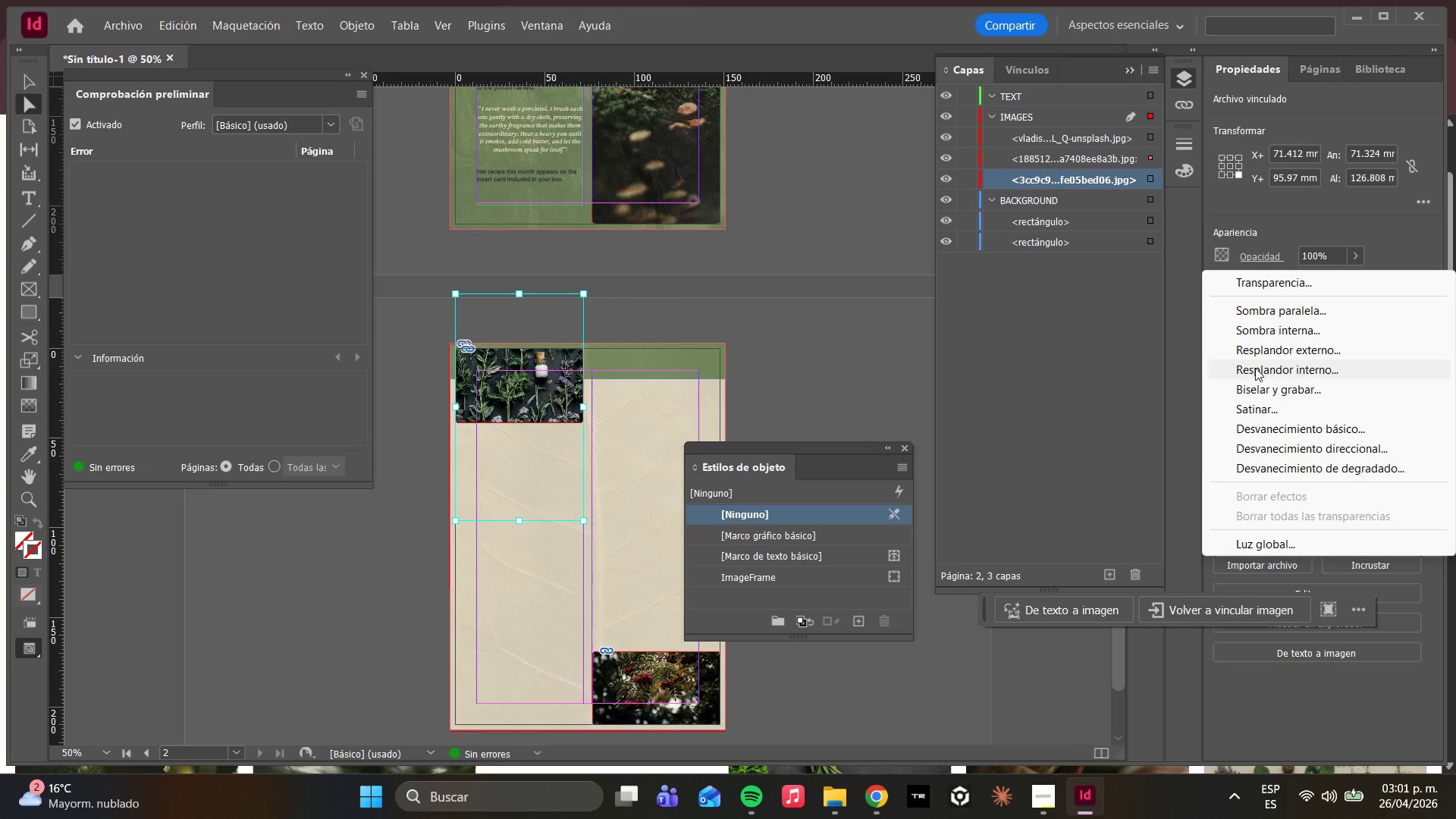 
left_click([1255, 368])
 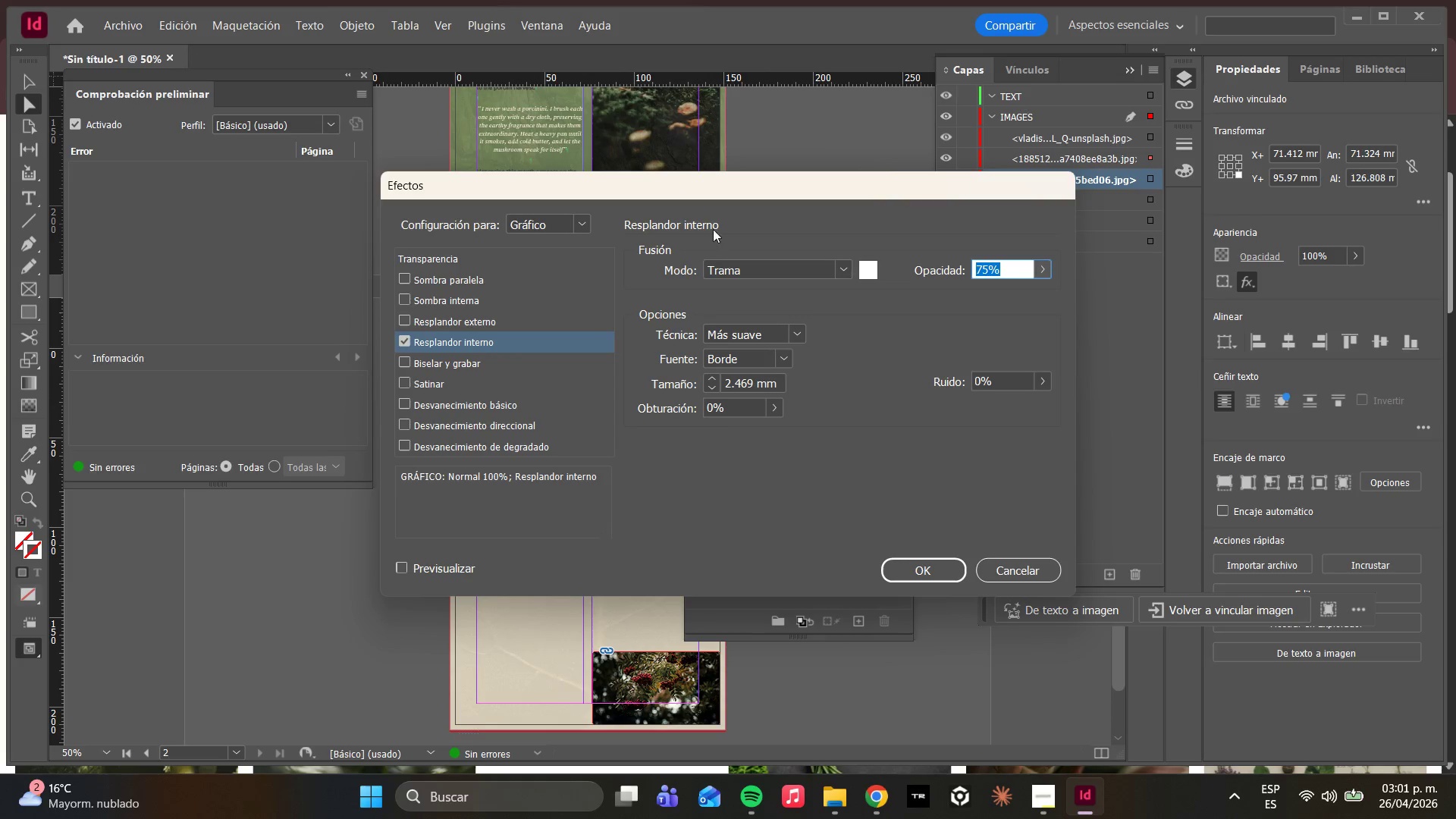 
left_click_drag(start_coordinate=[699, 195], to_coordinate=[855, 412])
 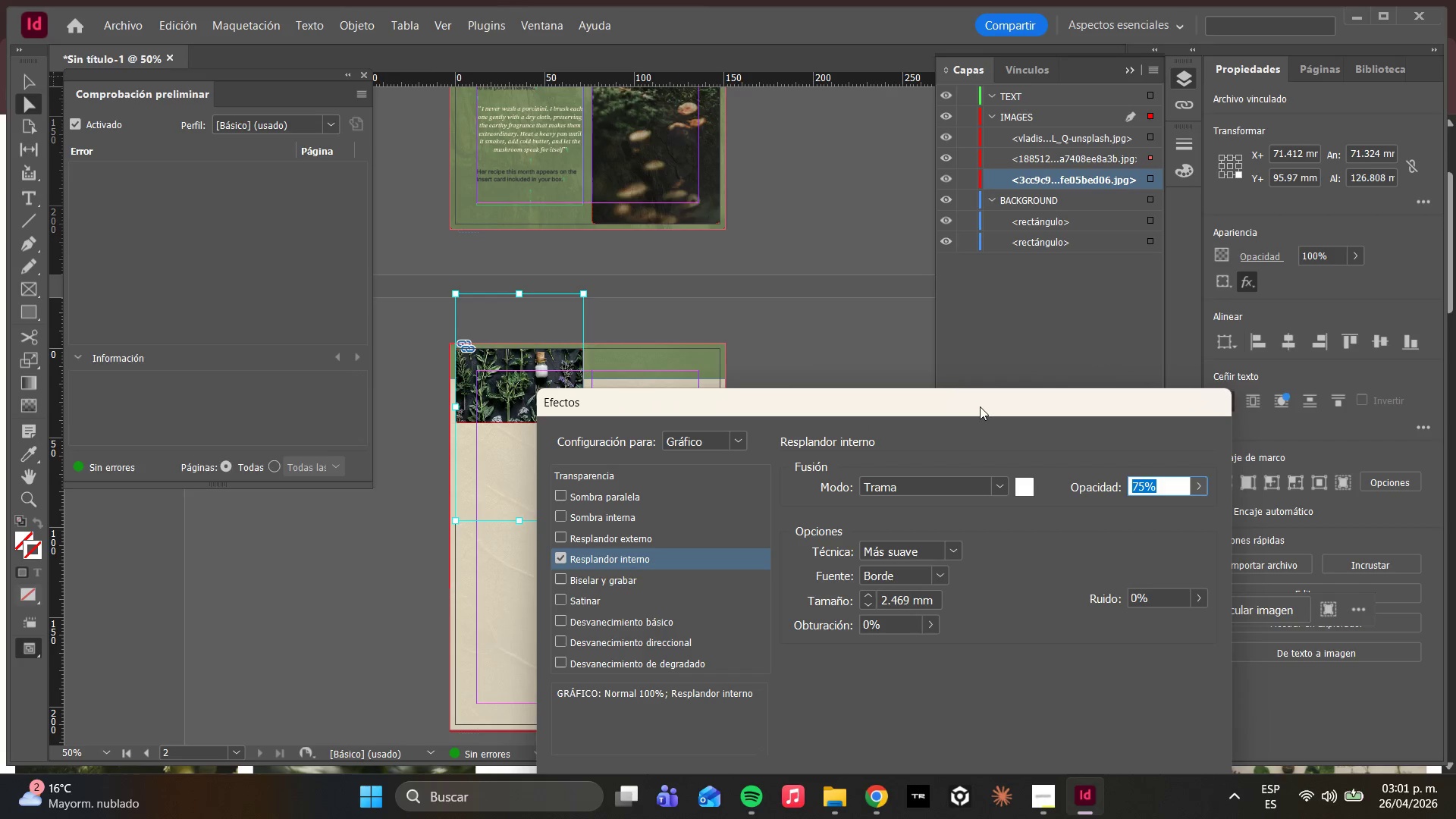 
left_click_drag(start_coordinate=[976, 405], to_coordinate=[1100, 212])
 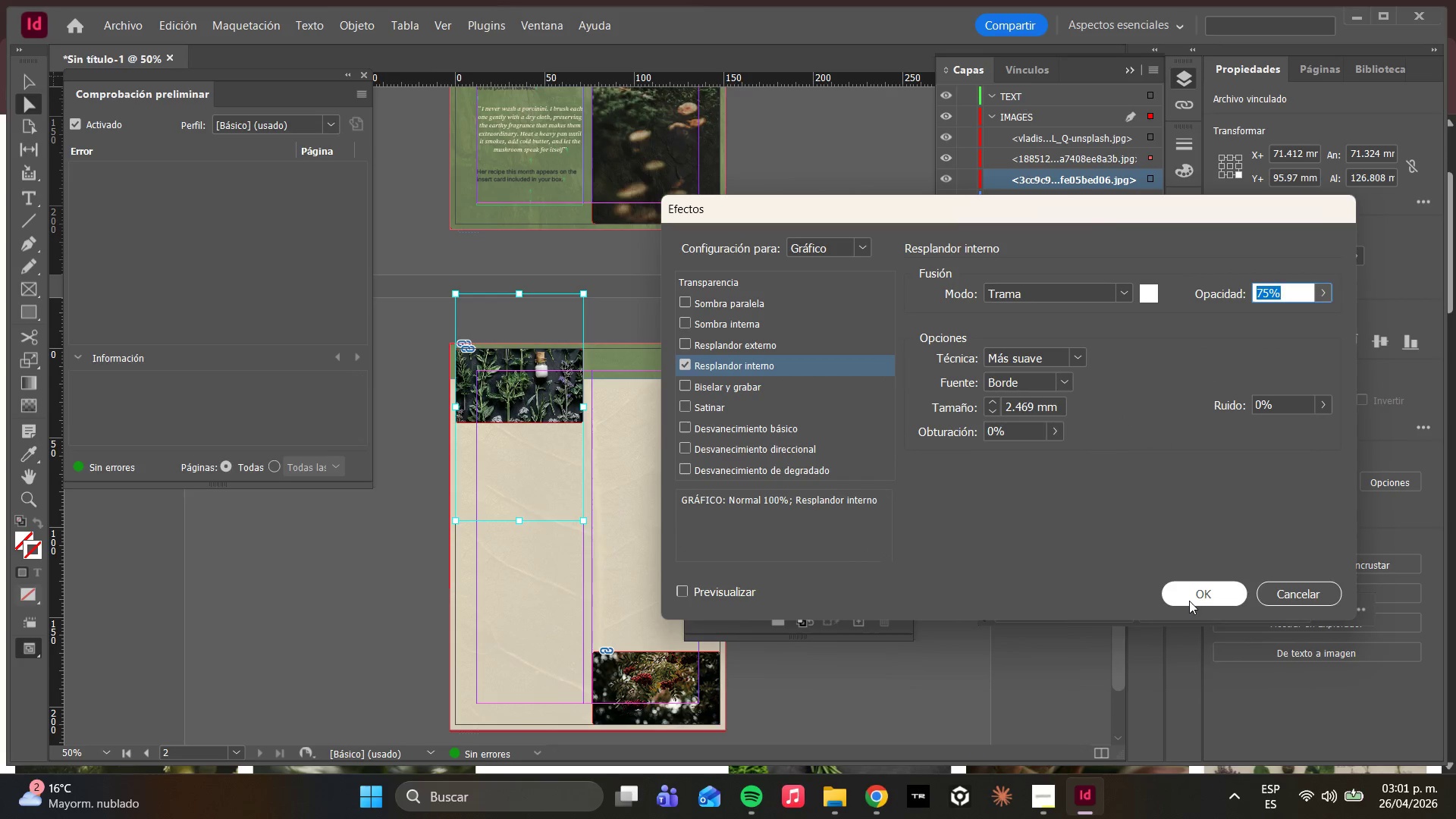 
left_click([1189, 601])
 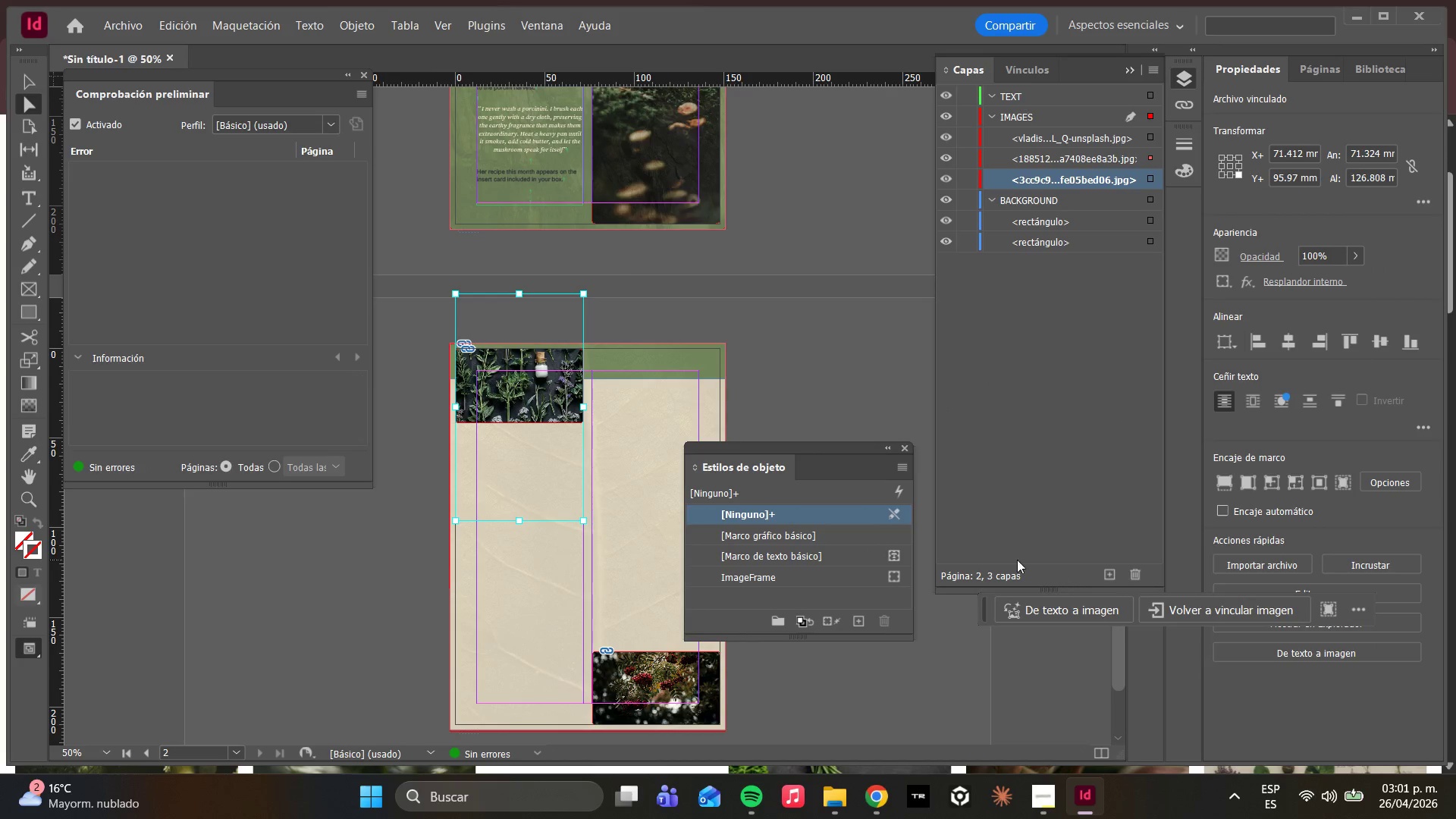 
key(Control+Z)
 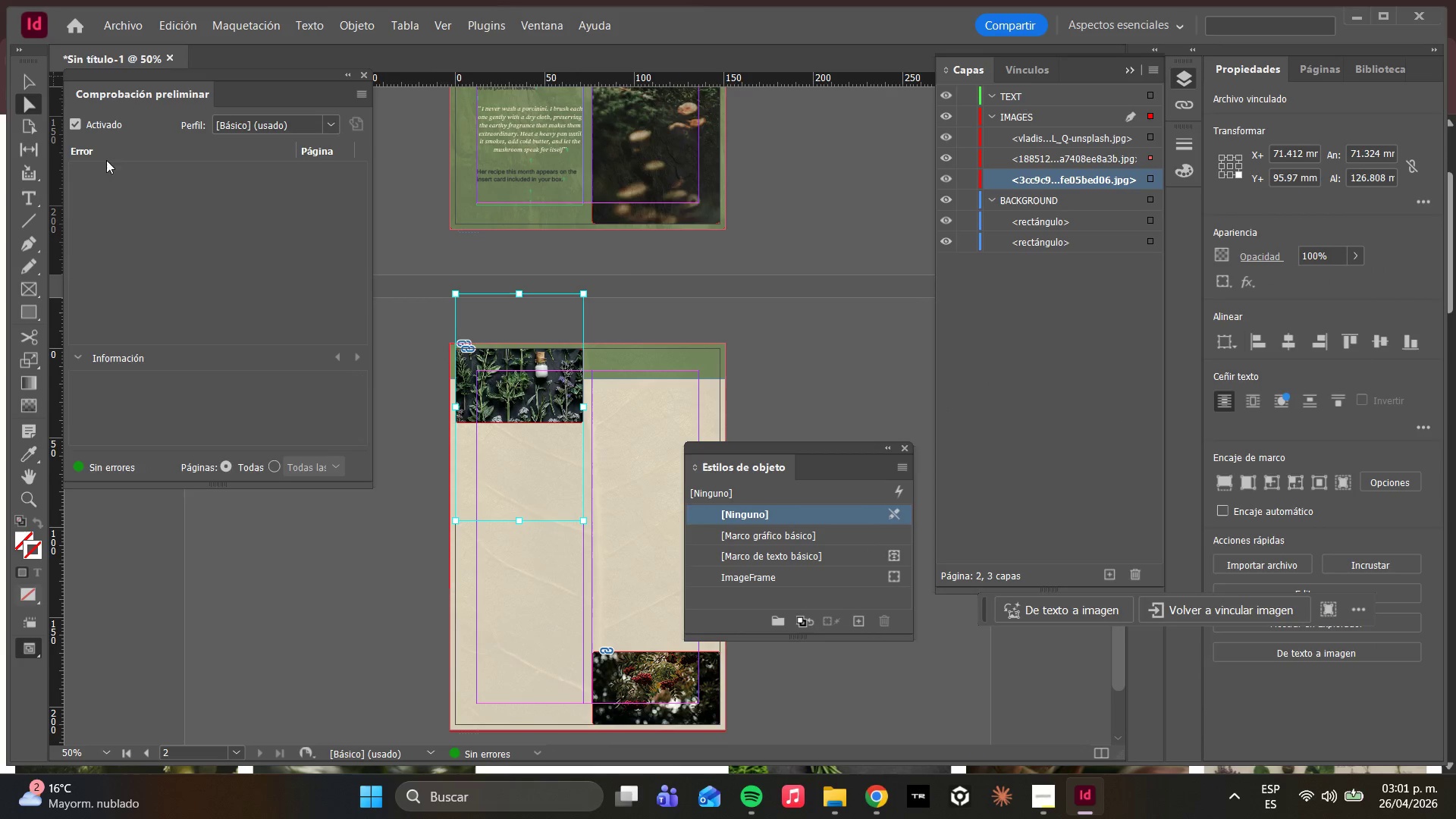 
left_click([657, 416])
 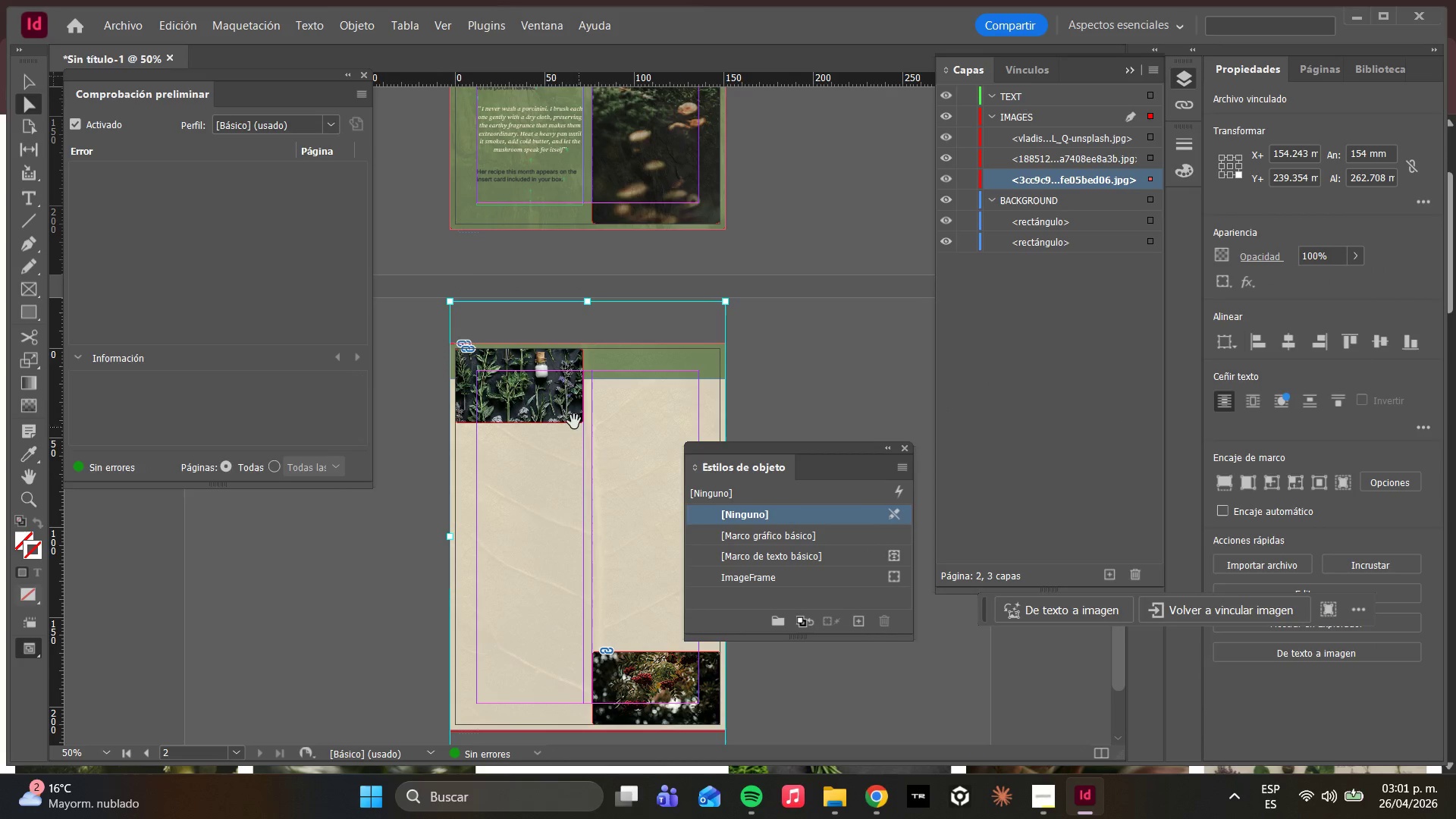 
hold_key(key=AltLeft, duration=2.03)
scroll: coordinate [563, 417], scroll_direction: up, amount: 2.0
 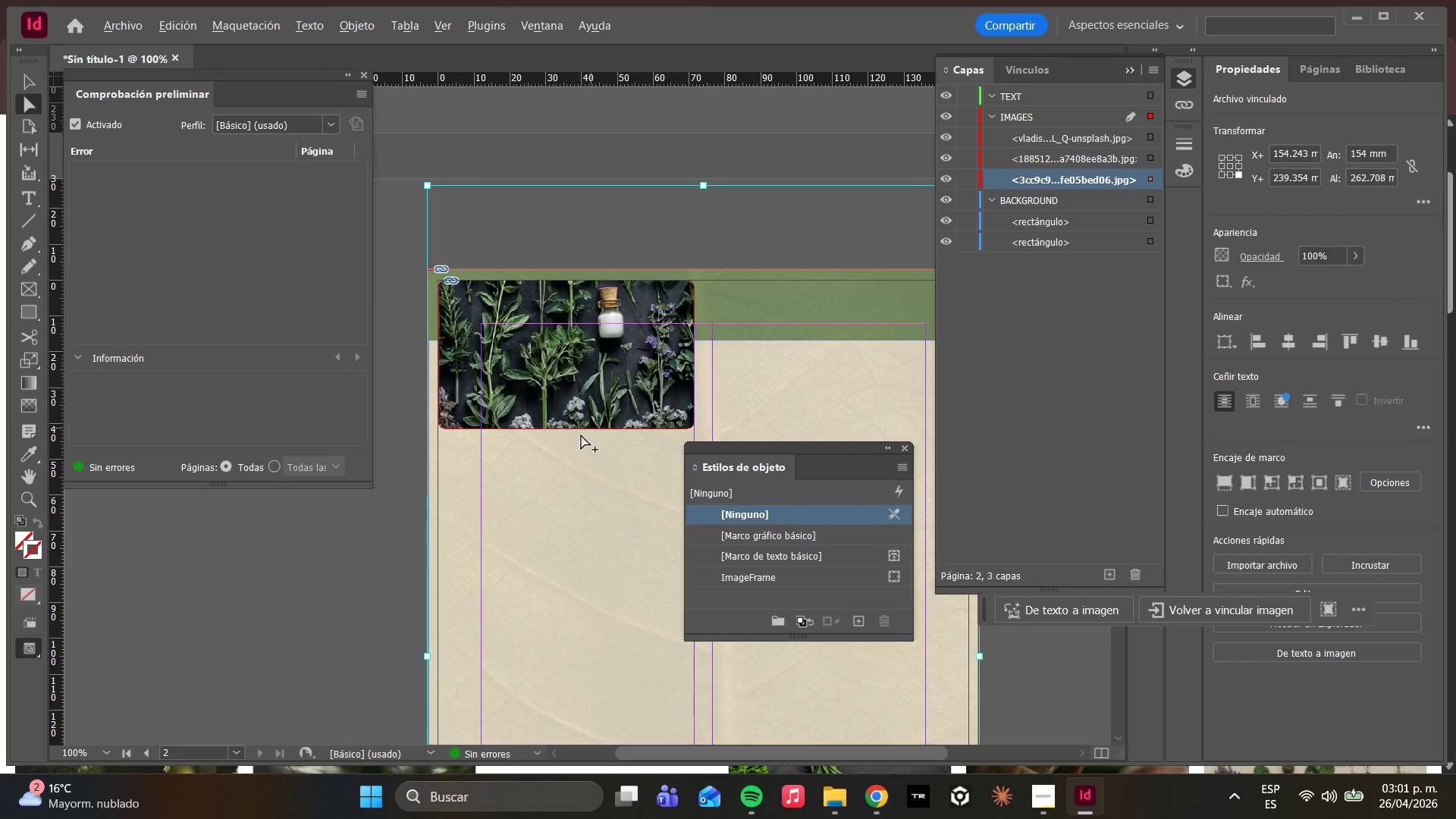 
scroll: coordinate [548, 450], scroll_direction: down, amount: 2.0
 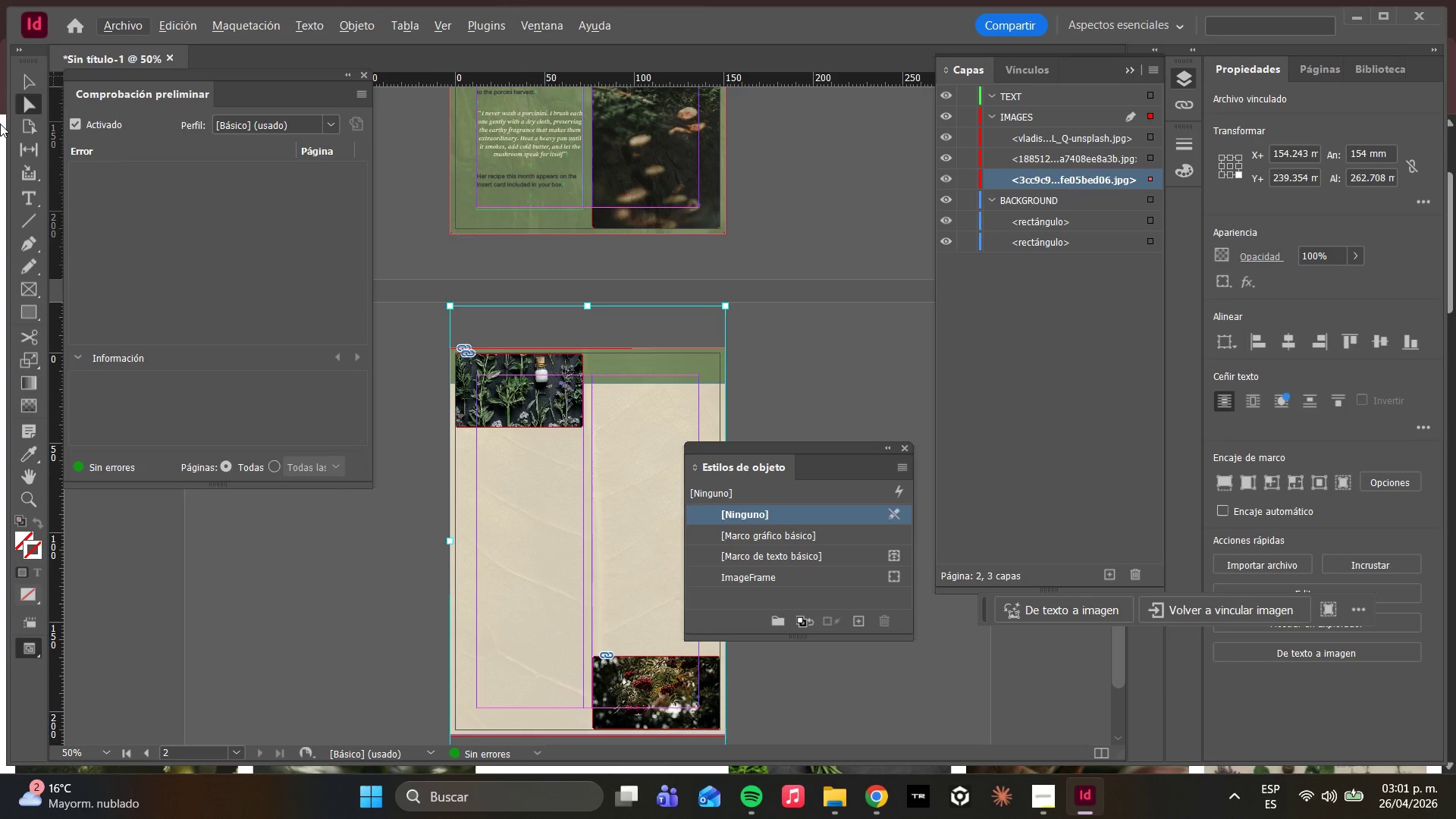 
key(W)
 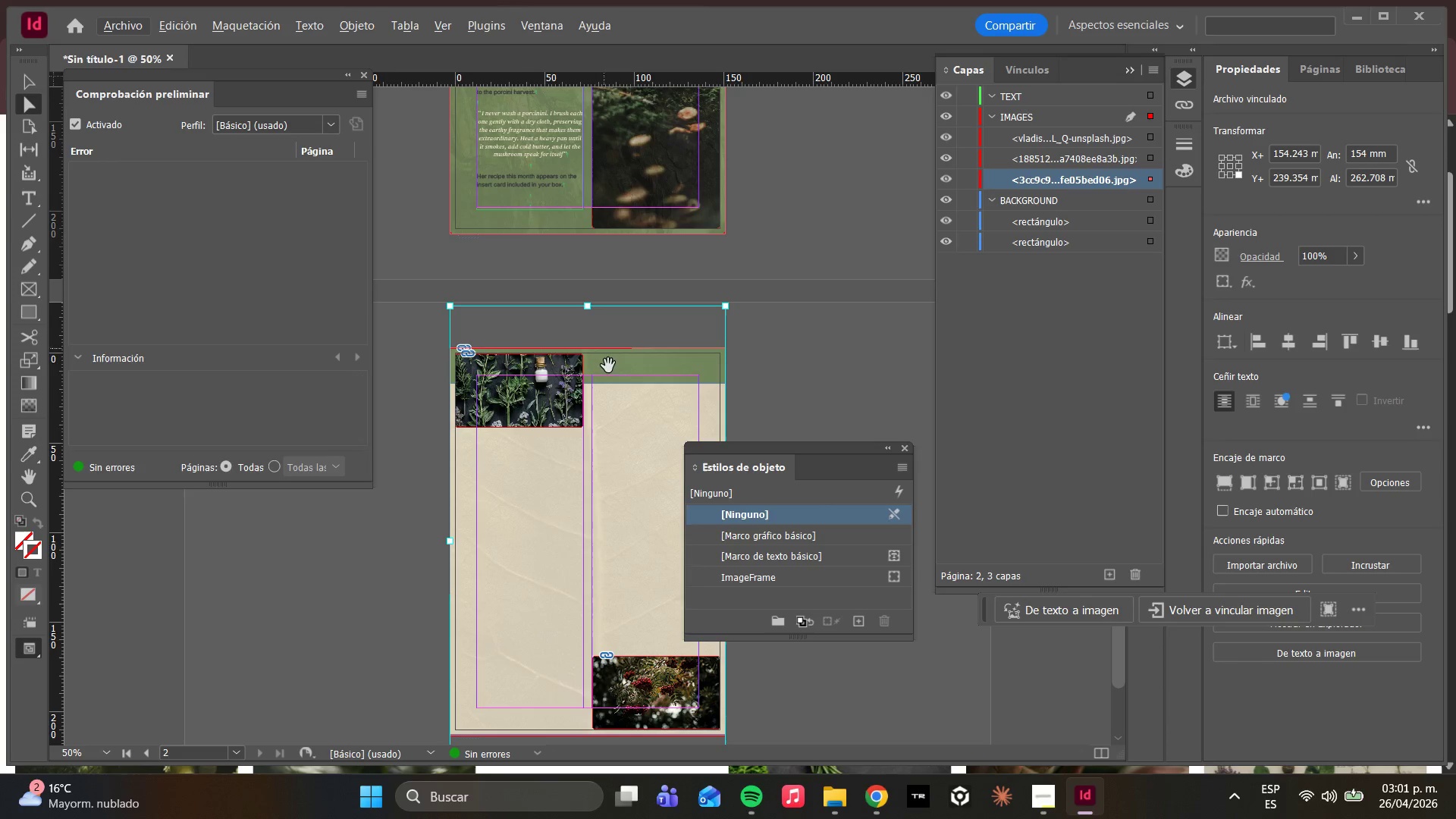 
left_click([566, 471])
 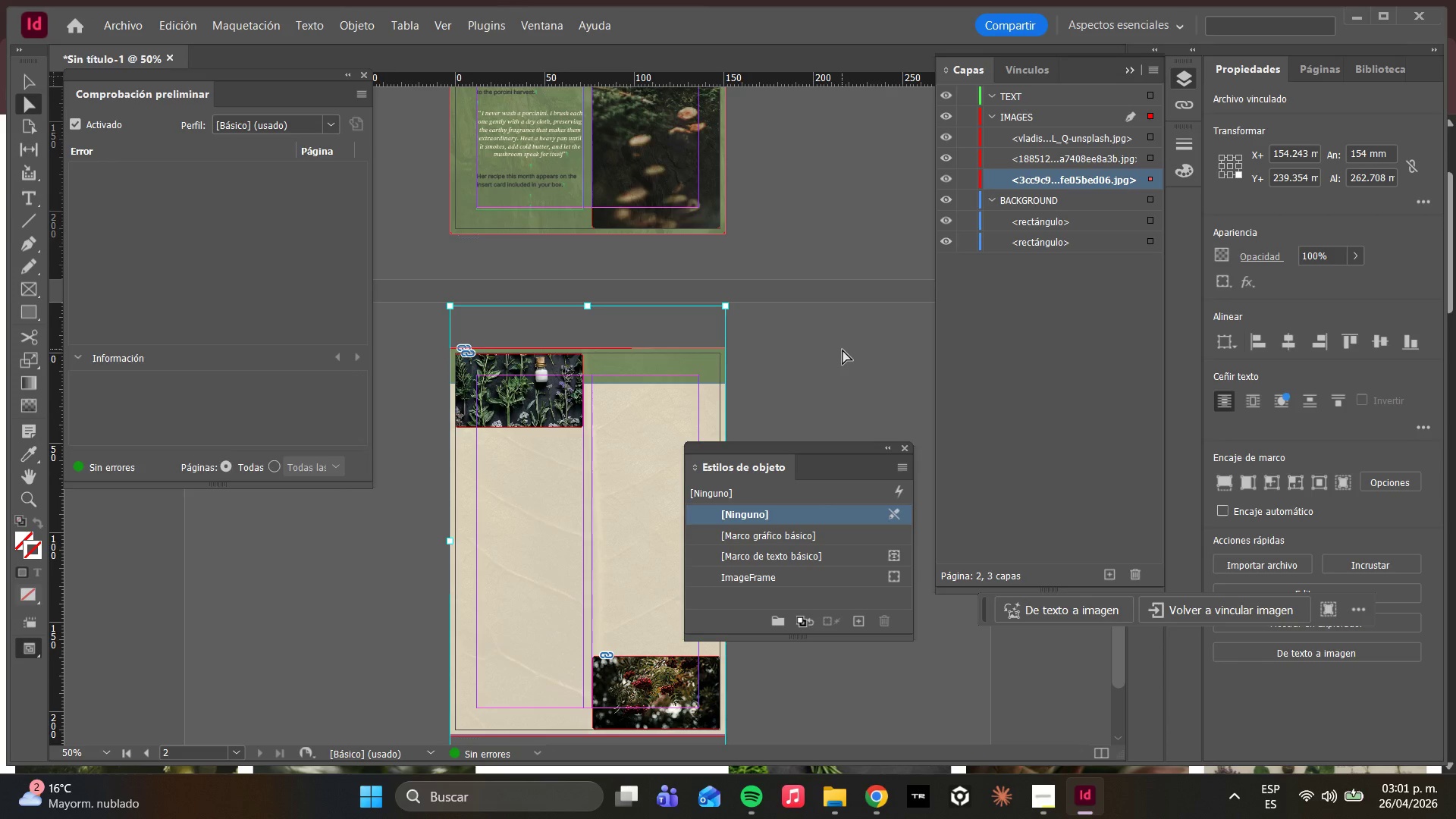 
left_click([783, 381])
 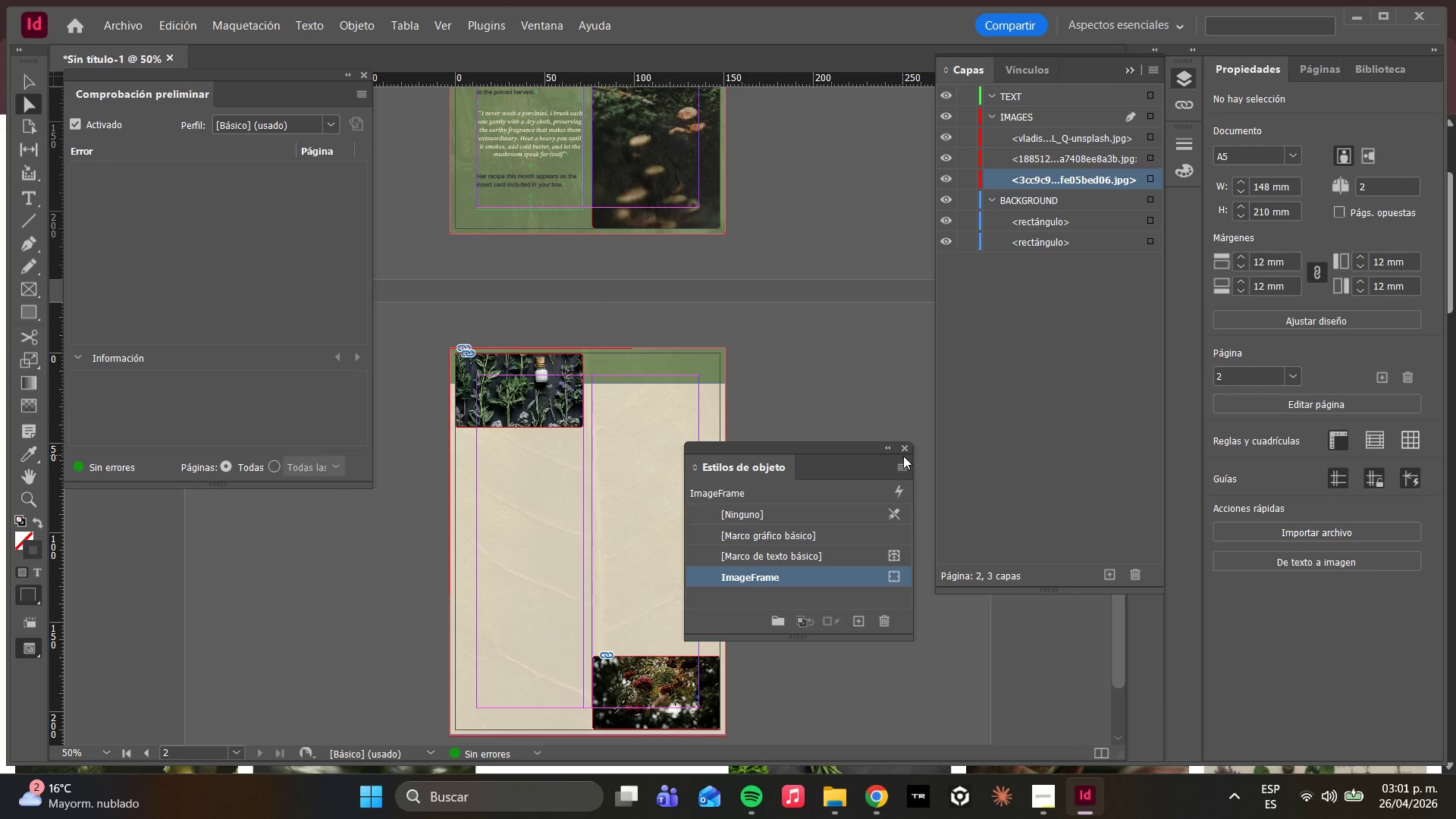 
key(W)
 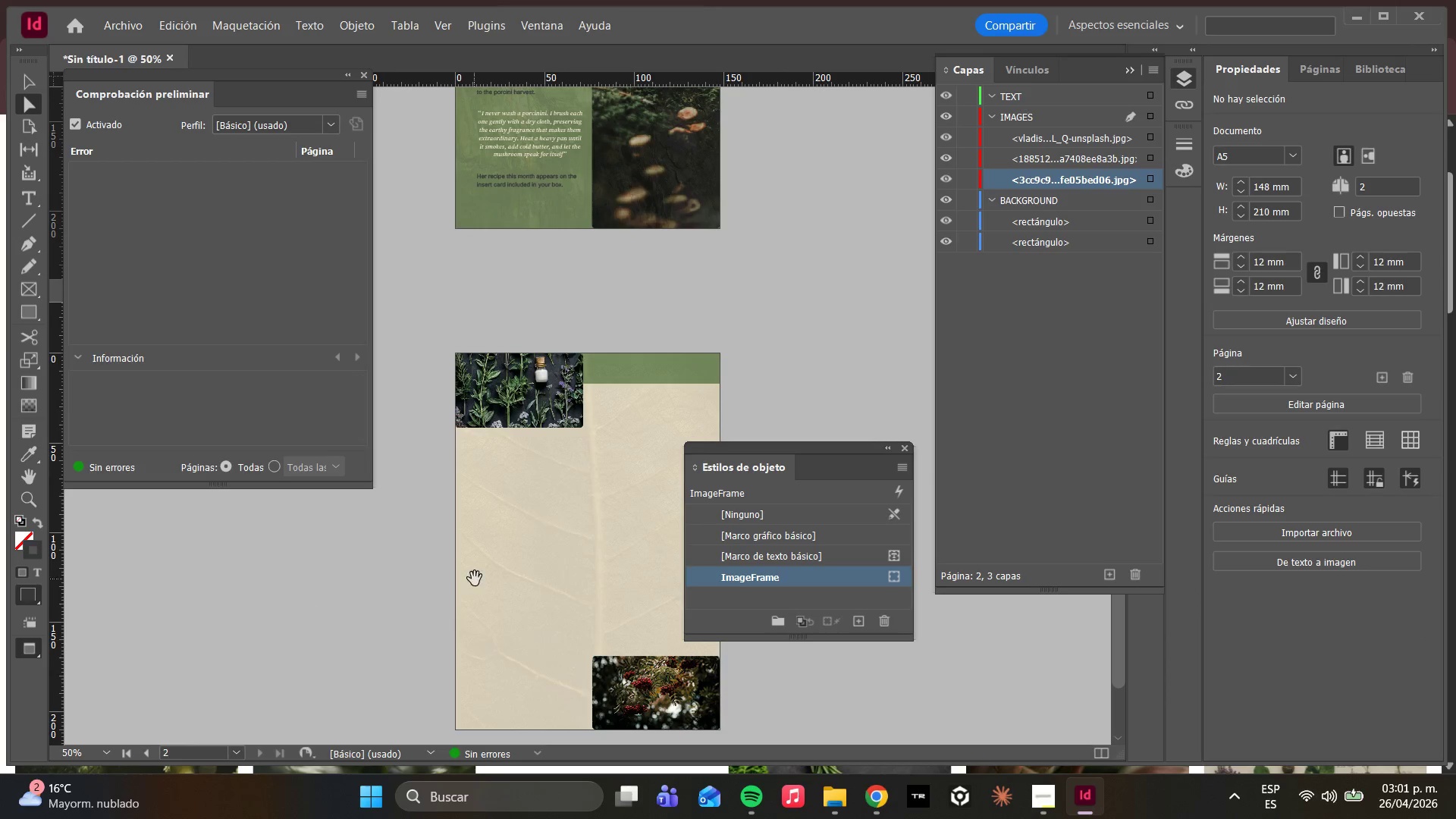 
scroll: coordinate [554, 372], scroll_direction: up, amount: 4.0
 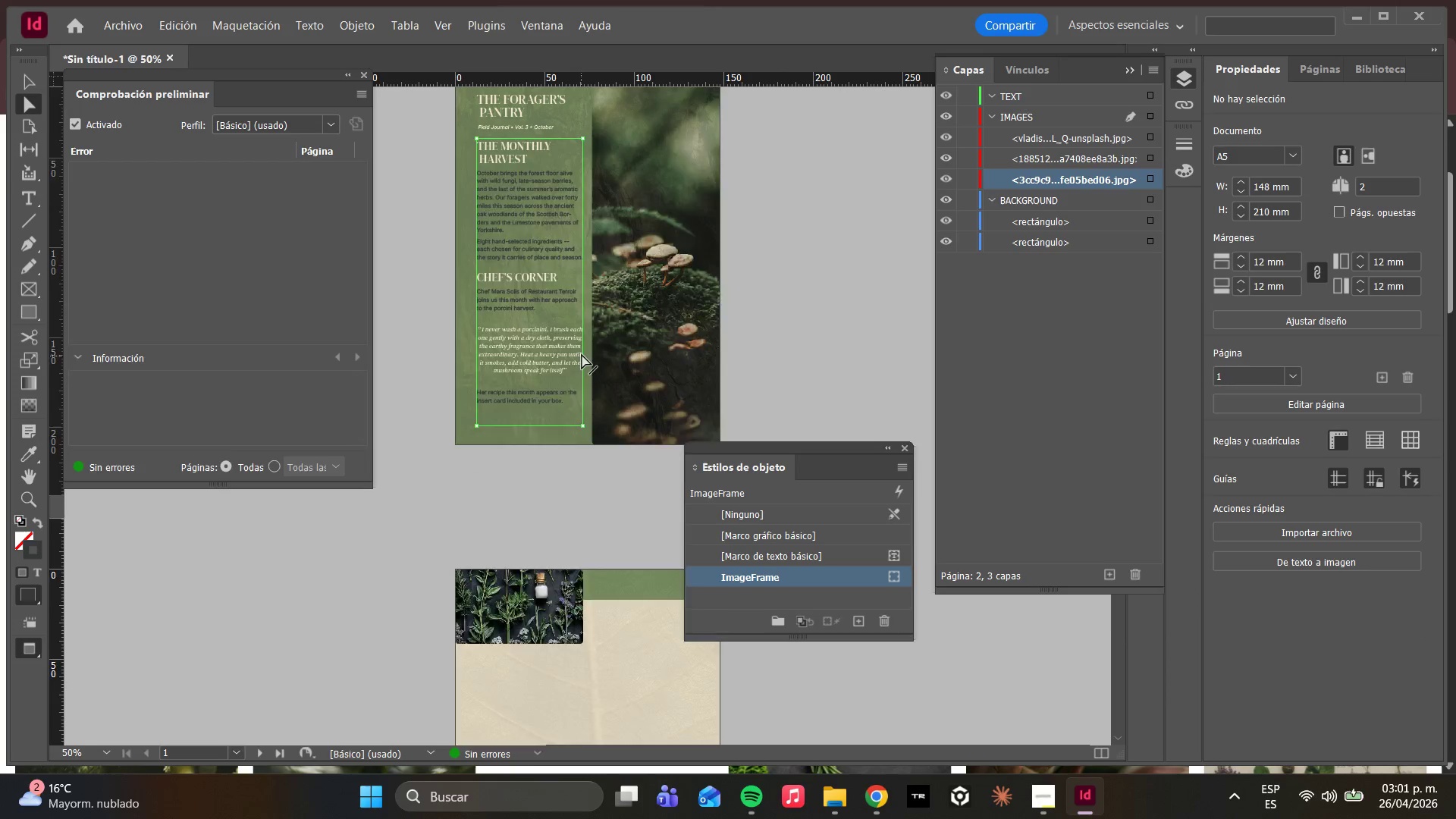 
scroll: coordinate [610, 408], scroll_direction: down, amount: 7.0
 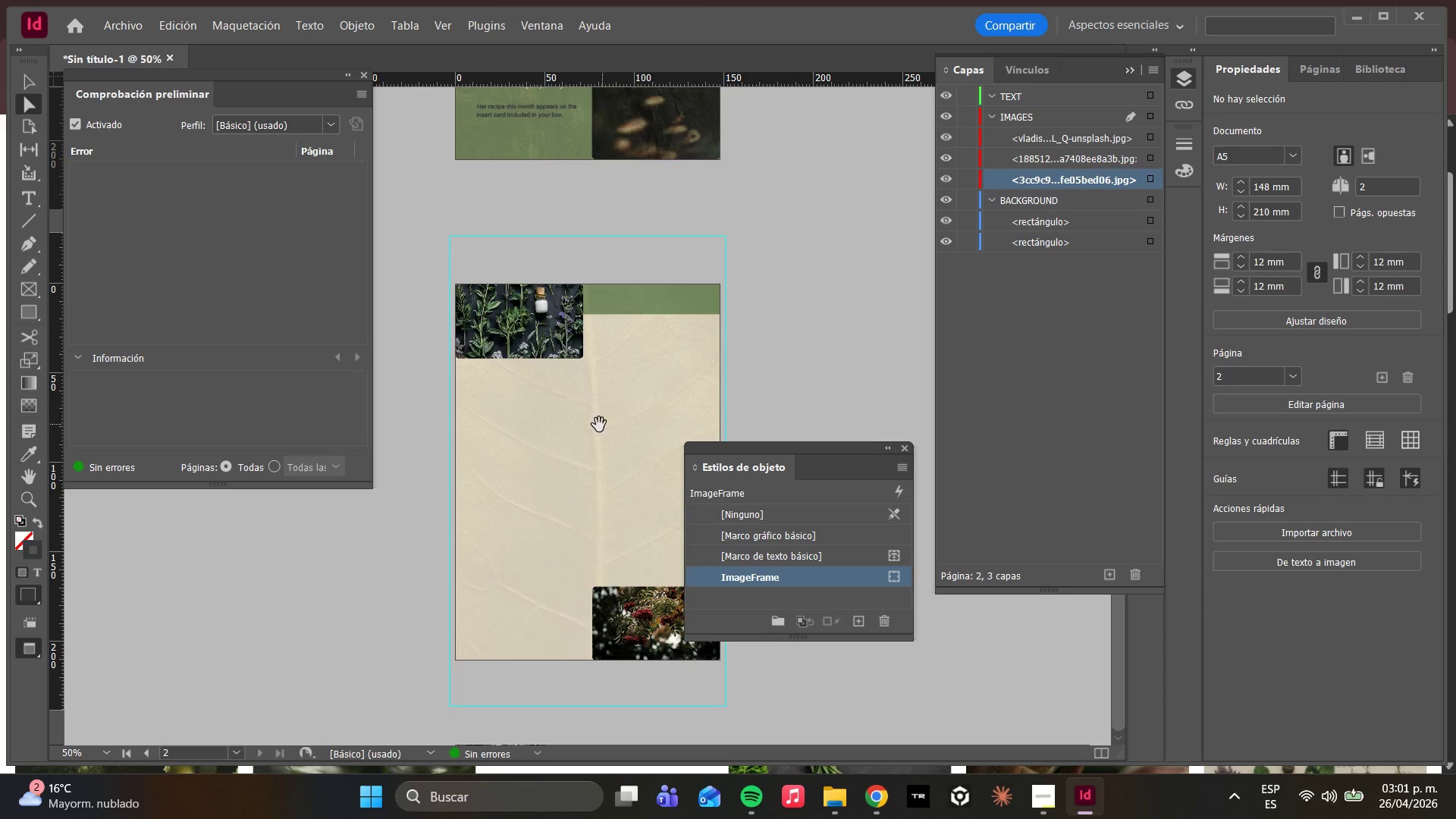 
scroll: coordinate [563, 386], scroll_direction: up, amount: 8.0
 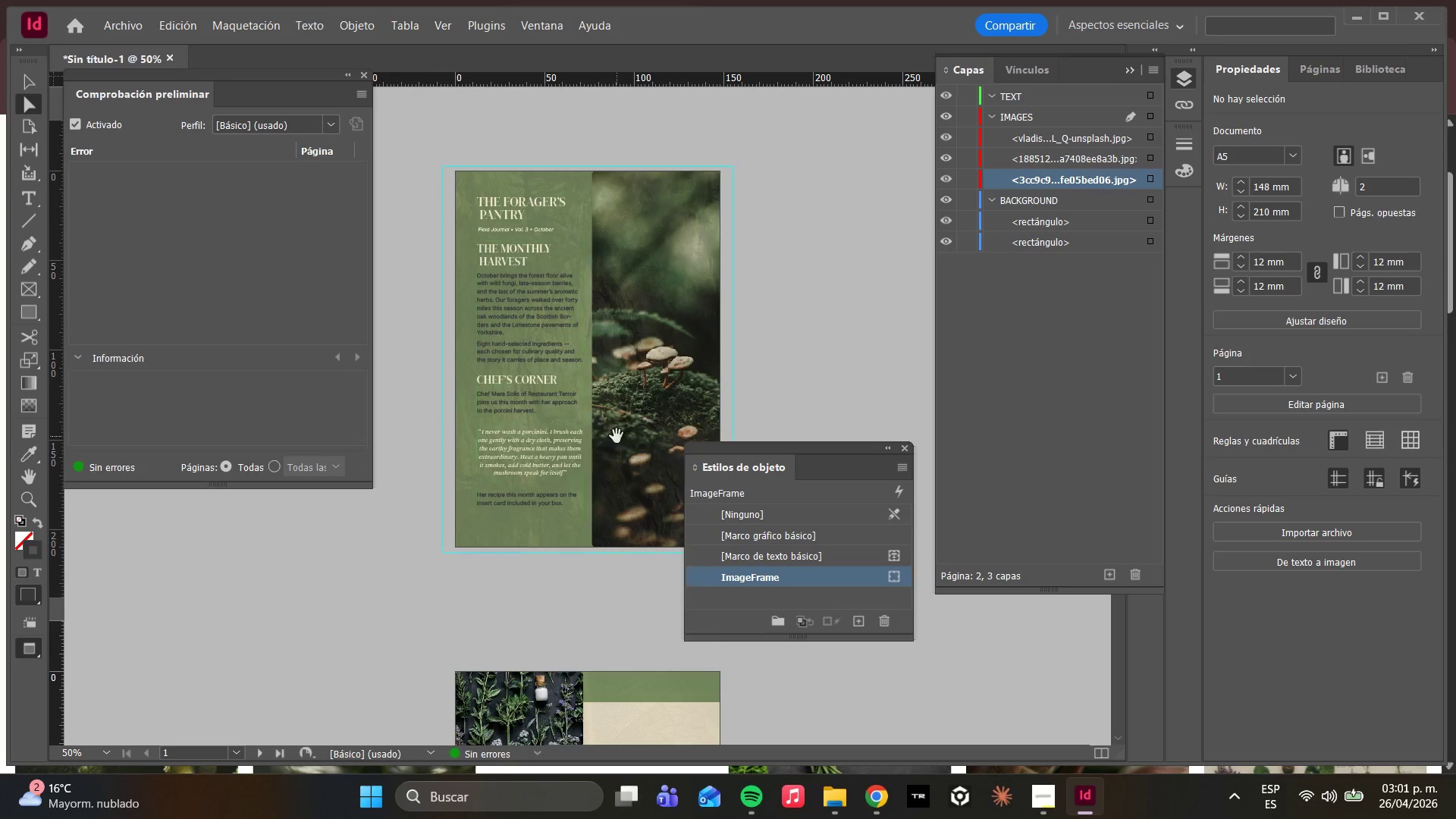 
key(W)
 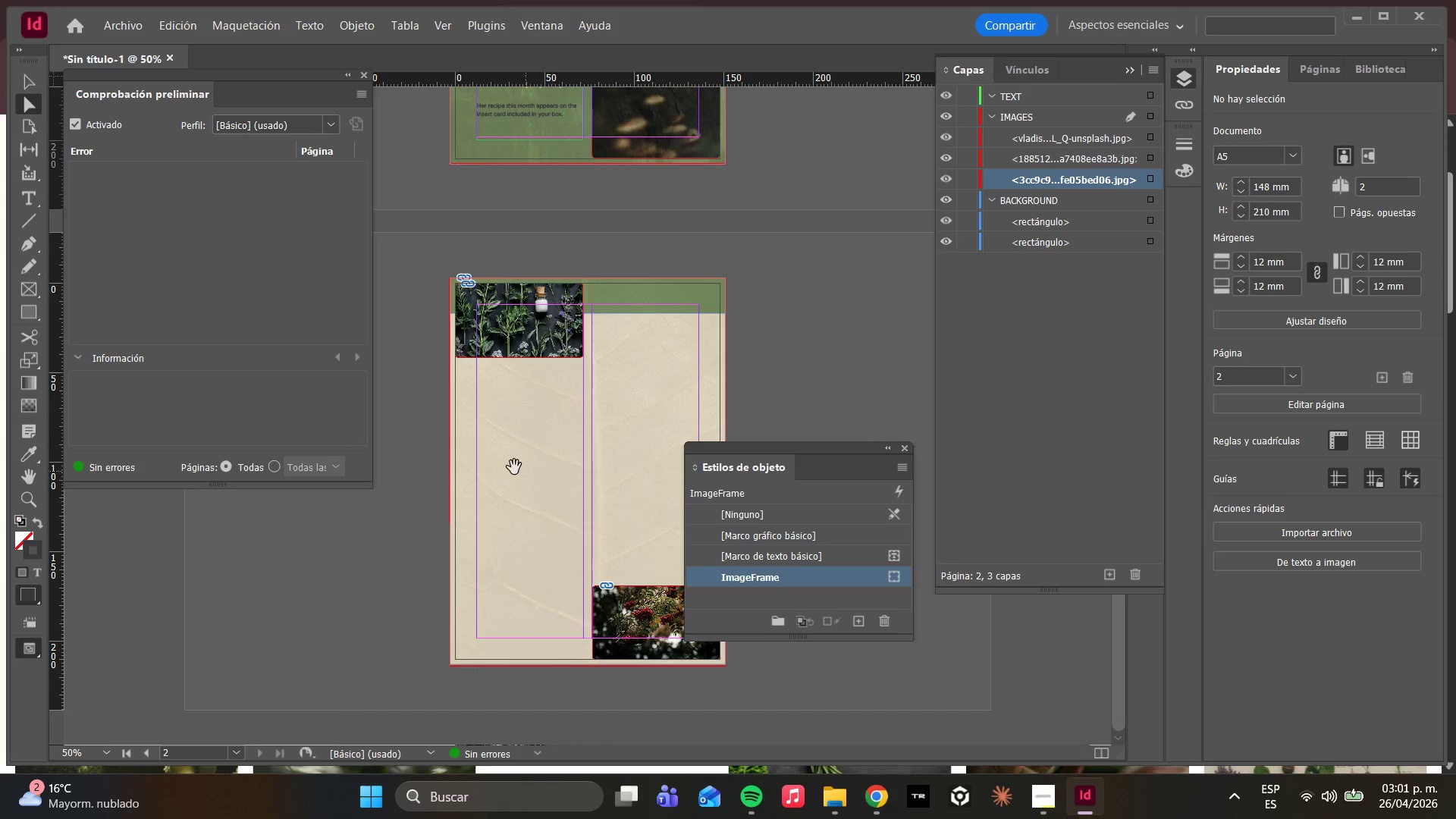 
scroll: coordinate [613, 476], scroll_direction: down, amount: 10.0
 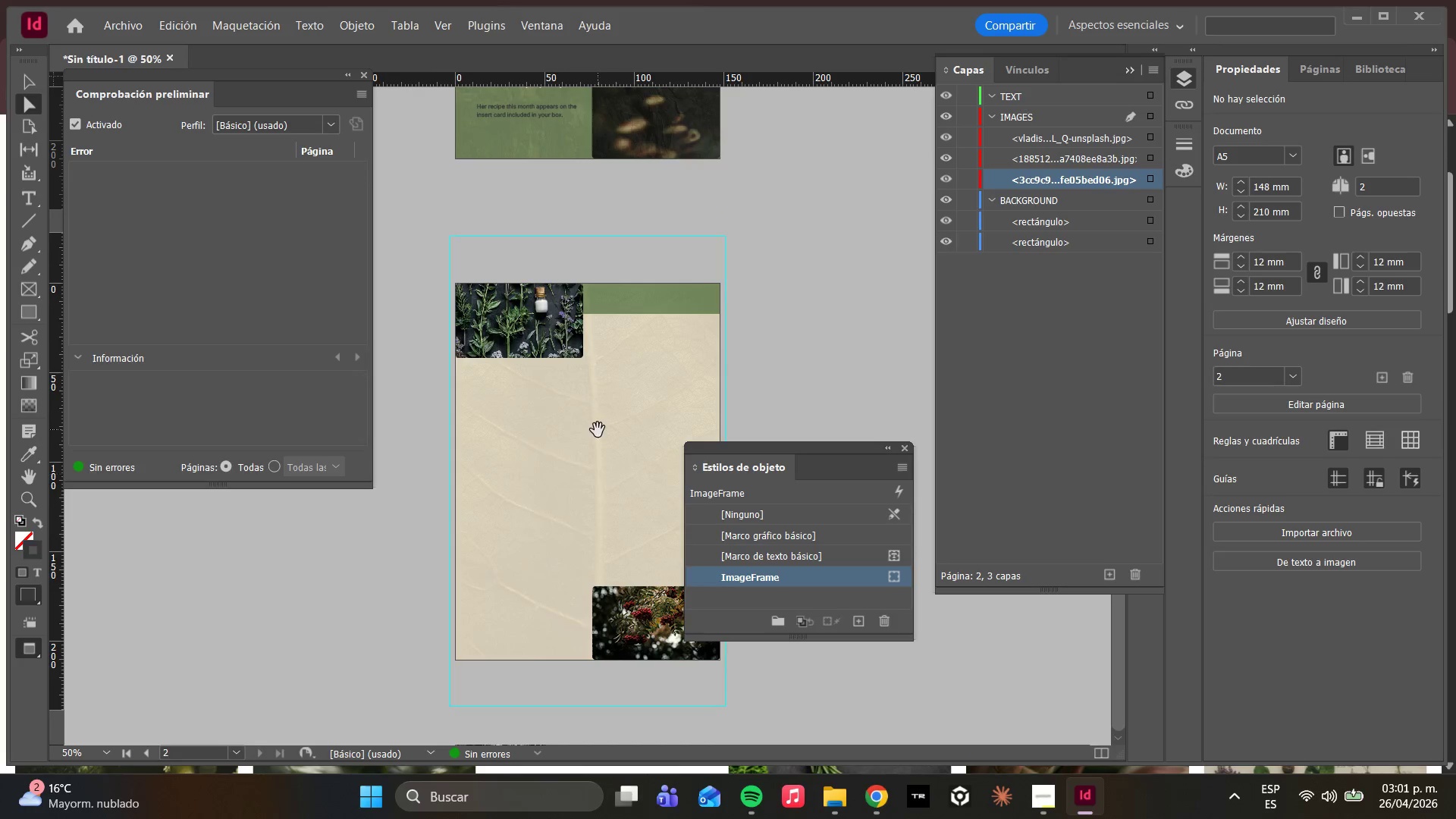 
left_click([510, 465])
 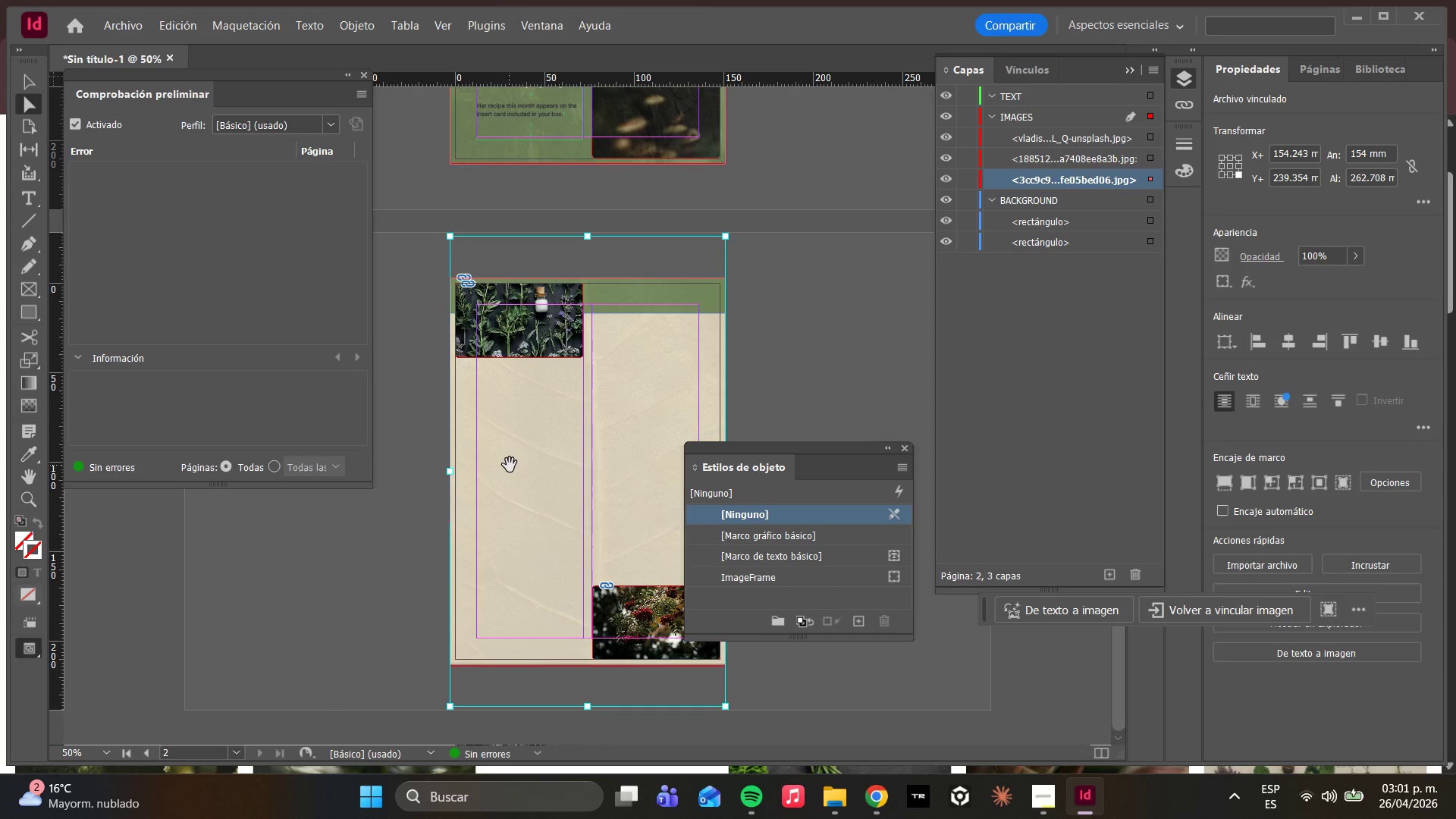 
scroll: coordinate [551, 419], scroll_direction: up, amount: 7.0
 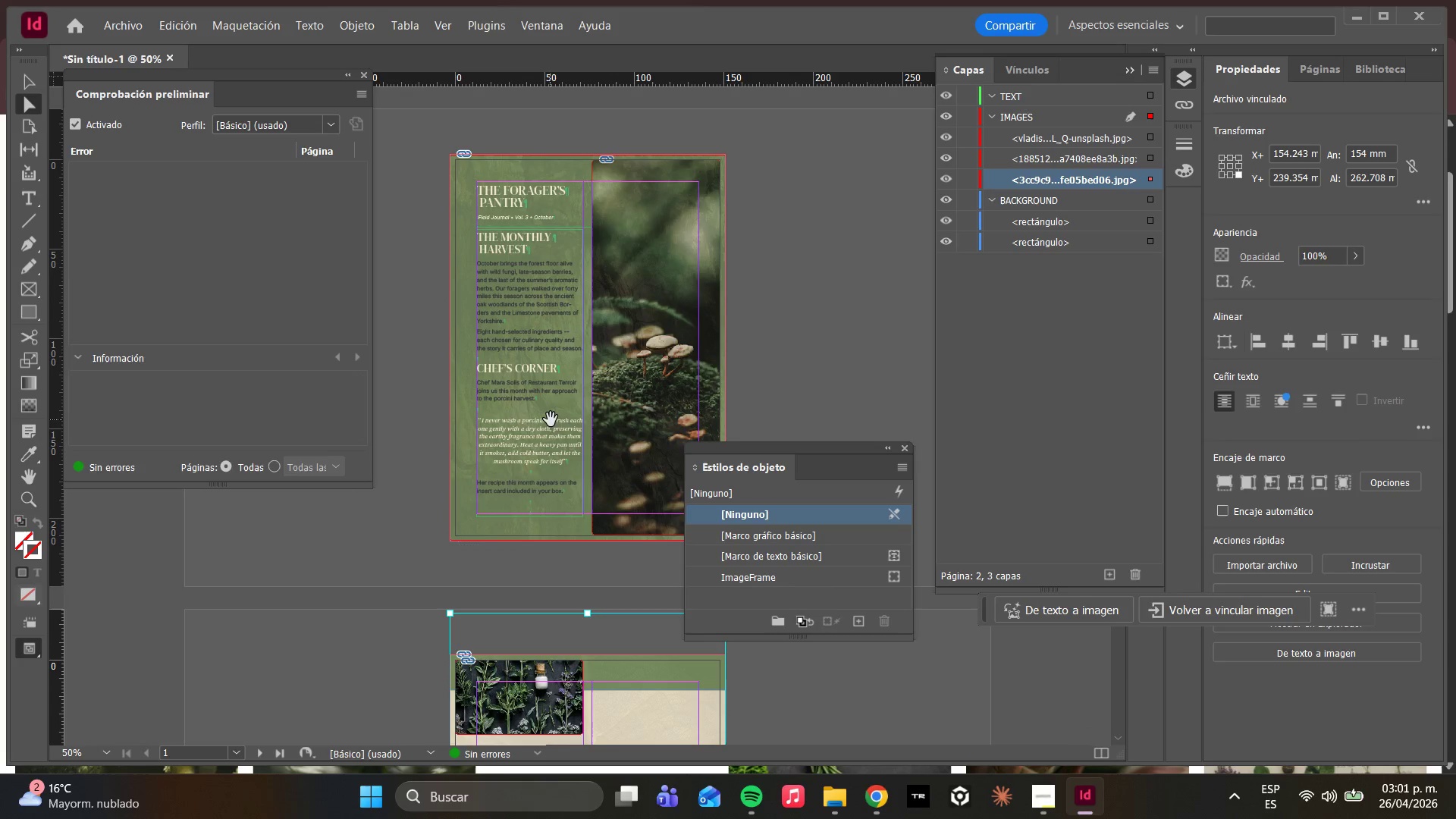 
type(wwww)
 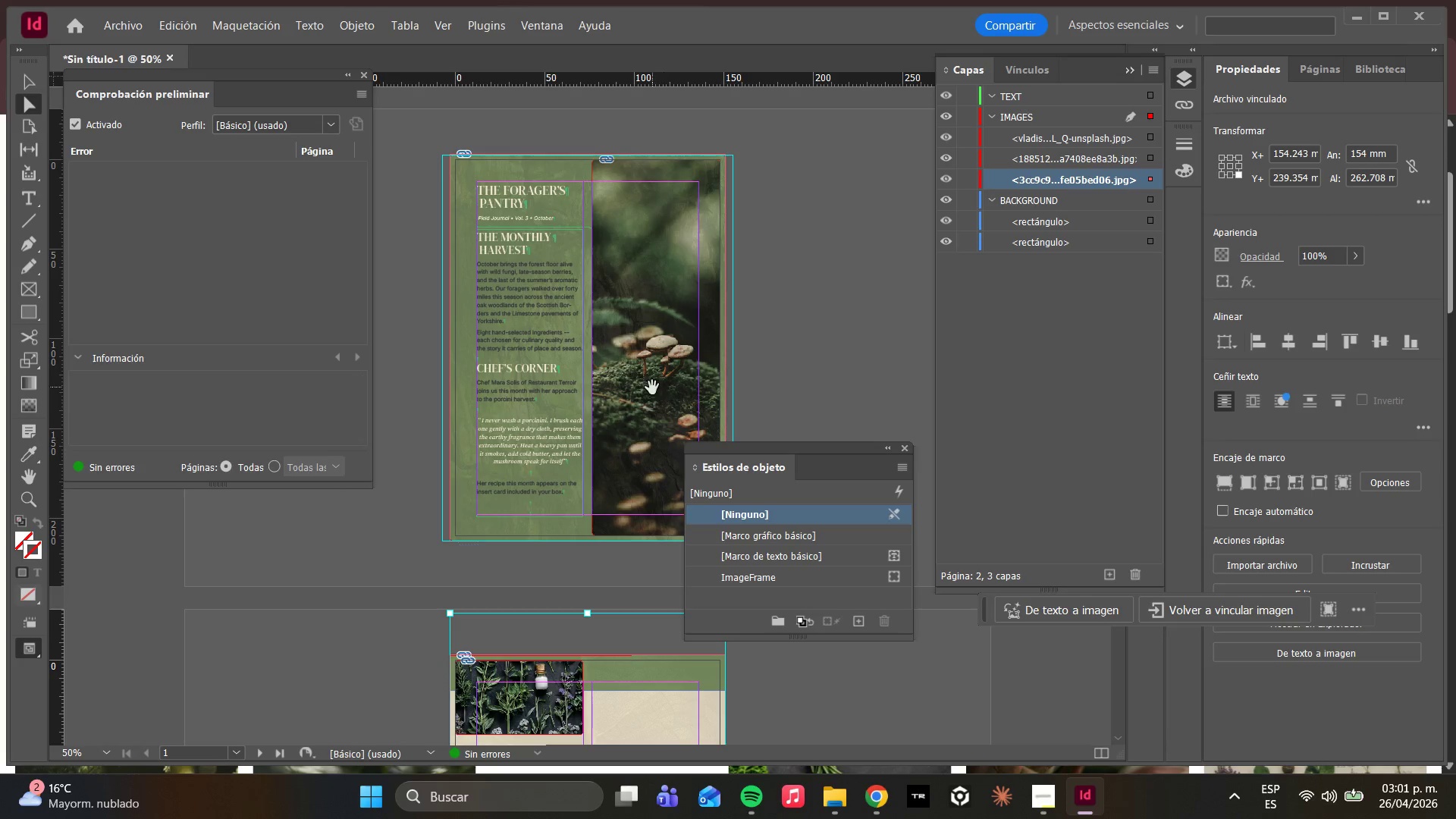 
key(W)
 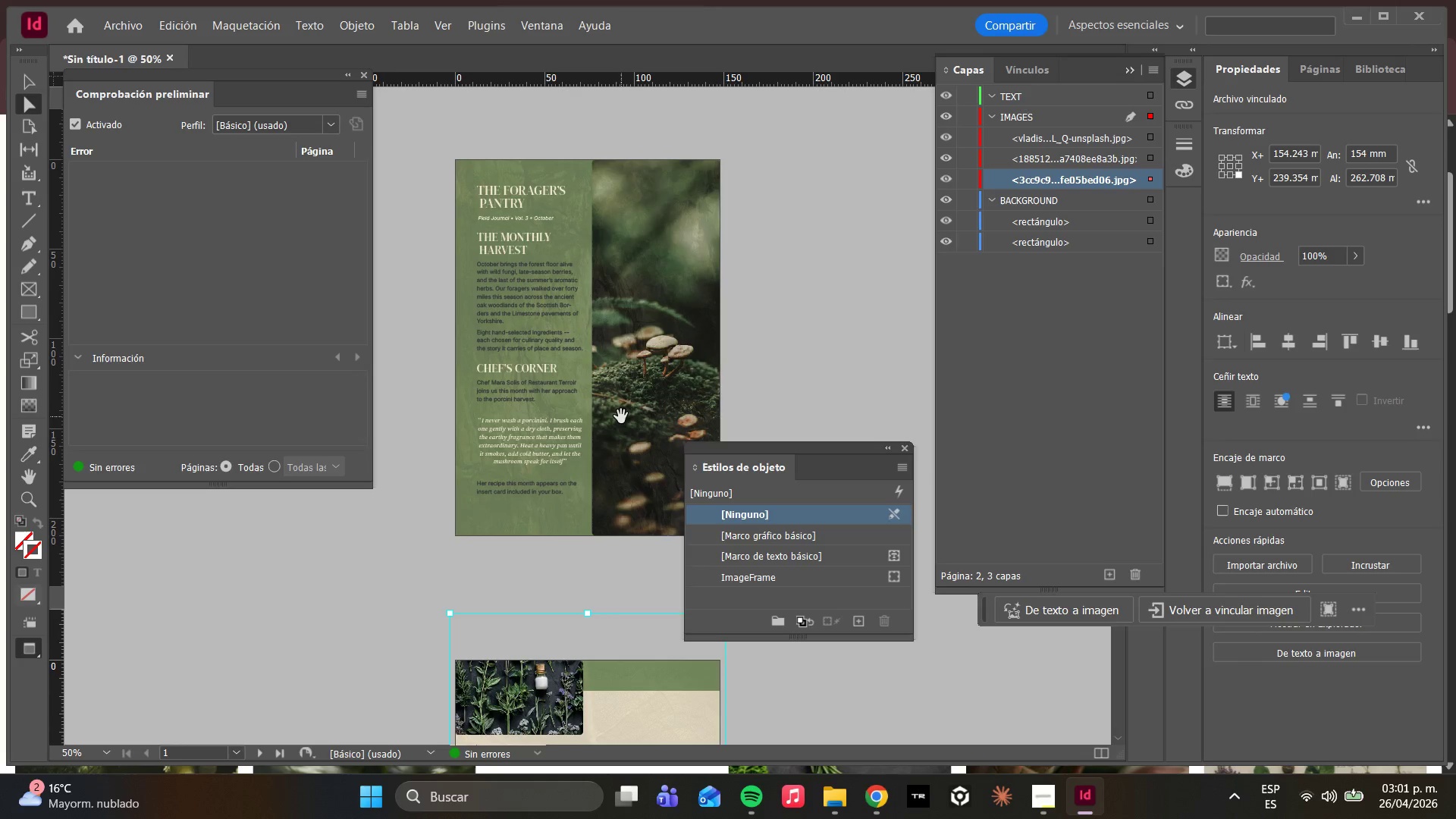 
scroll: coordinate [626, 497], scroll_direction: down, amount: 9.0
 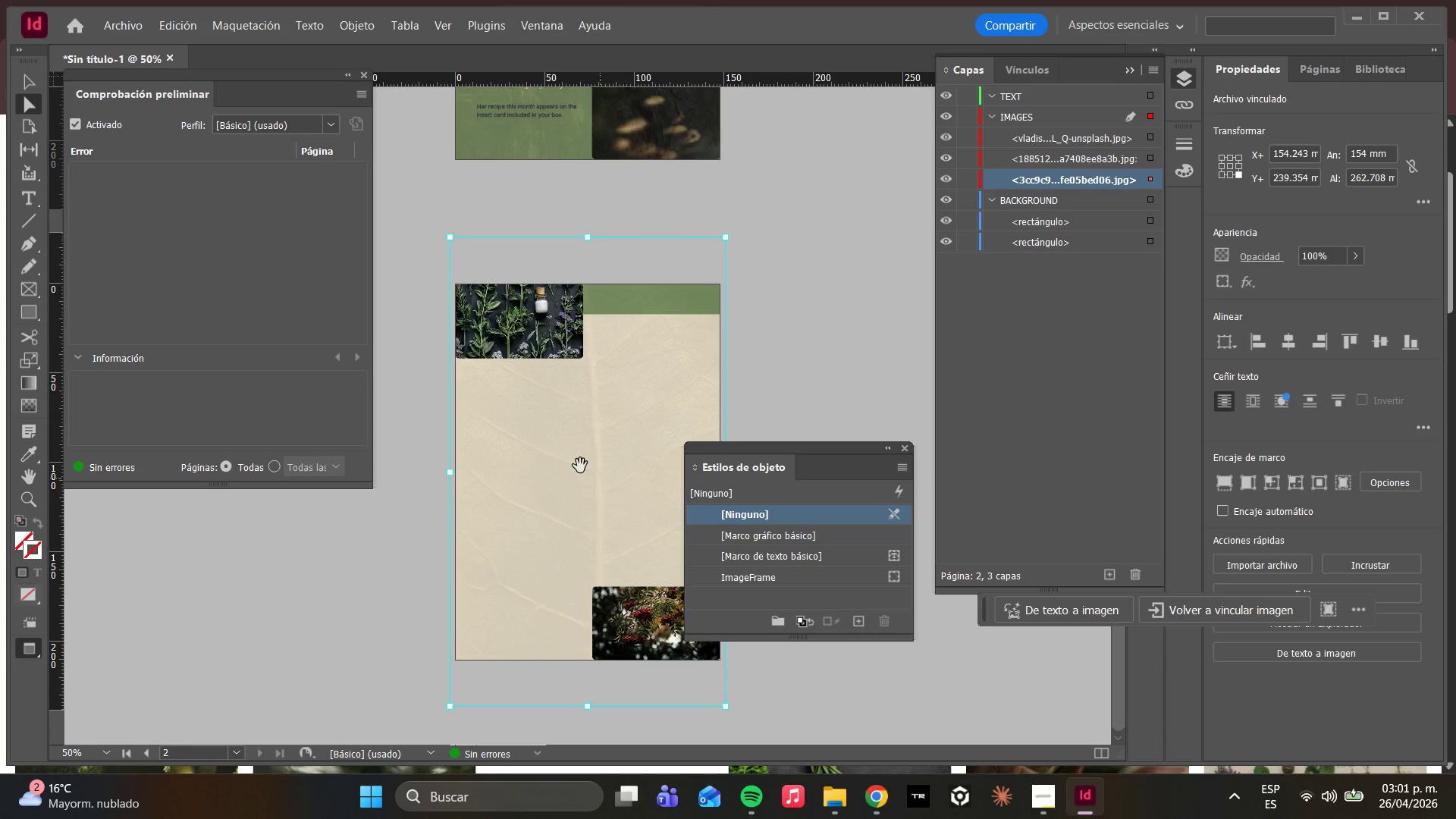 
type(www)
 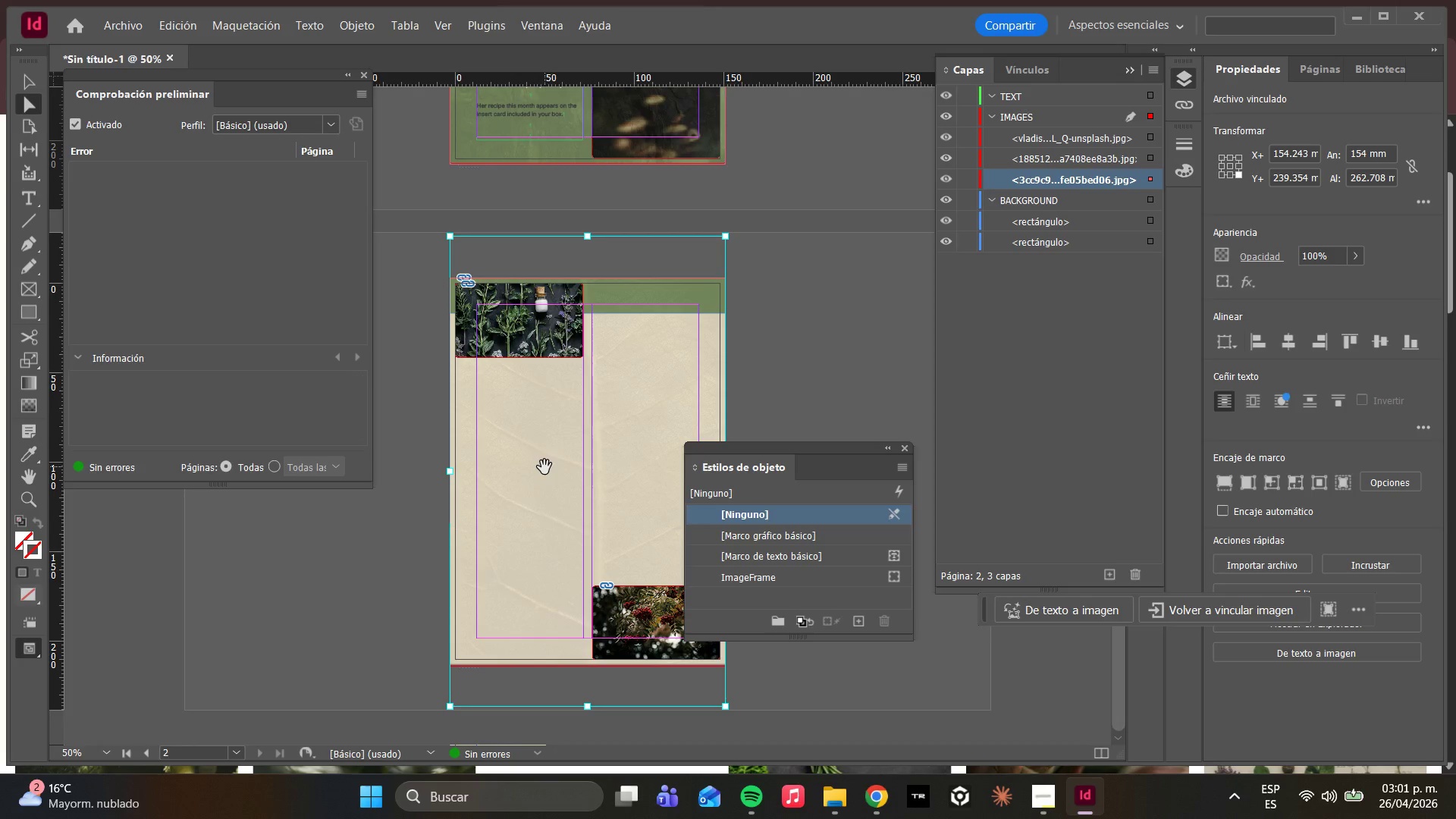 
hold_key(key=AltLeft, duration=0.56)
scroll: coordinate [544, 469], scroll_direction: up, amount: 3.0
 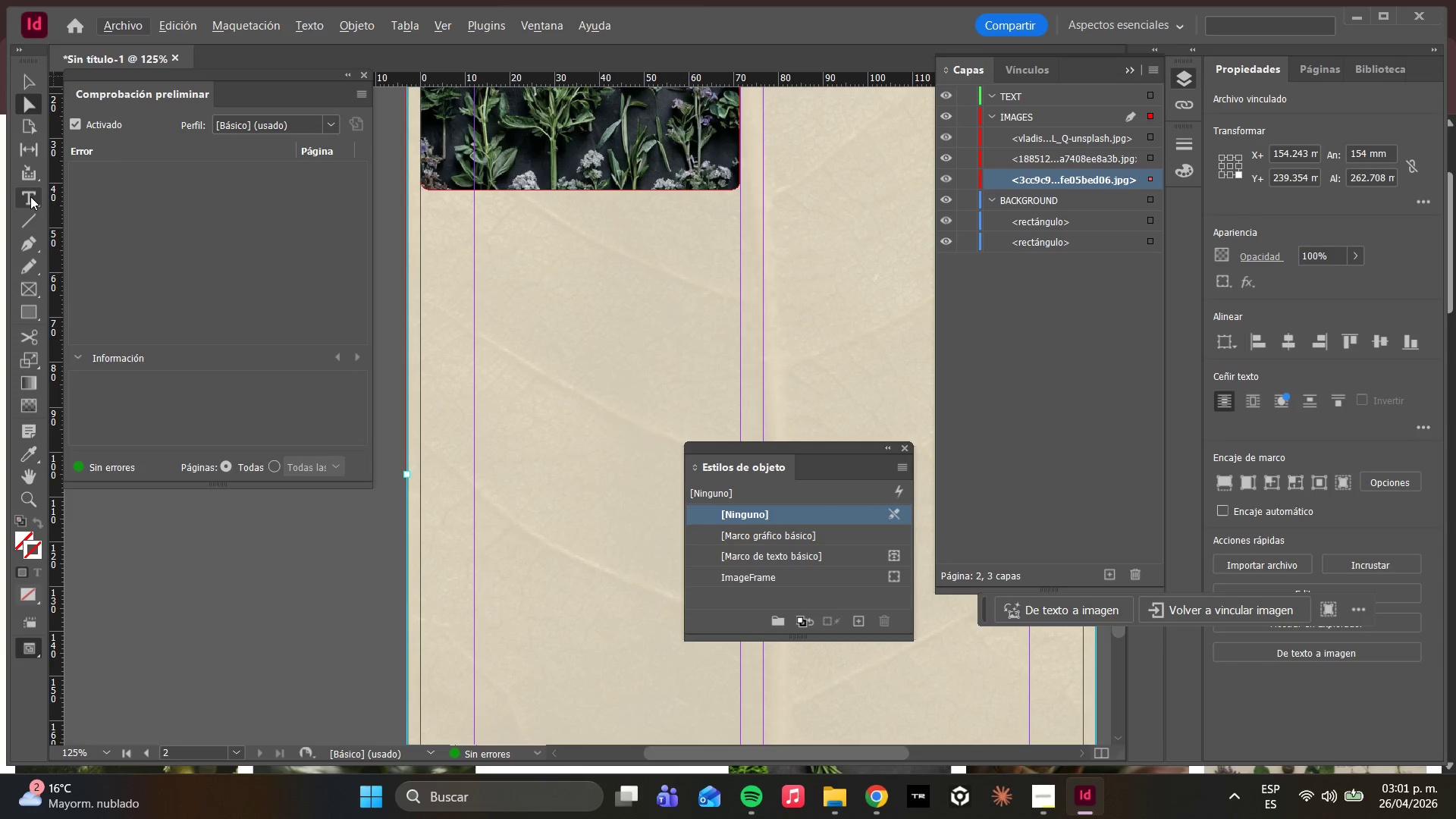 
left_click([30, 196])
 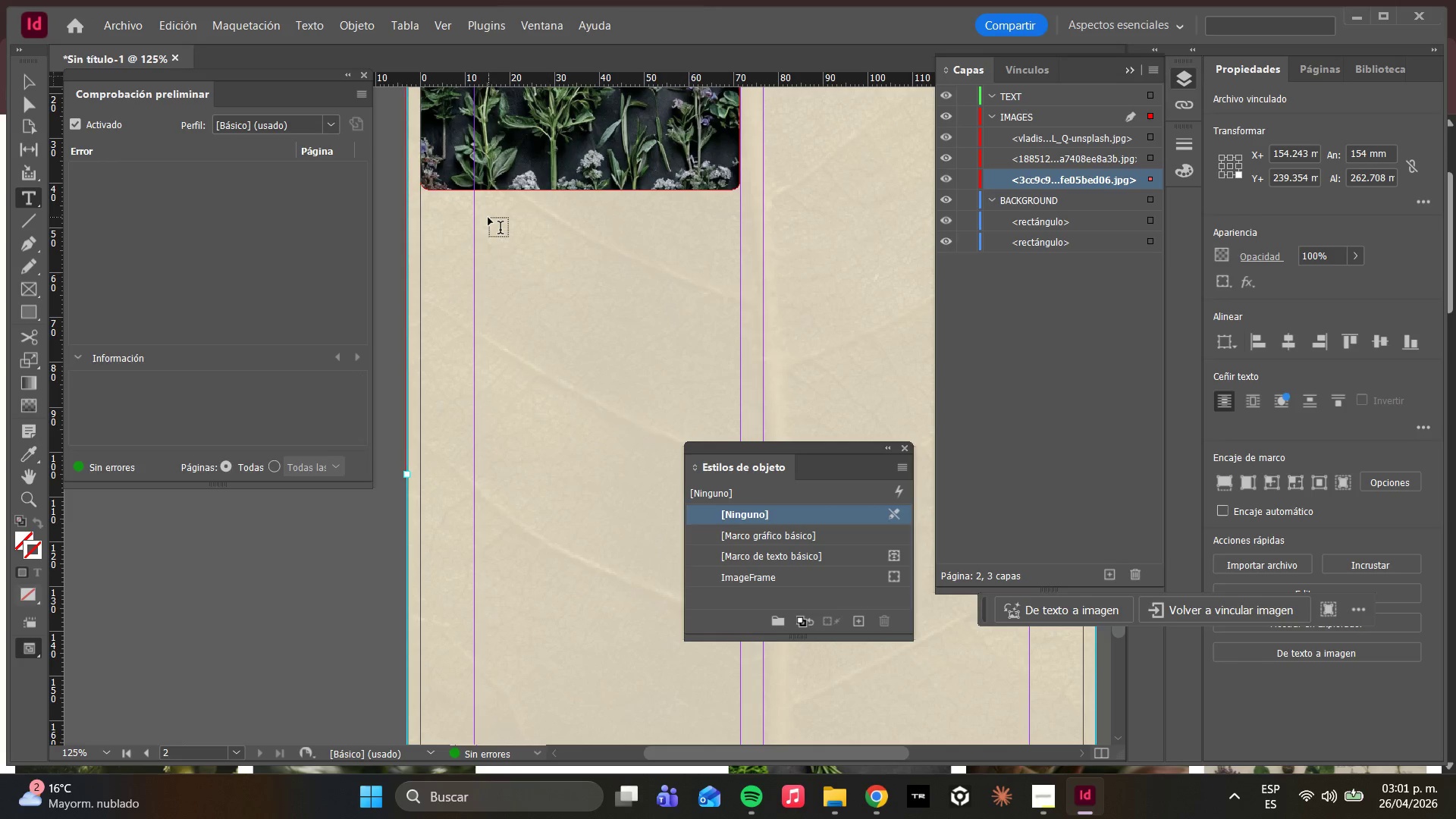 
left_click_drag(start_coordinate=[488, 218], to_coordinate=[739, 499])
 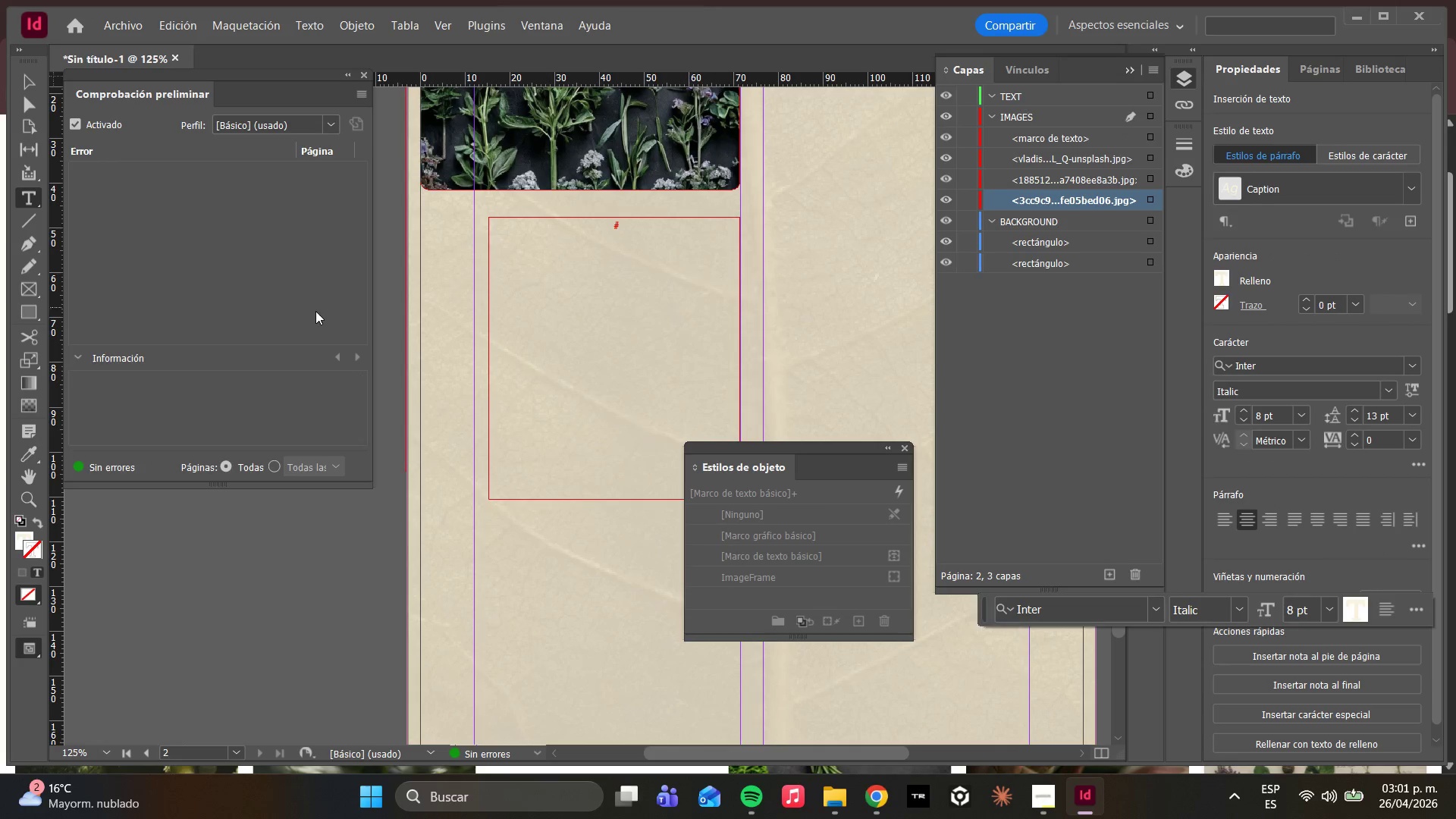 
key(Control+Z)
 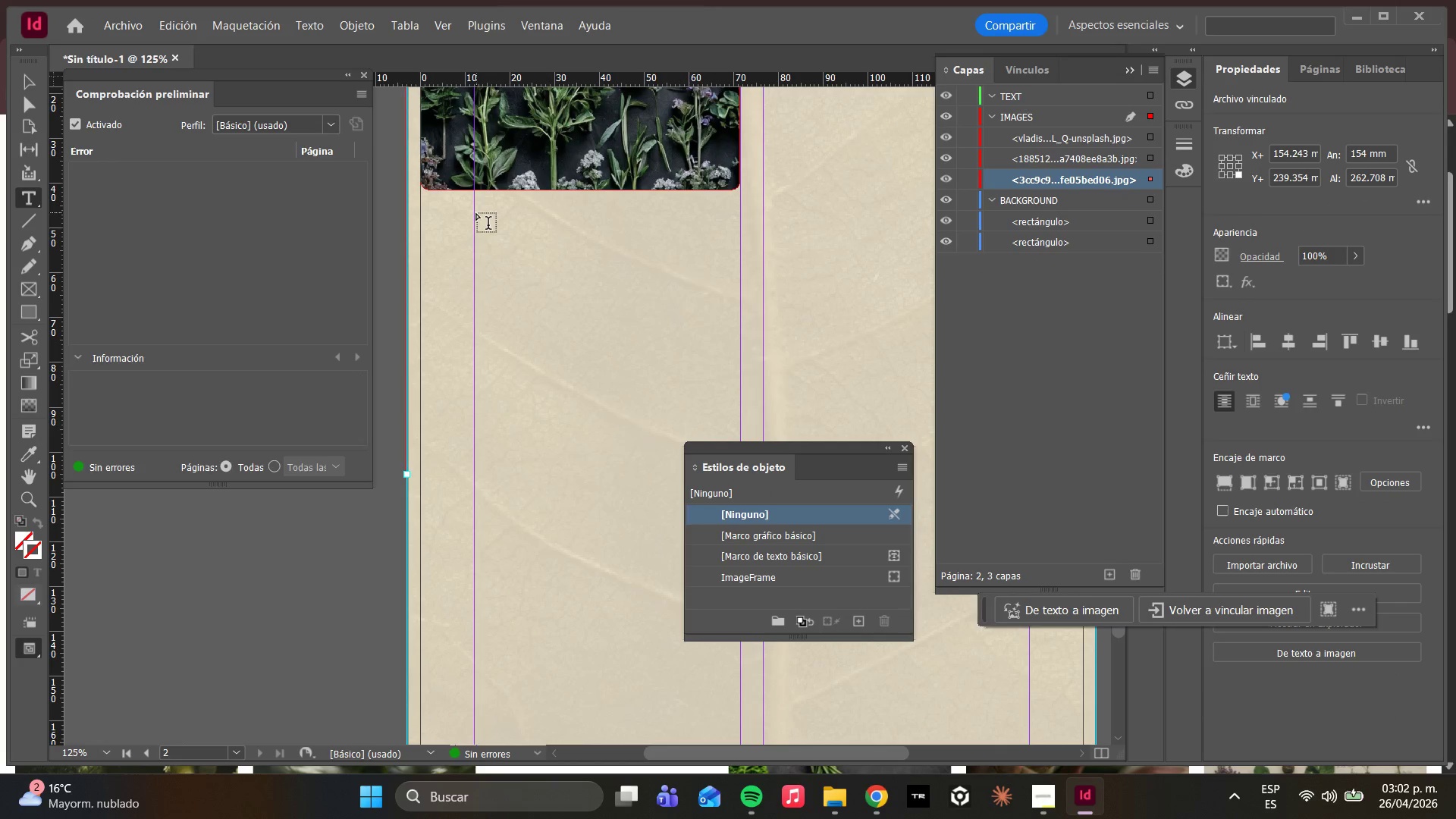 
left_click_drag(start_coordinate=[475, 213], to_coordinate=[739, 543])
 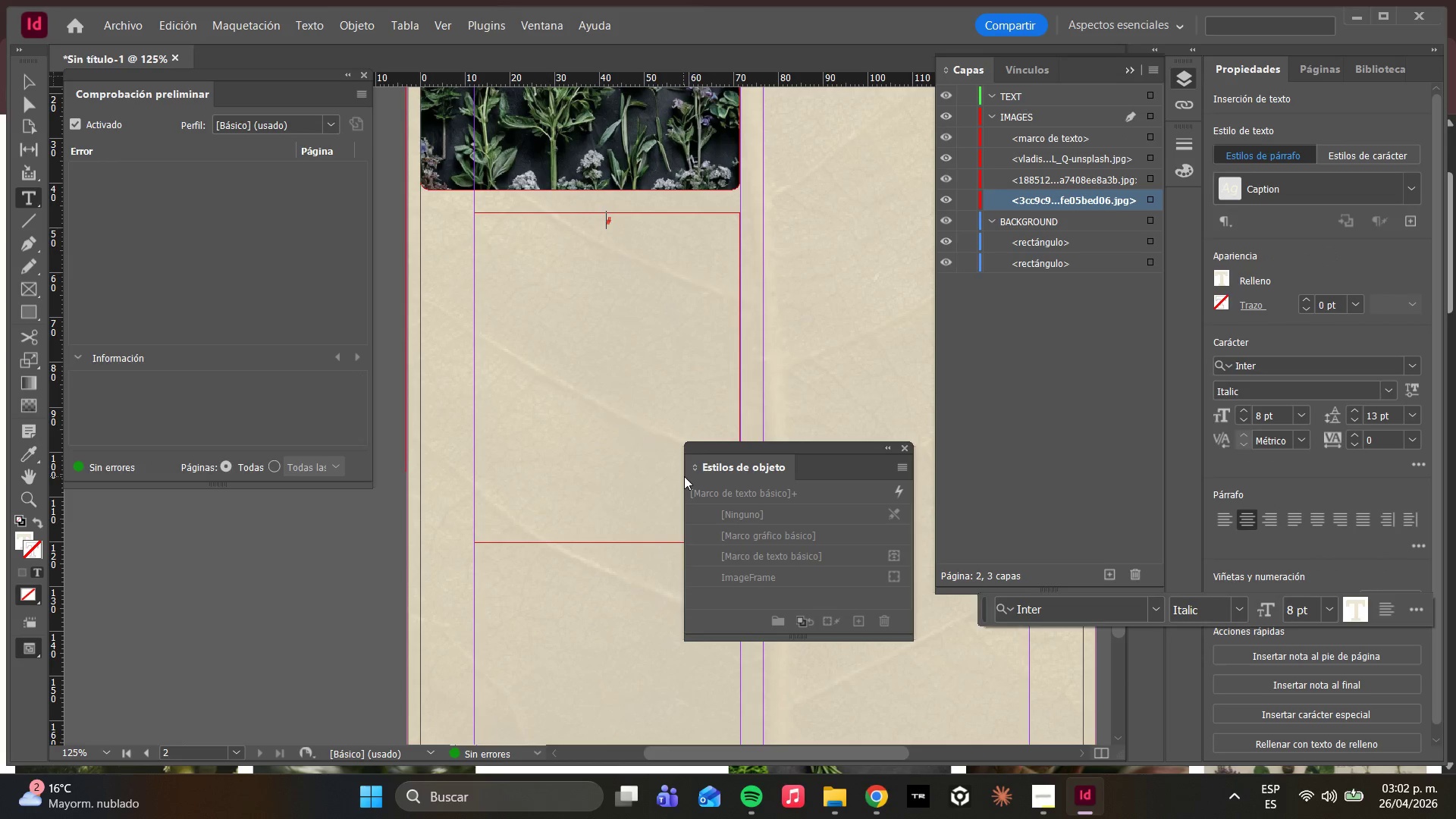 
wait(6.58)
 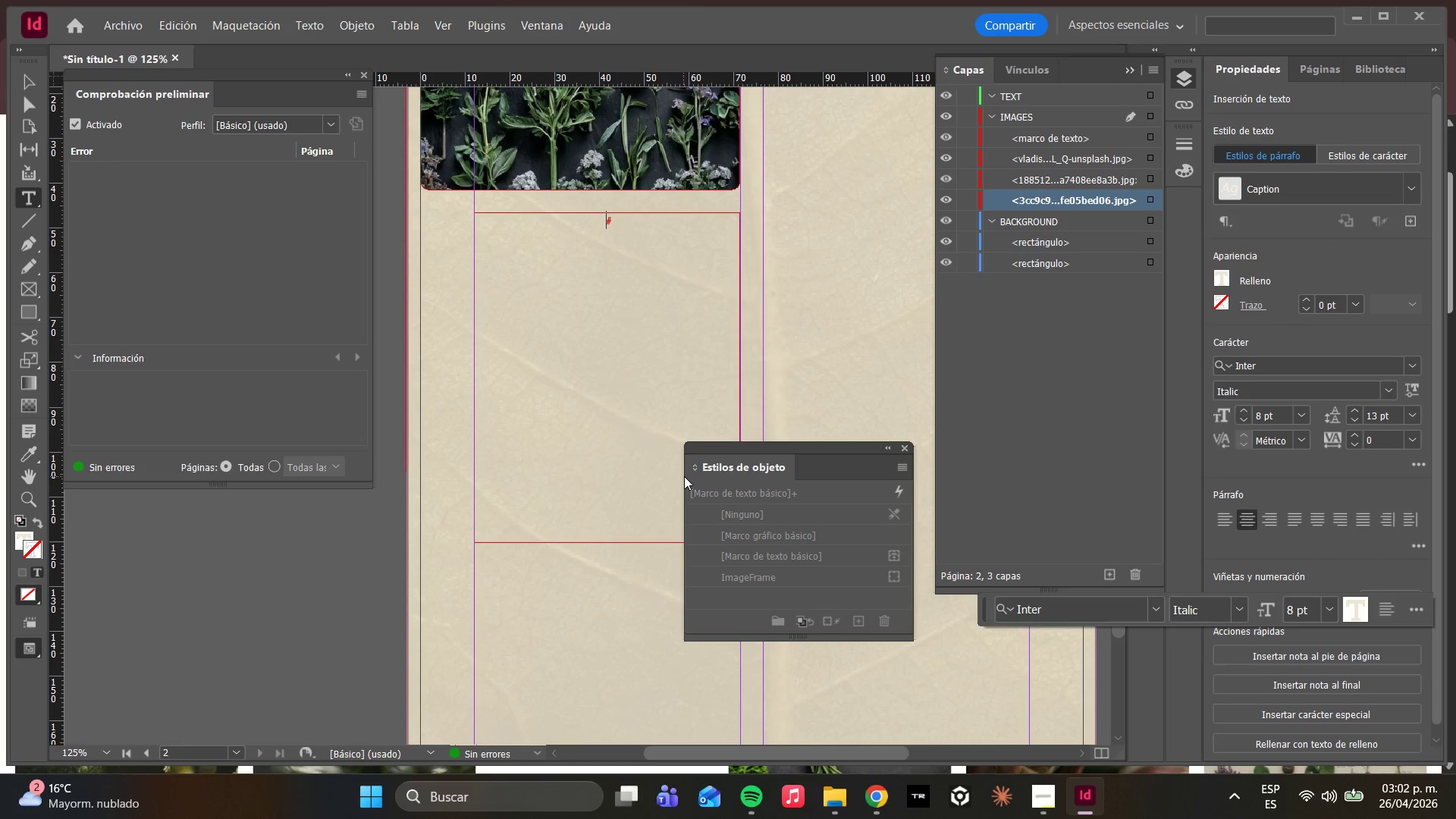 
type(SUA)
key(Backspace)
type(STAINABLE NOTES )
 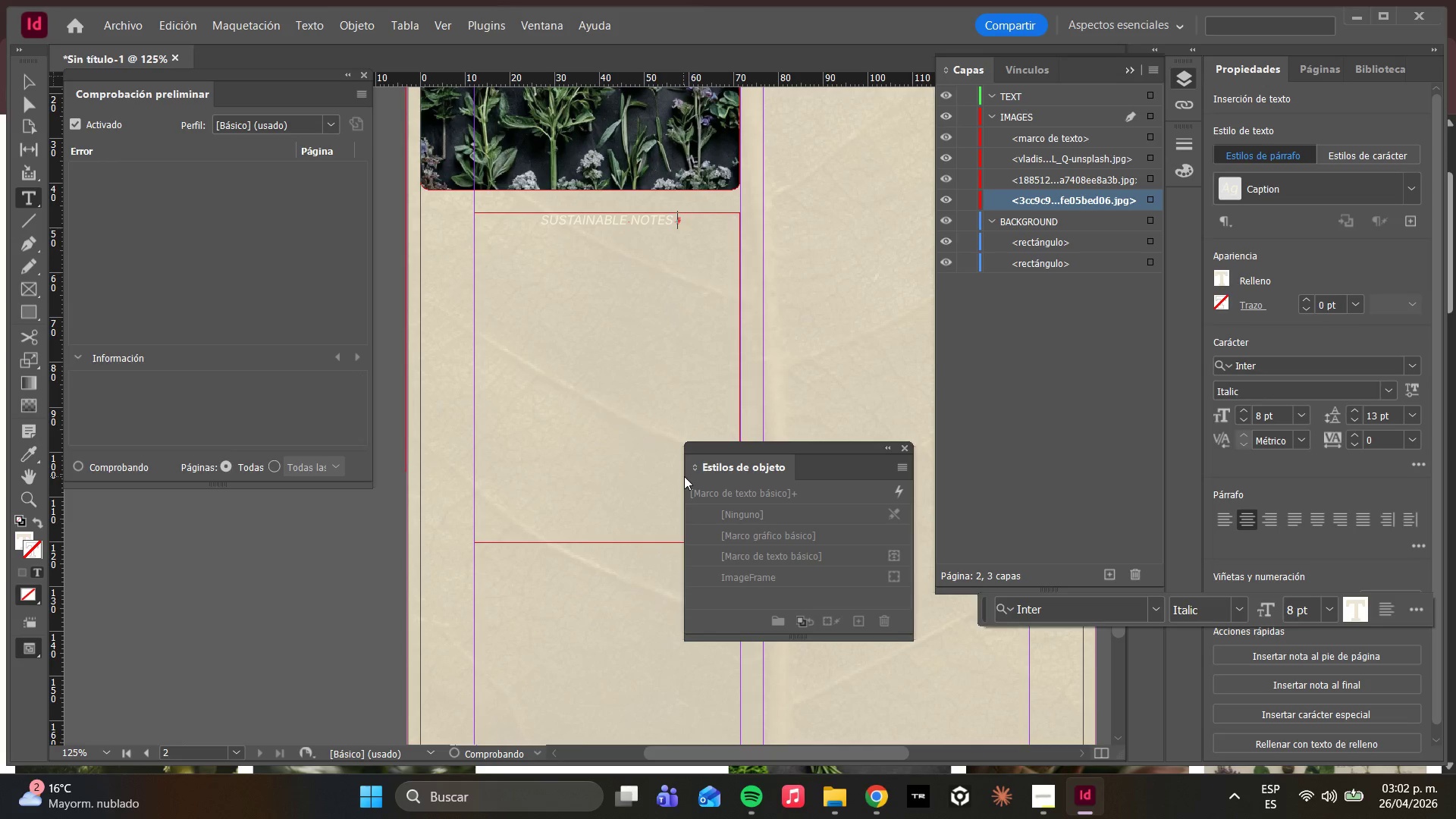 
hold_key(key=ControlLeft, duration=0.75)
 